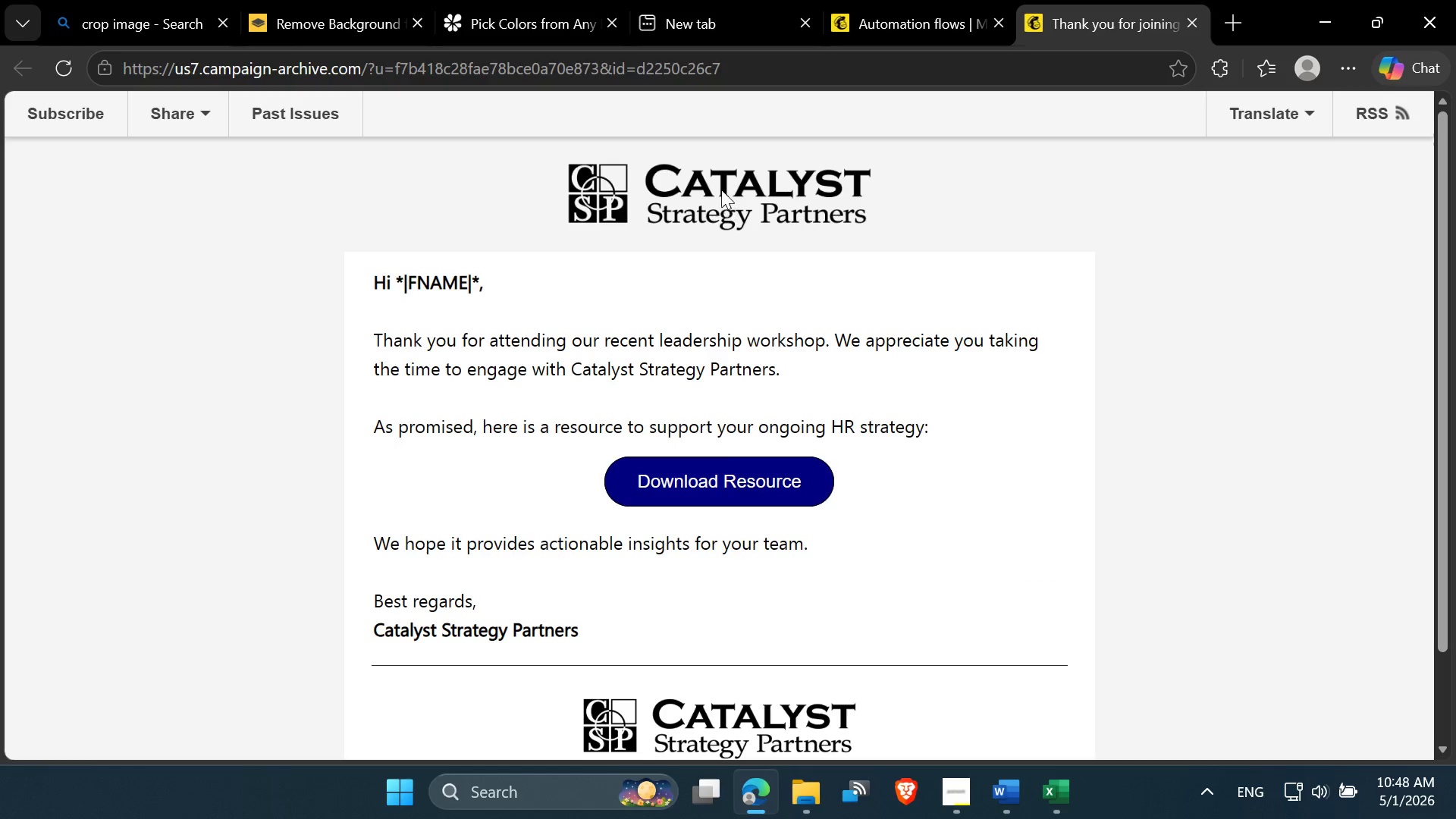 
double_click([721, 187])
 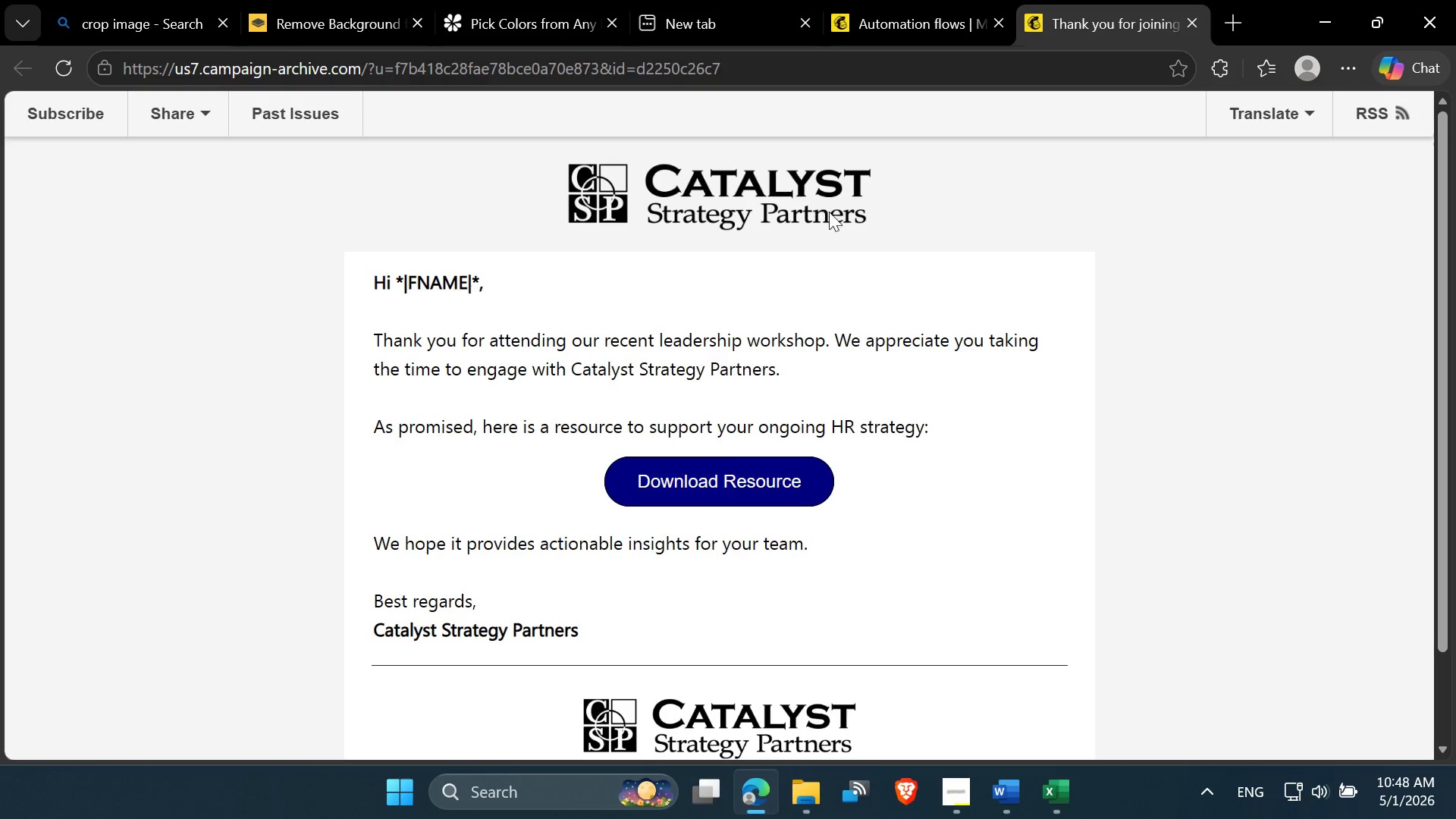 
left_click_drag(start_coordinate=[833, 209], to_coordinate=[592, 209])
 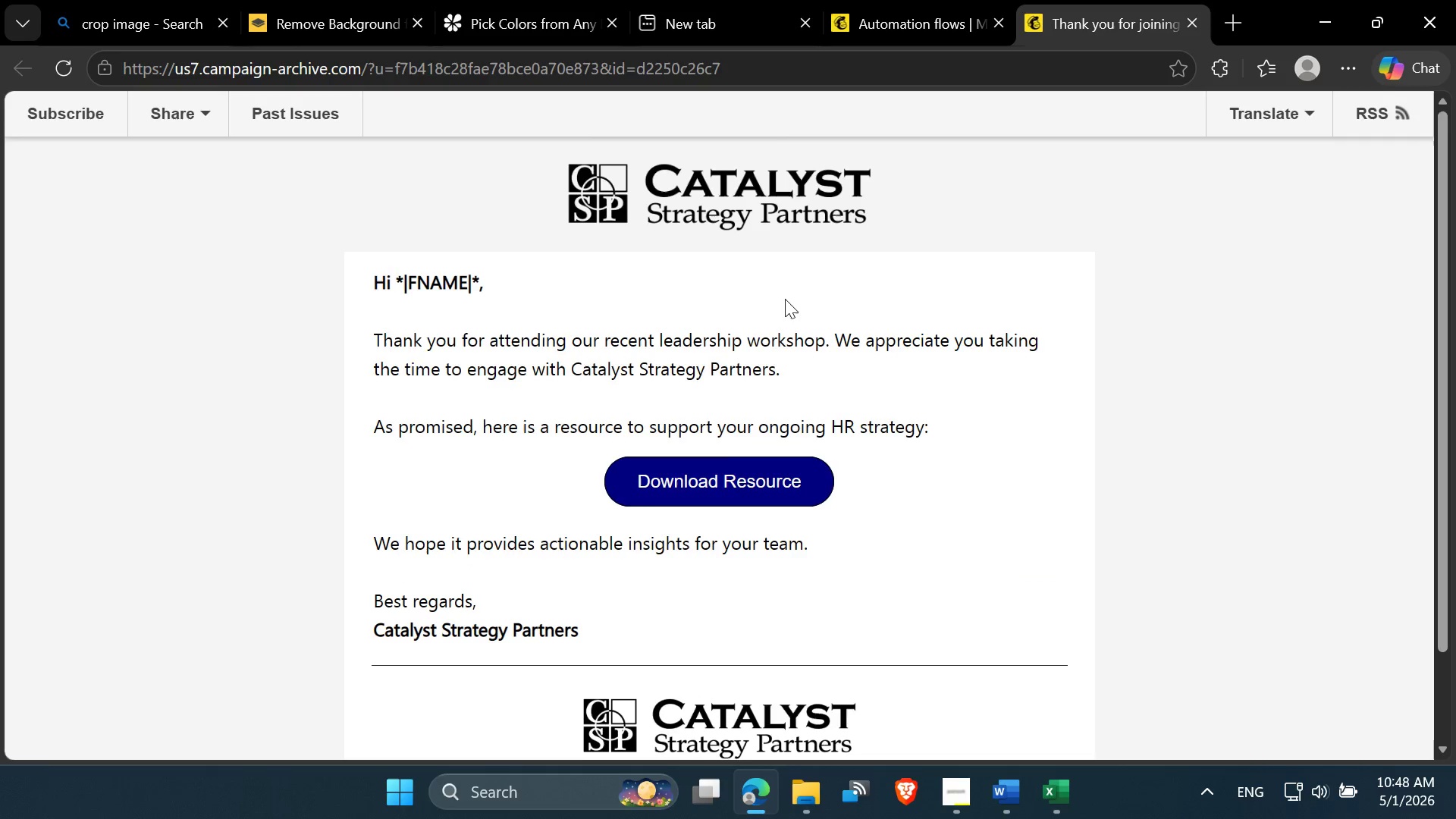 
scroll: coordinate [1012, 93], scroll_direction: down, amount: 1.0
 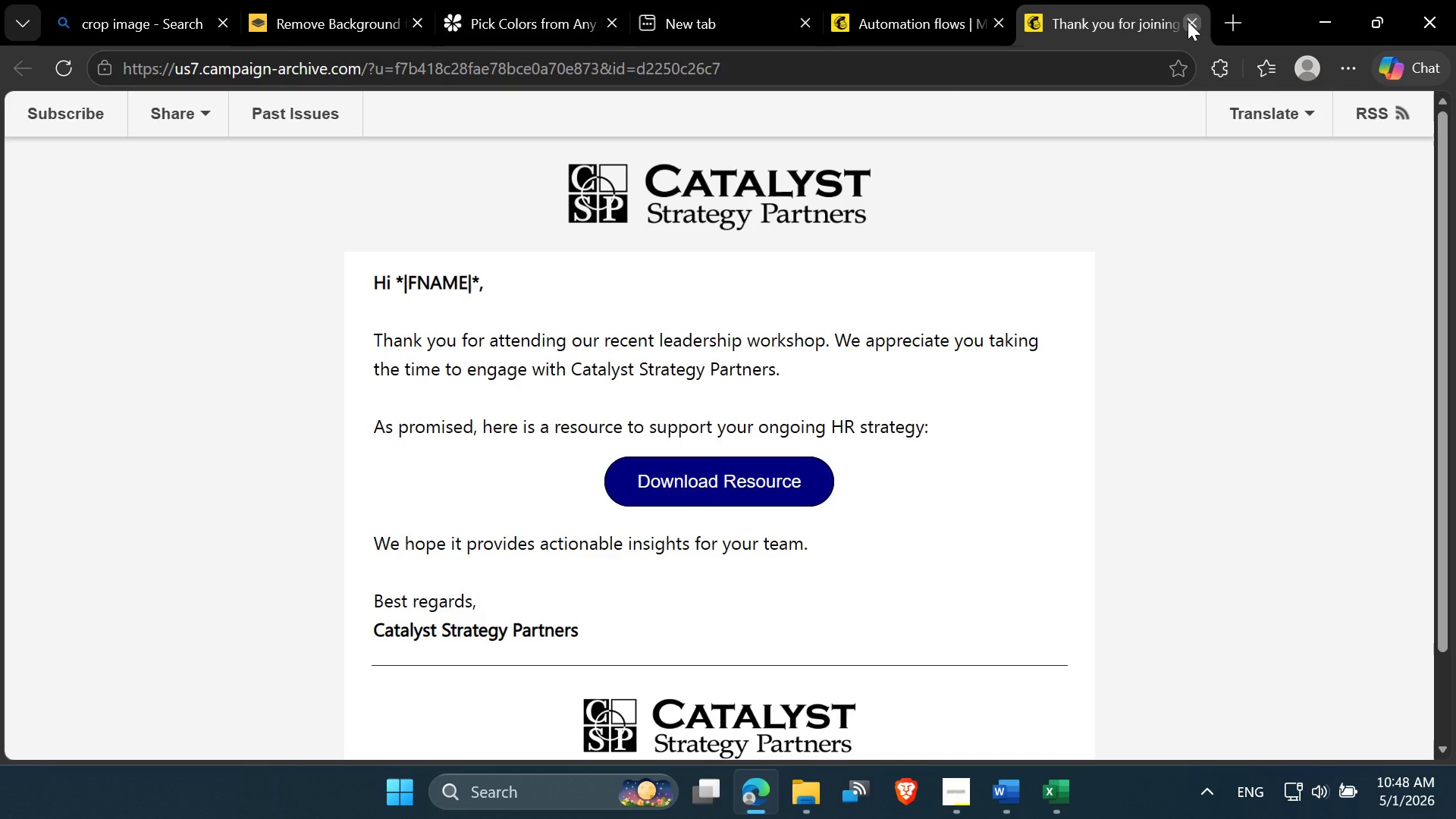 
left_click([1188, 21])
 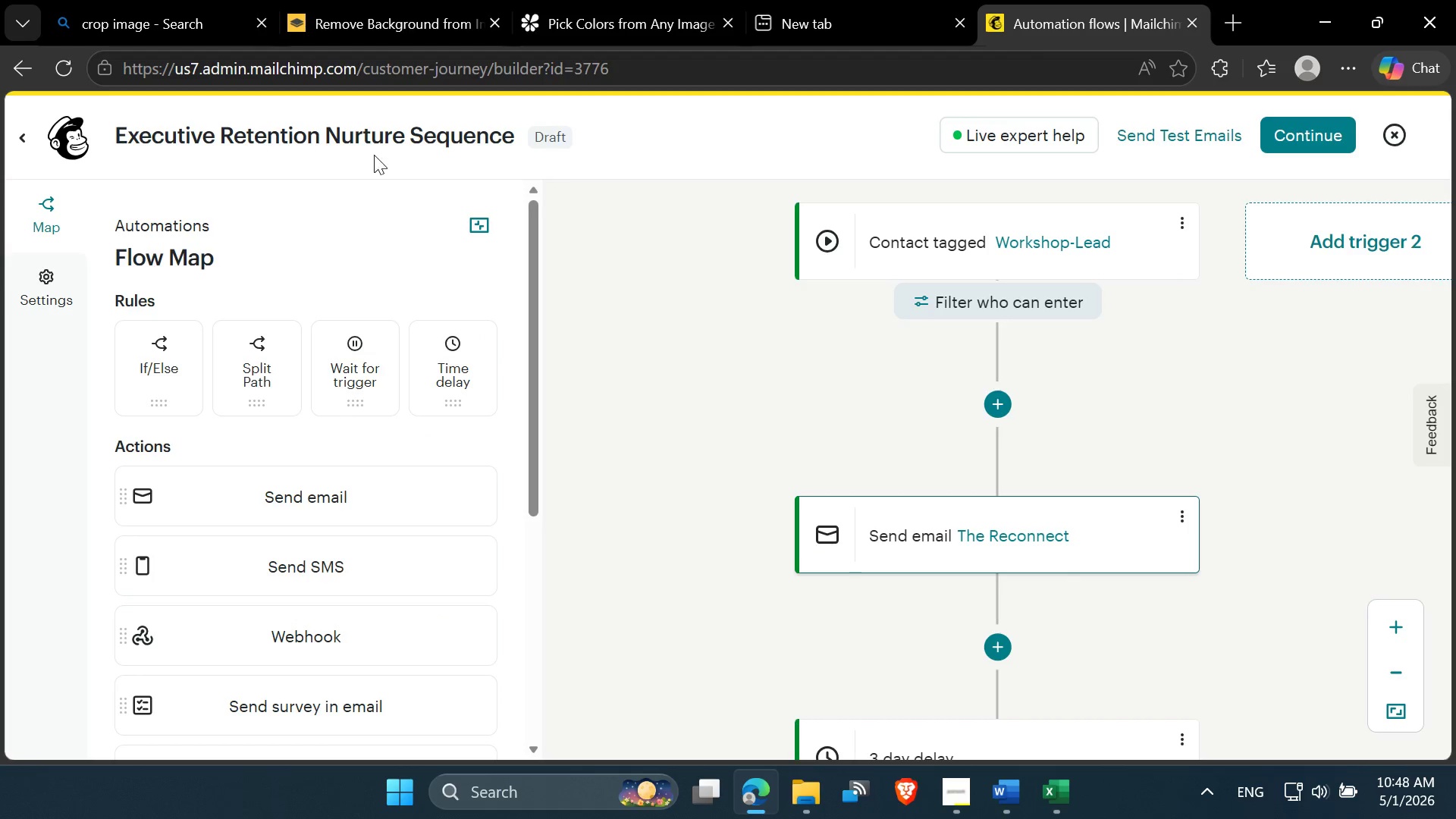 
left_click([28, 140])
 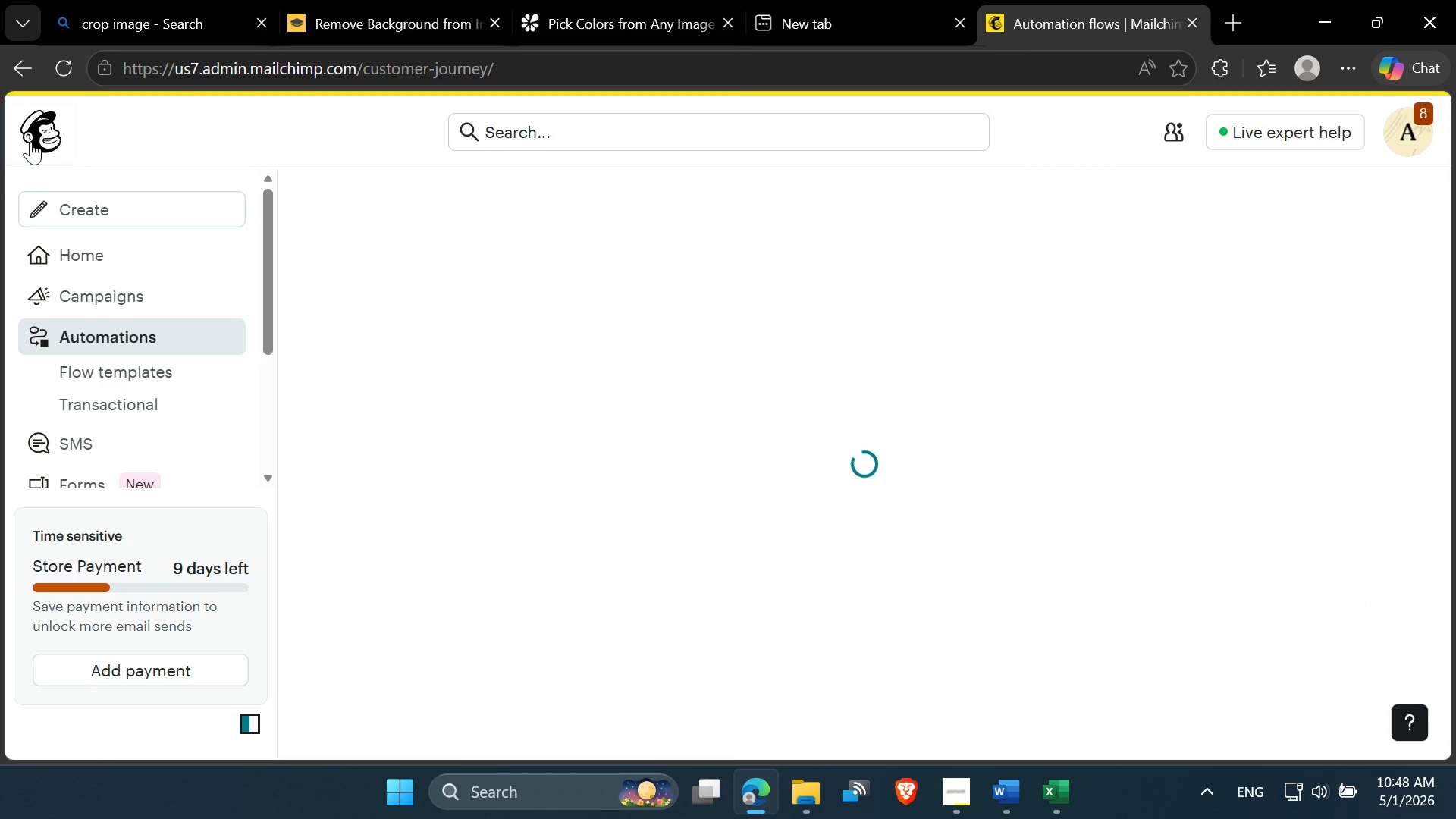 
left_click([32, 142])
 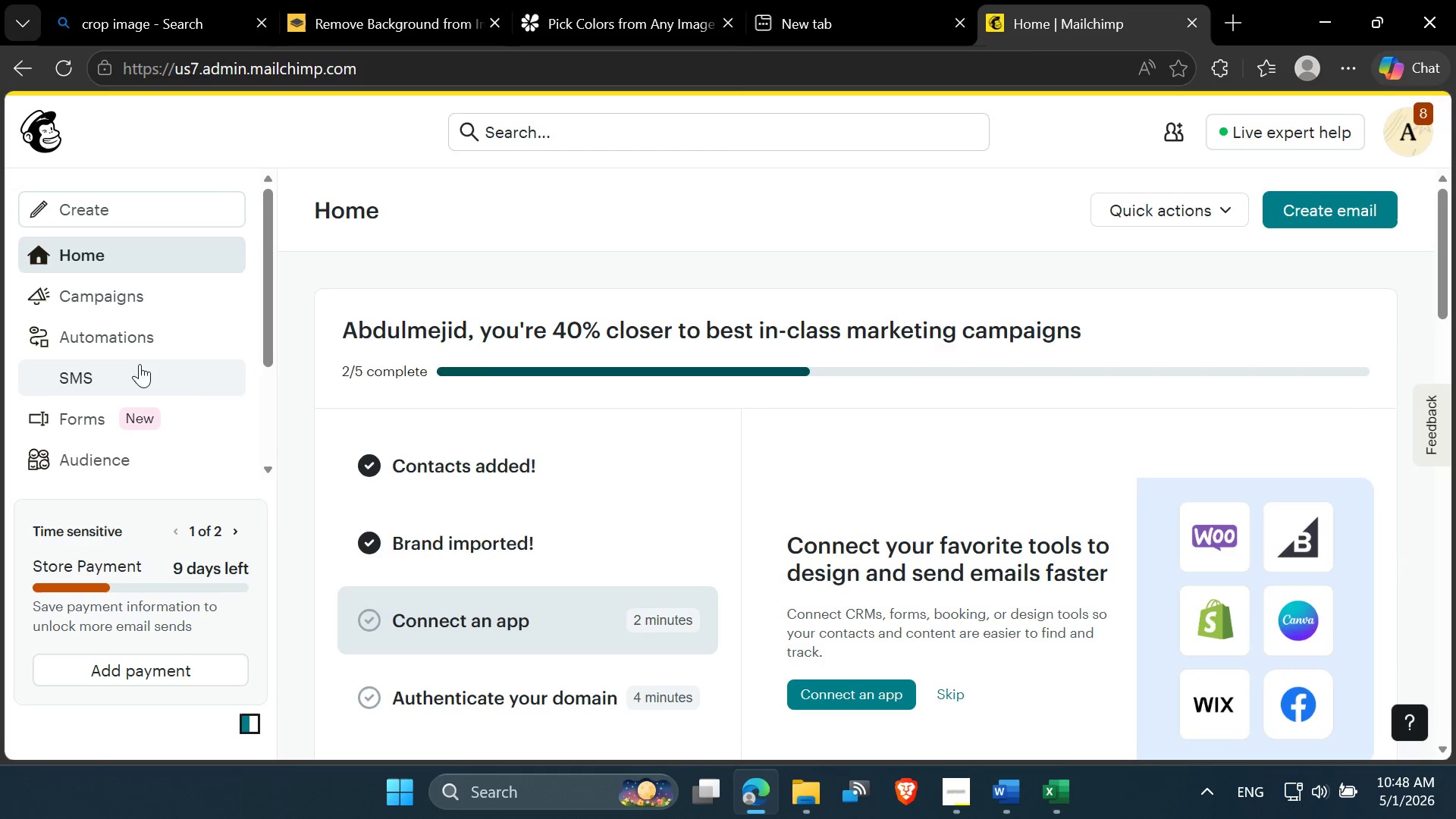 
wait(5.98)
 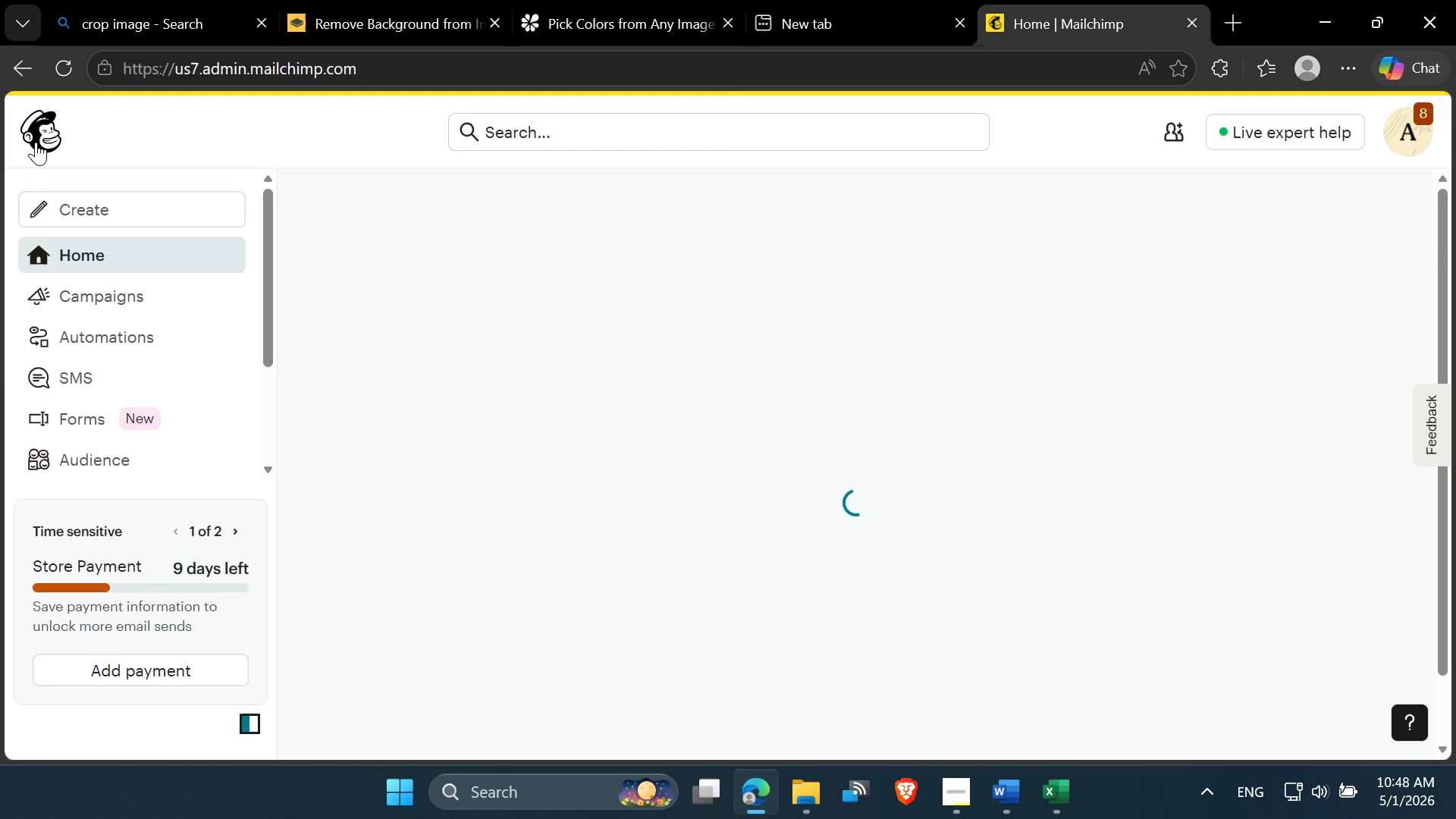 
left_click([133, 296])
 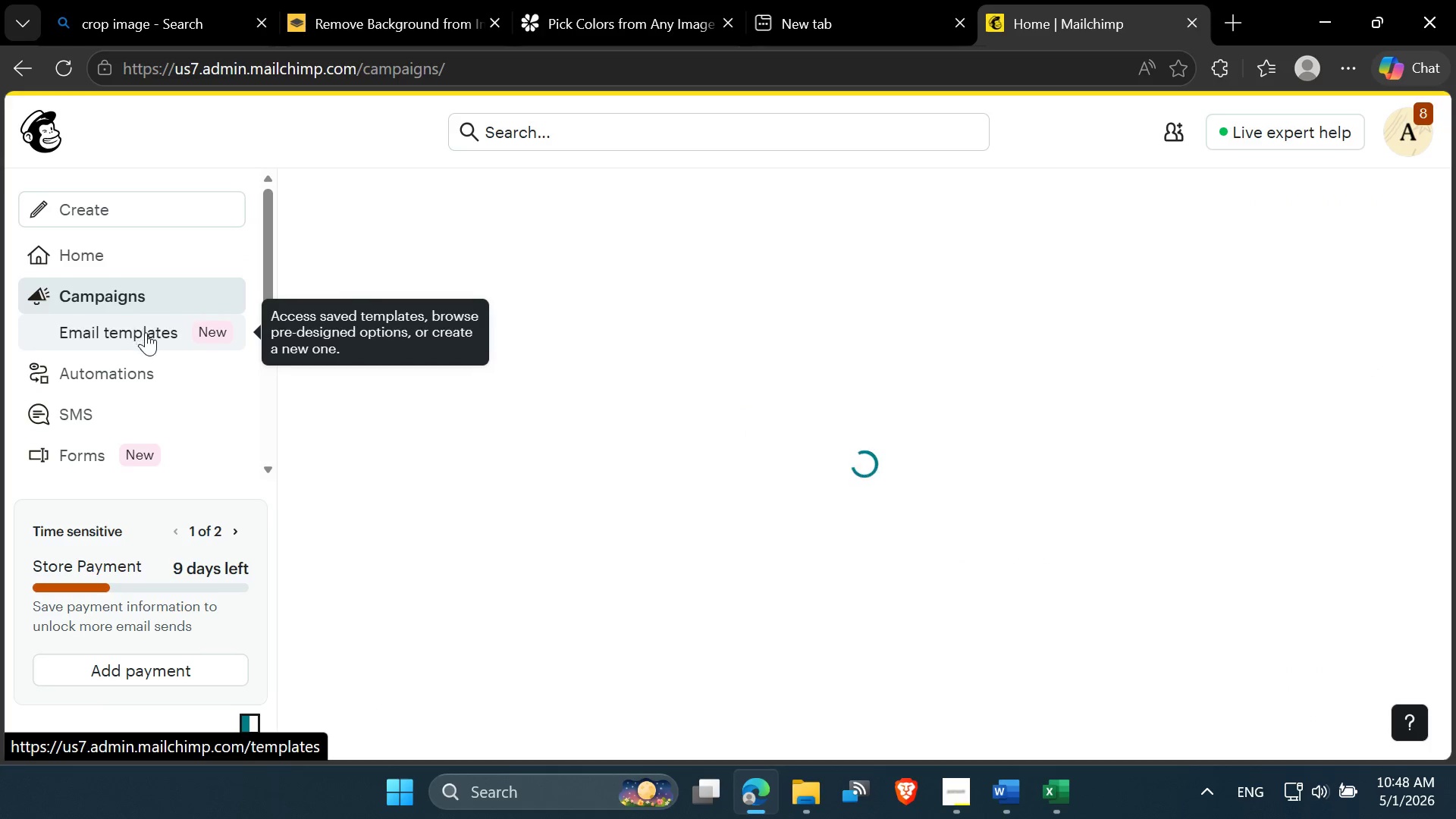 
left_click([147, 332])
 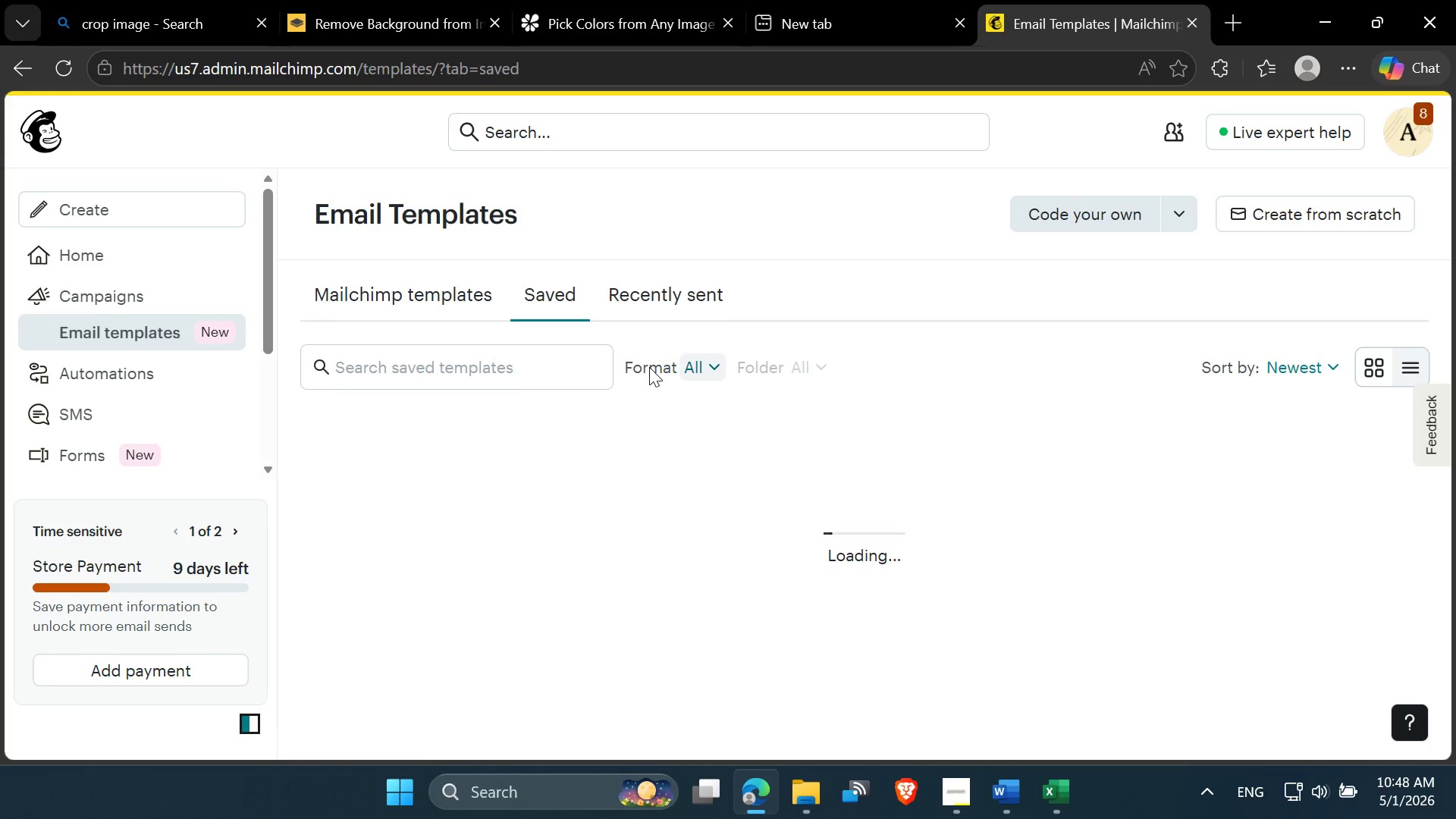 
wait(6.55)
 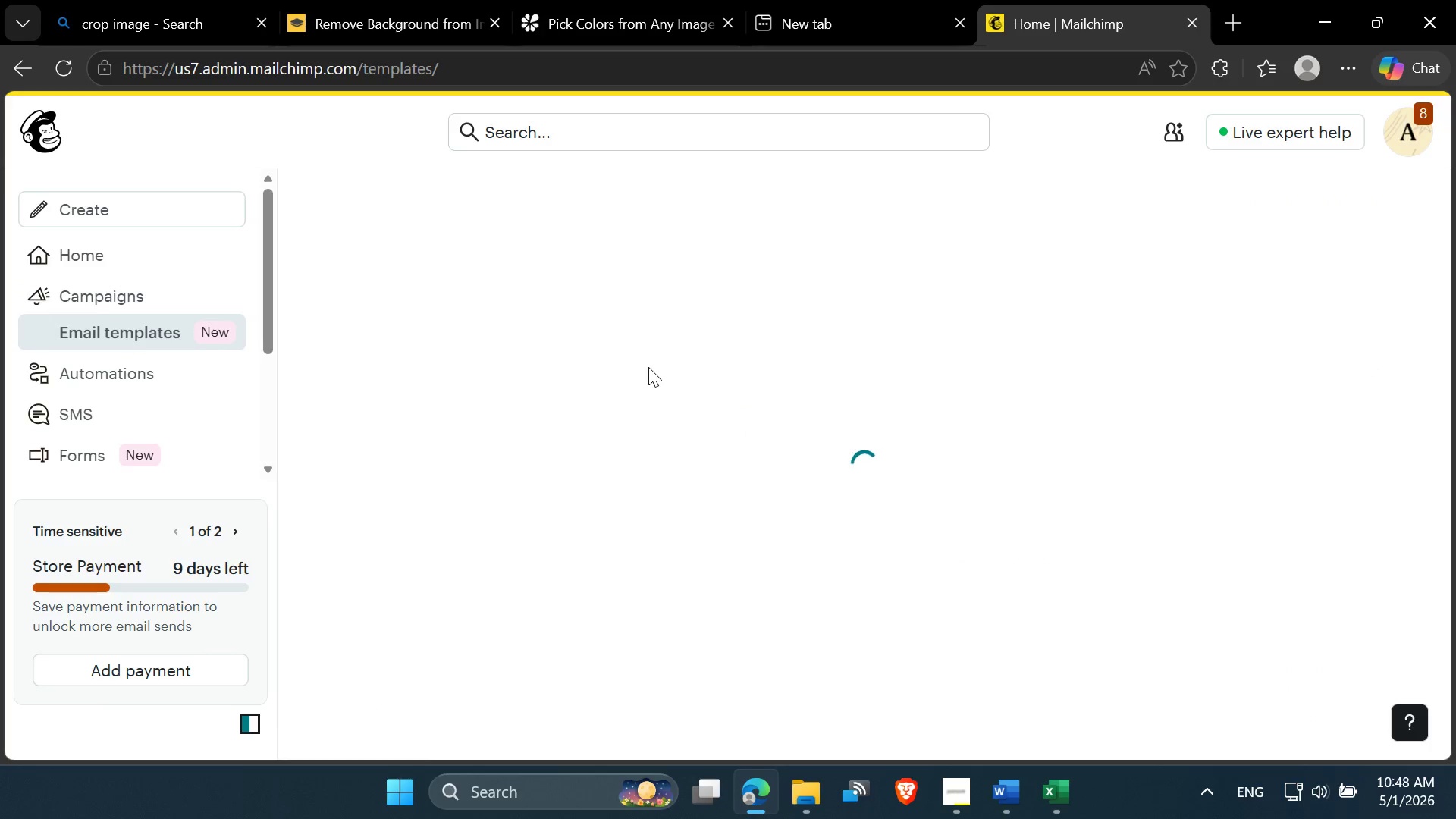 
scroll: coordinate [649, 367], scroll_direction: down, amount: 3.0
 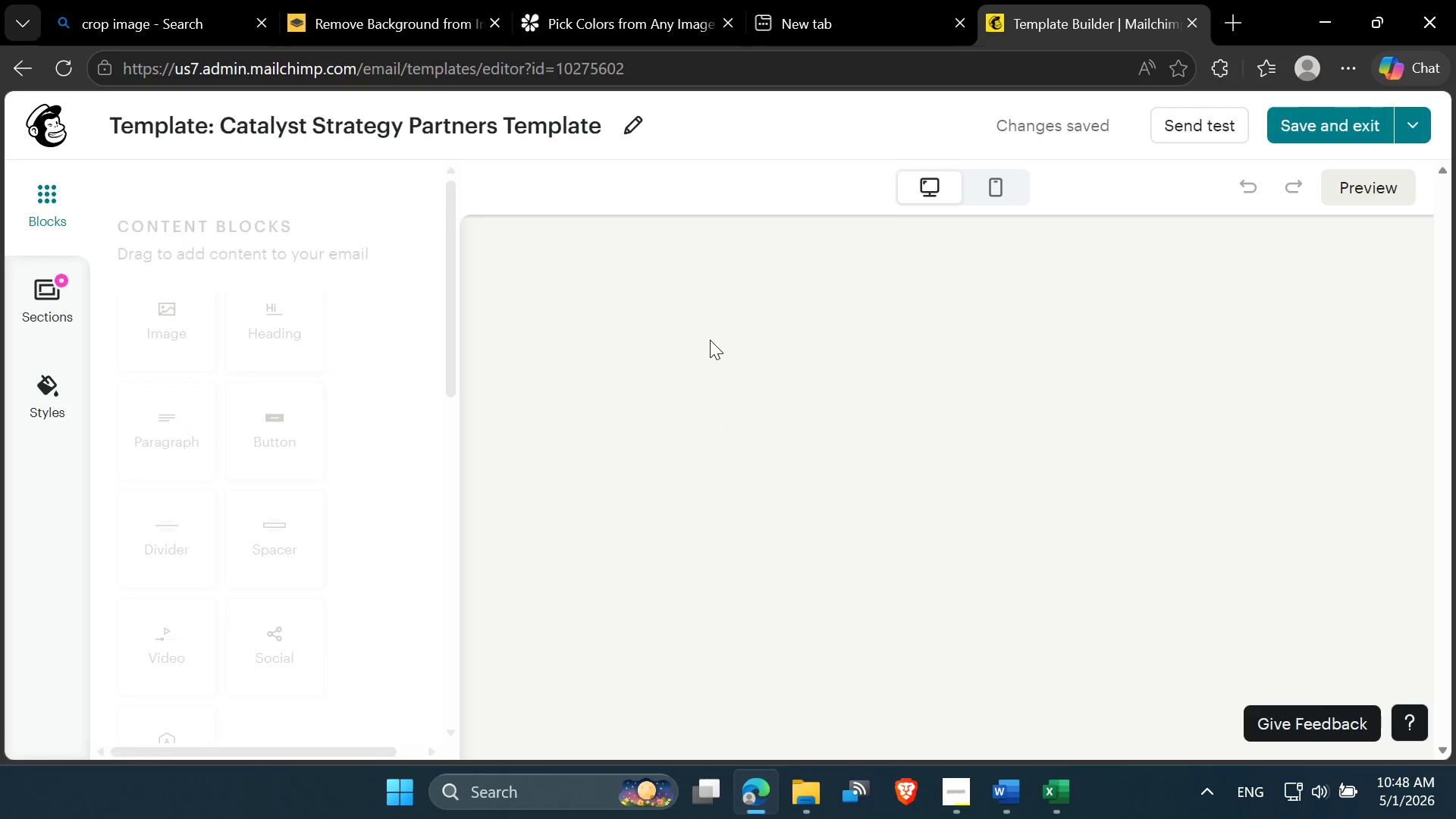 
wait(10.94)
 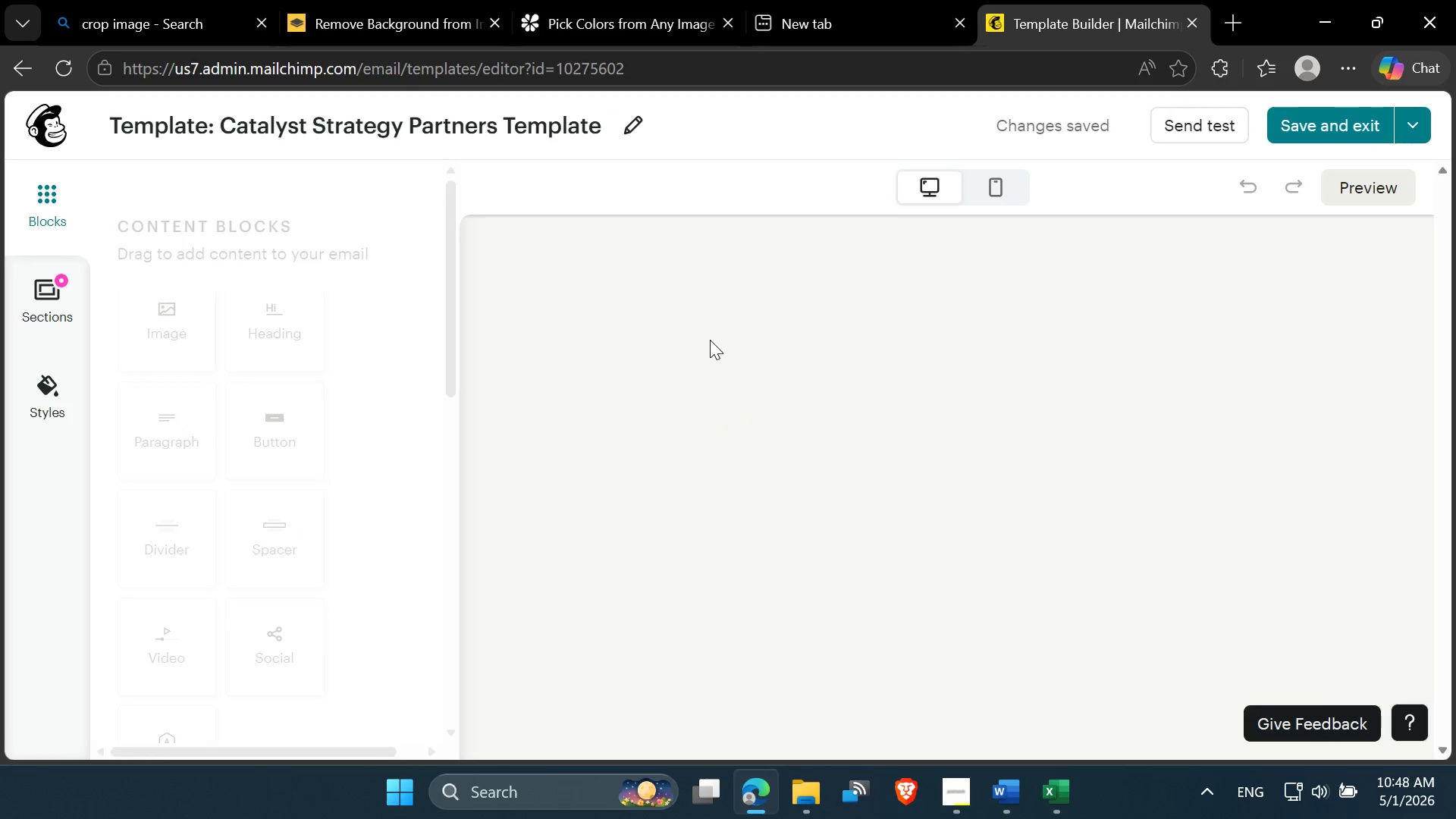 
left_click_drag(start_coordinate=[450, 375], to_coordinate=[413, 262])
 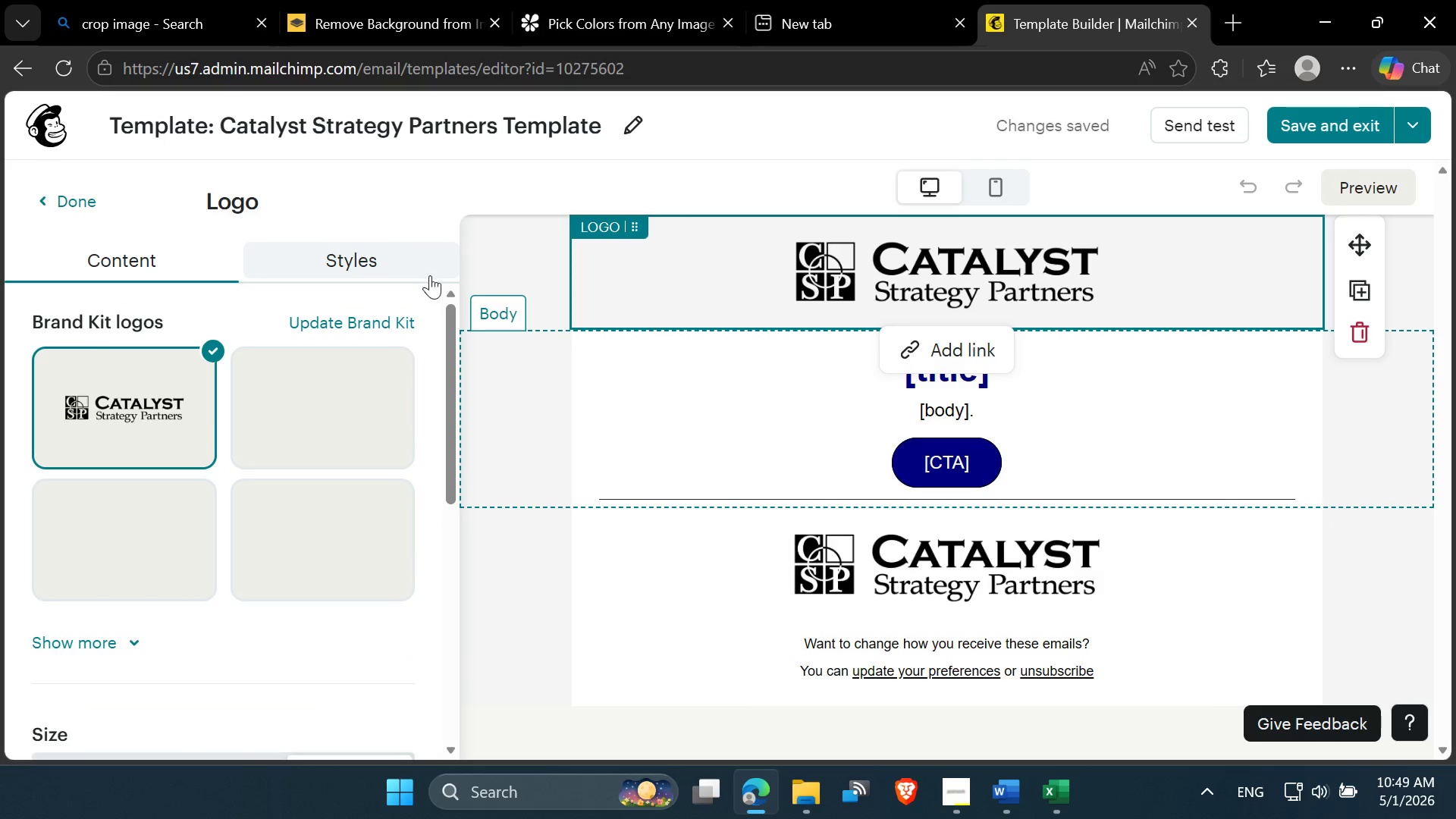 
wait(5.47)
 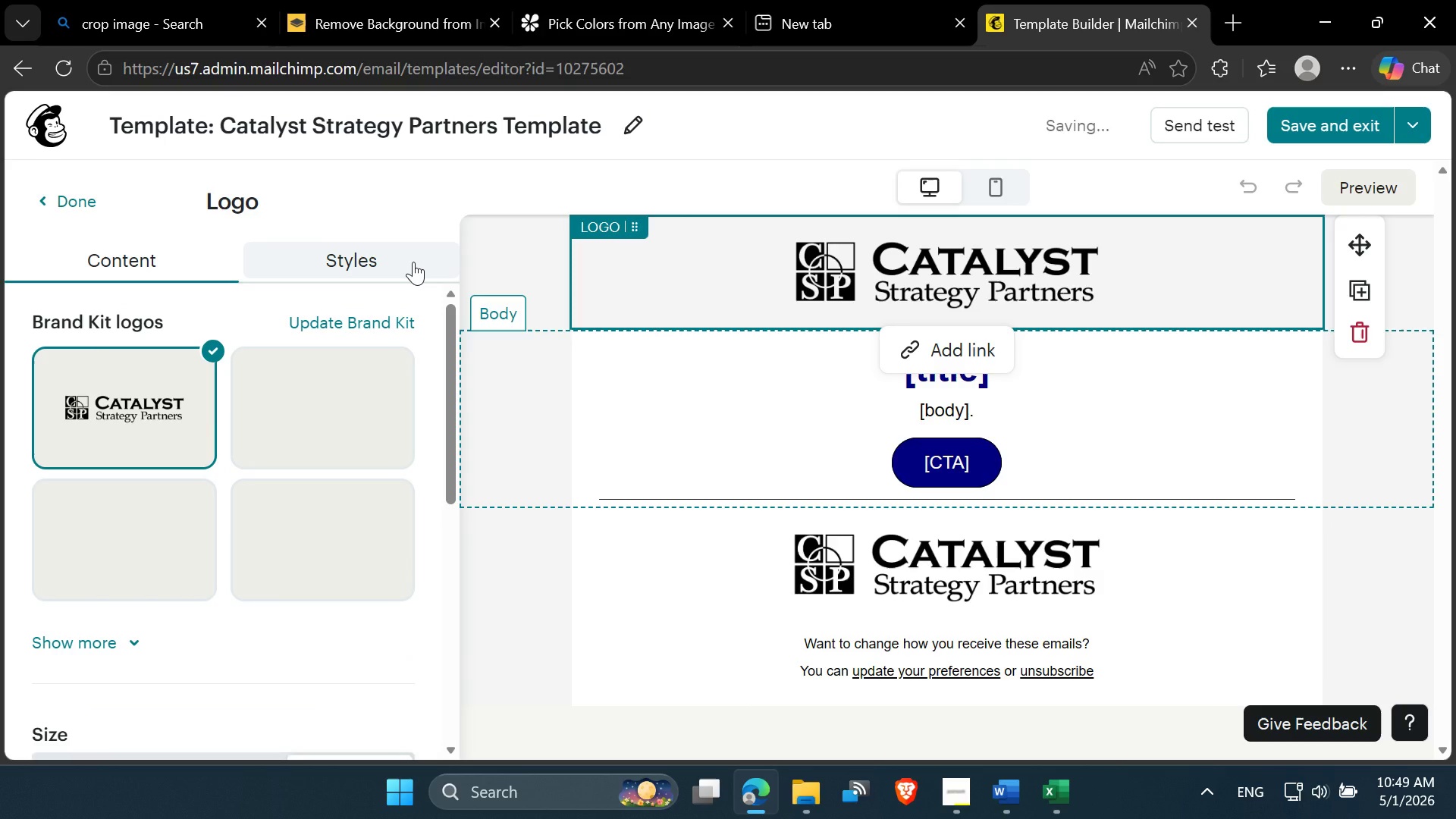 
left_click_drag(start_coordinate=[451, 391], to_coordinate=[457, 604])
 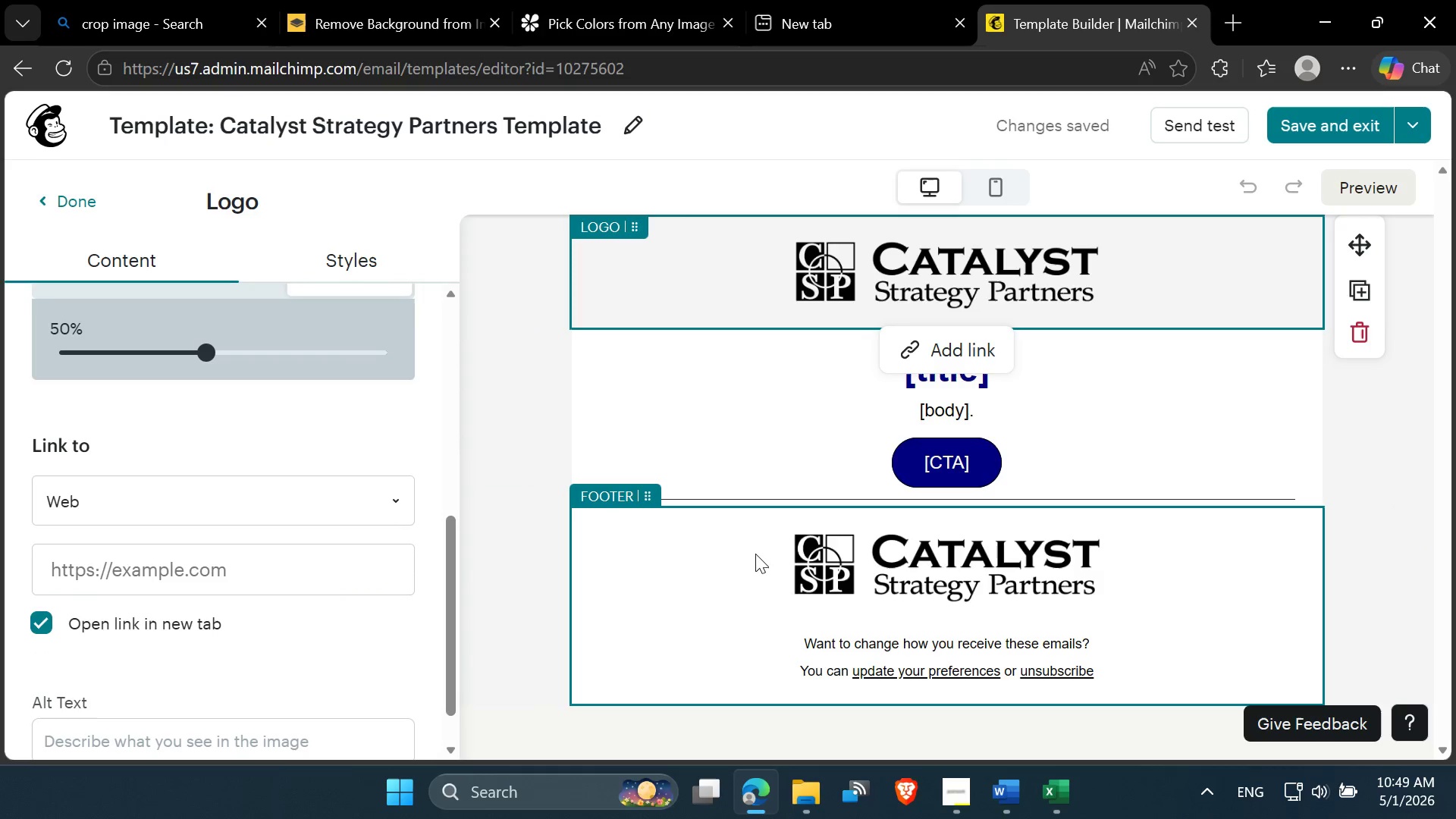 
scroll: coordinate [755, 554], scroll_direction: down, amount: 2.0
 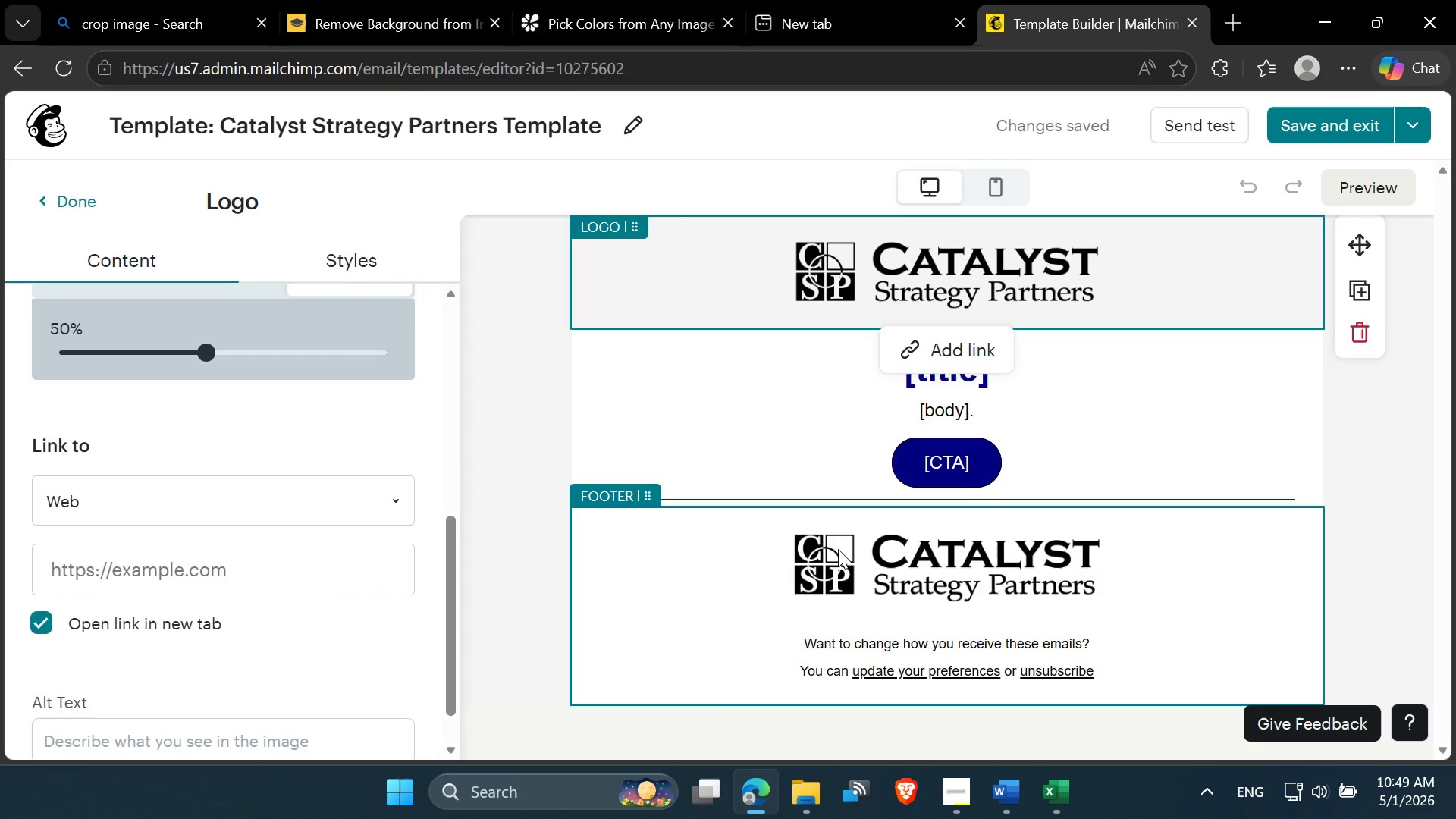 
left_click([838, 549])
 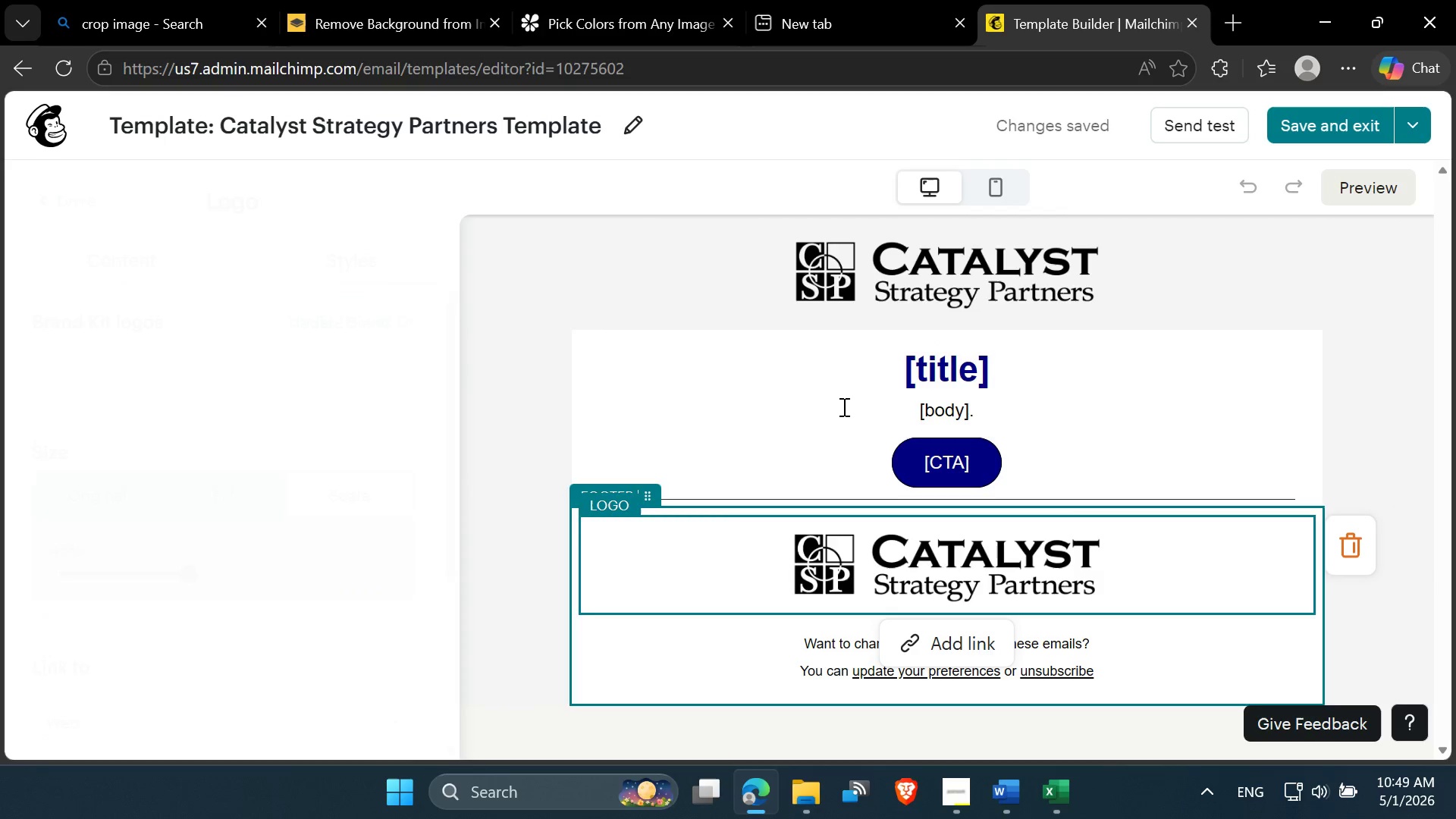 
scroll: coordinate [841, 405], scroll_direction: up, amount: 3.0
 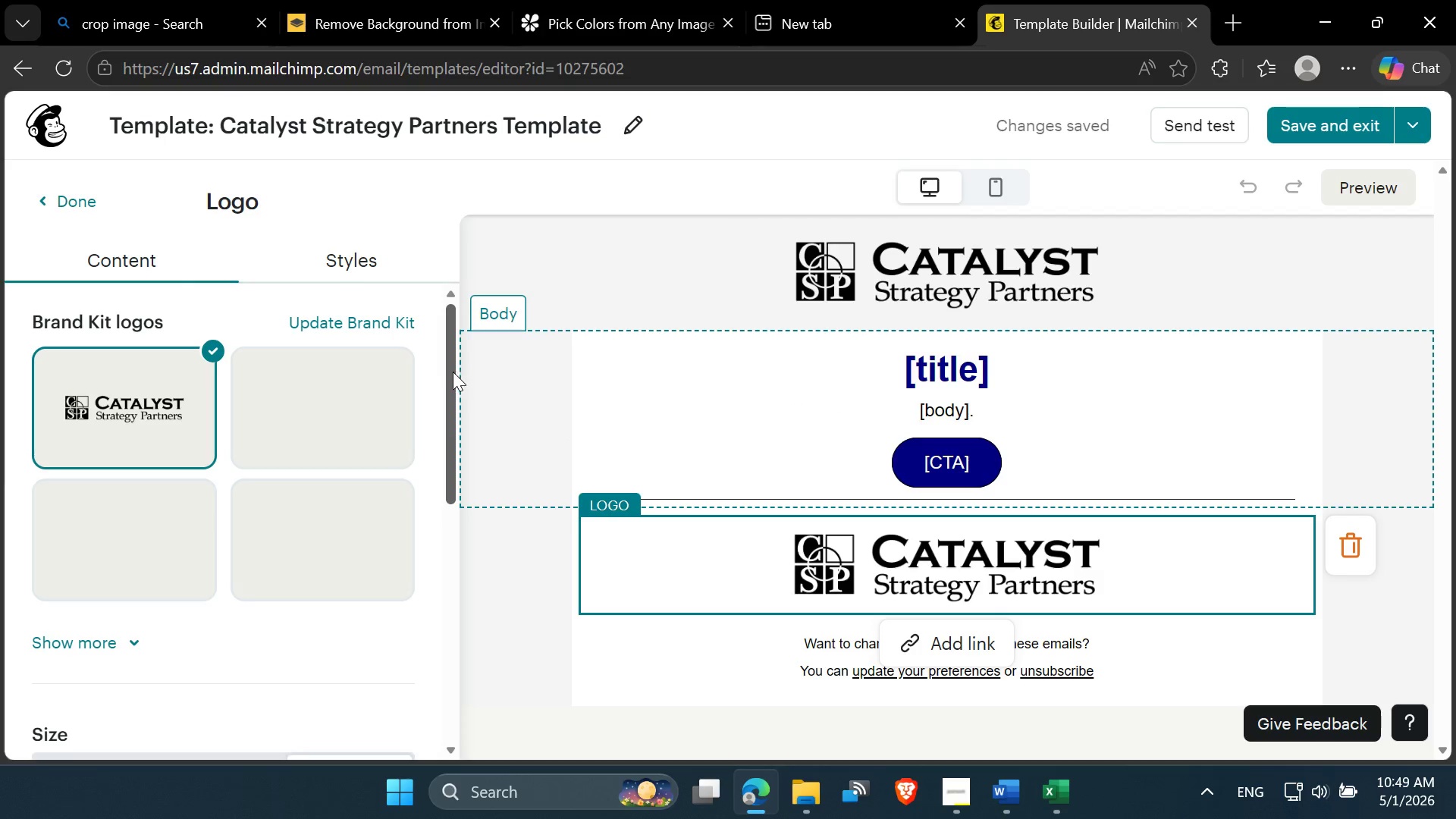 
left_click_drag(start_coordinate=[448, 342], to_coordinate=[491, 246])
 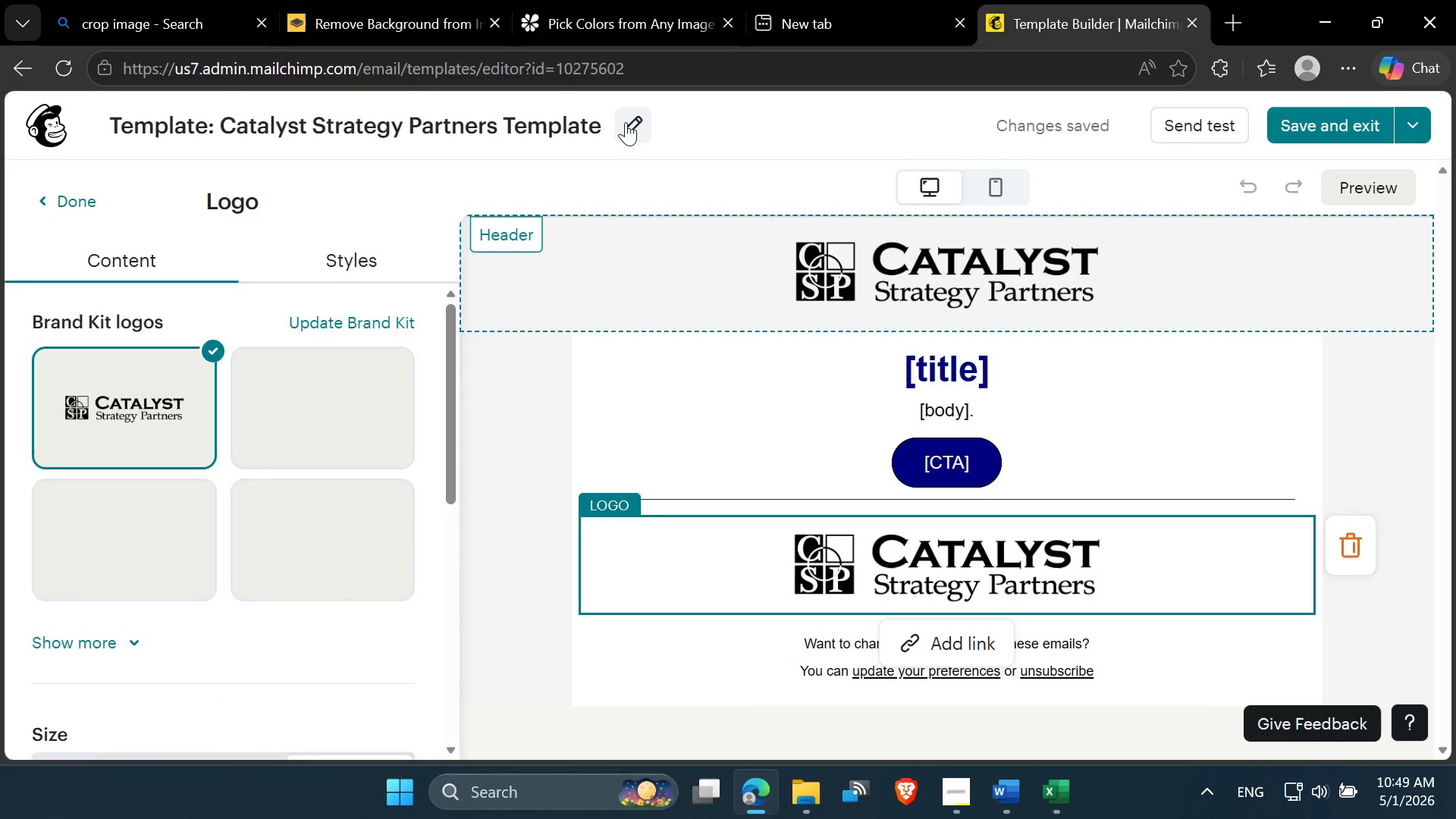 
wait(7.3)
 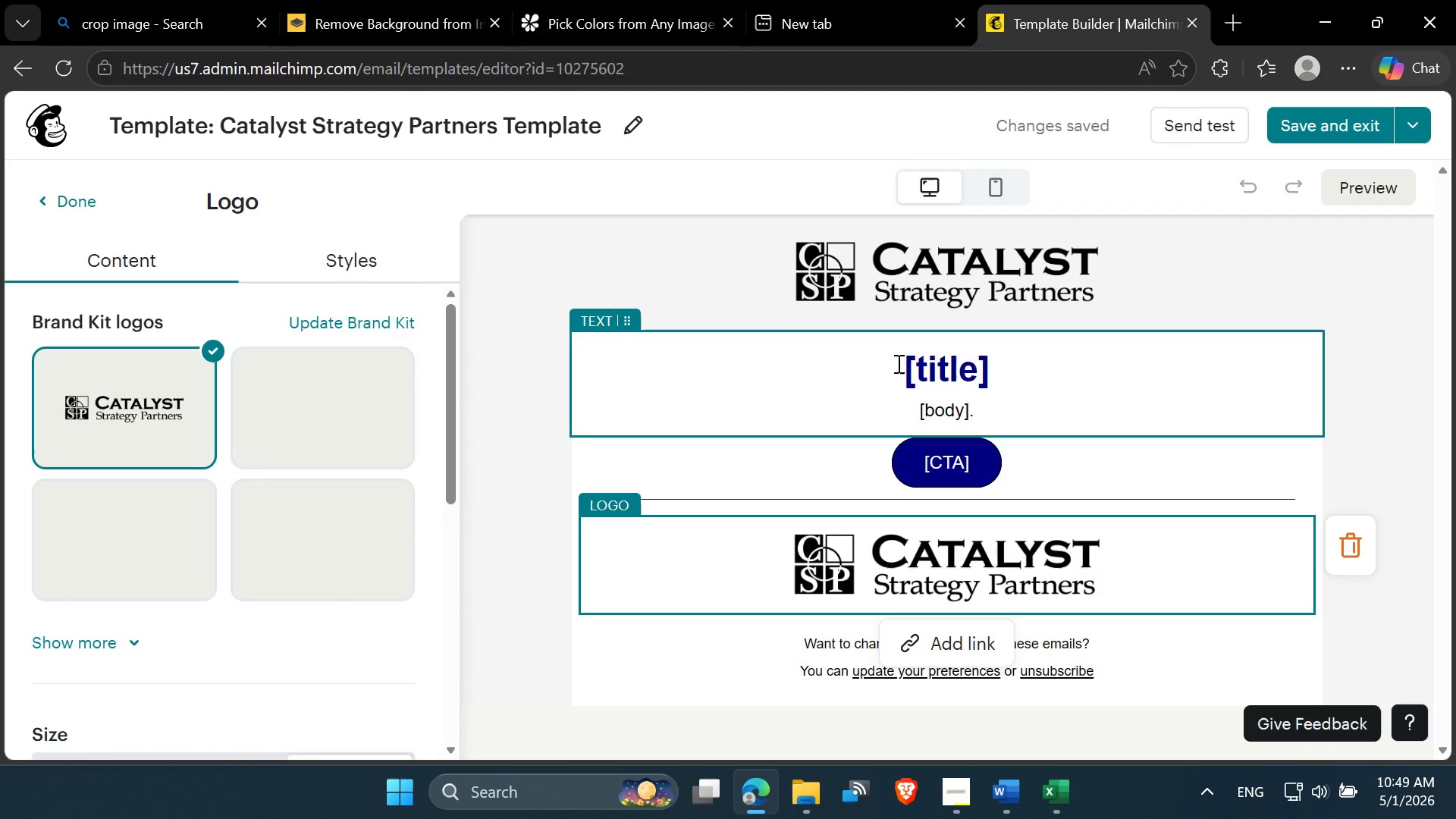 
right_click([881, 260])
 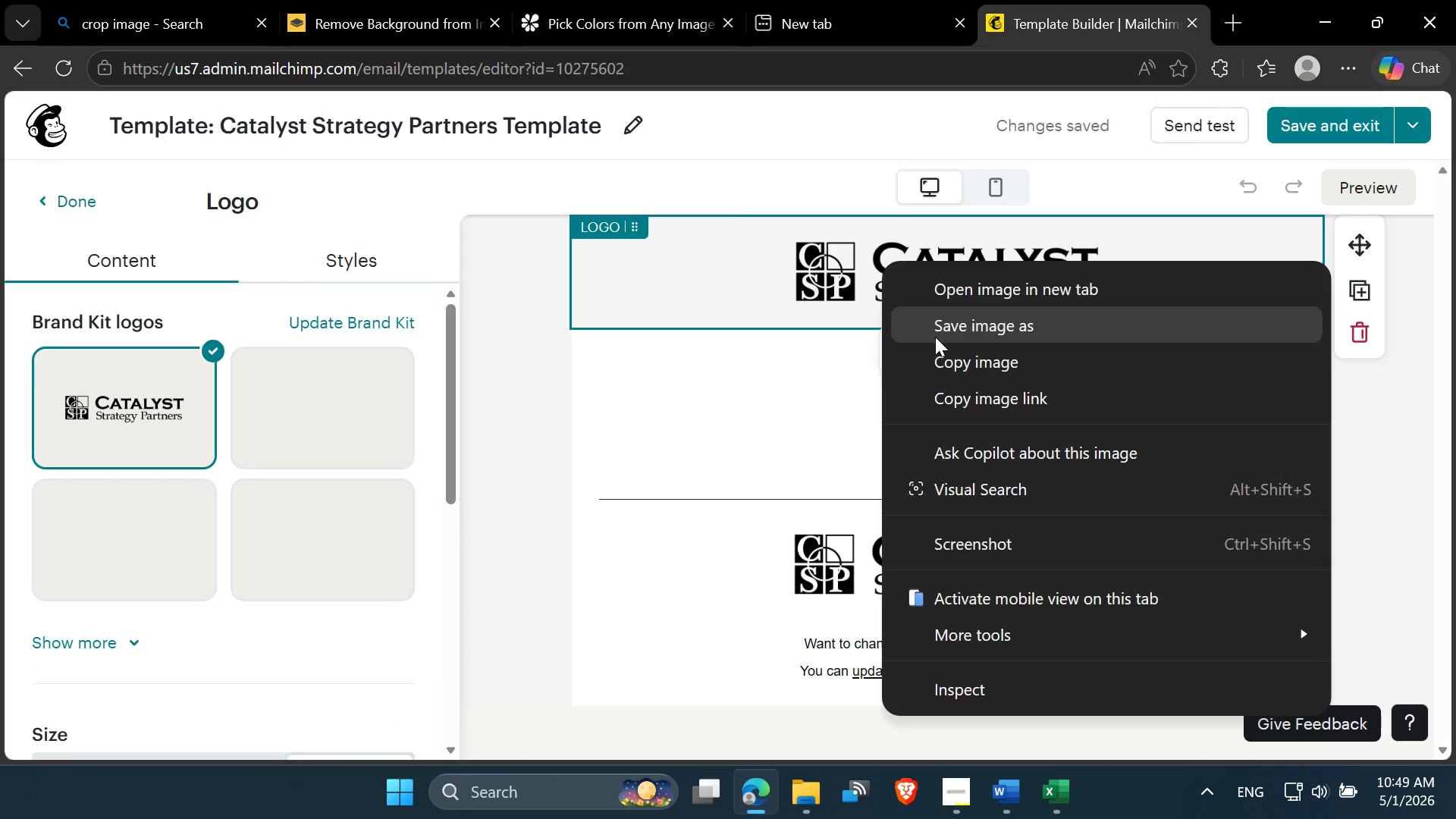 
left_click([782, 290])
 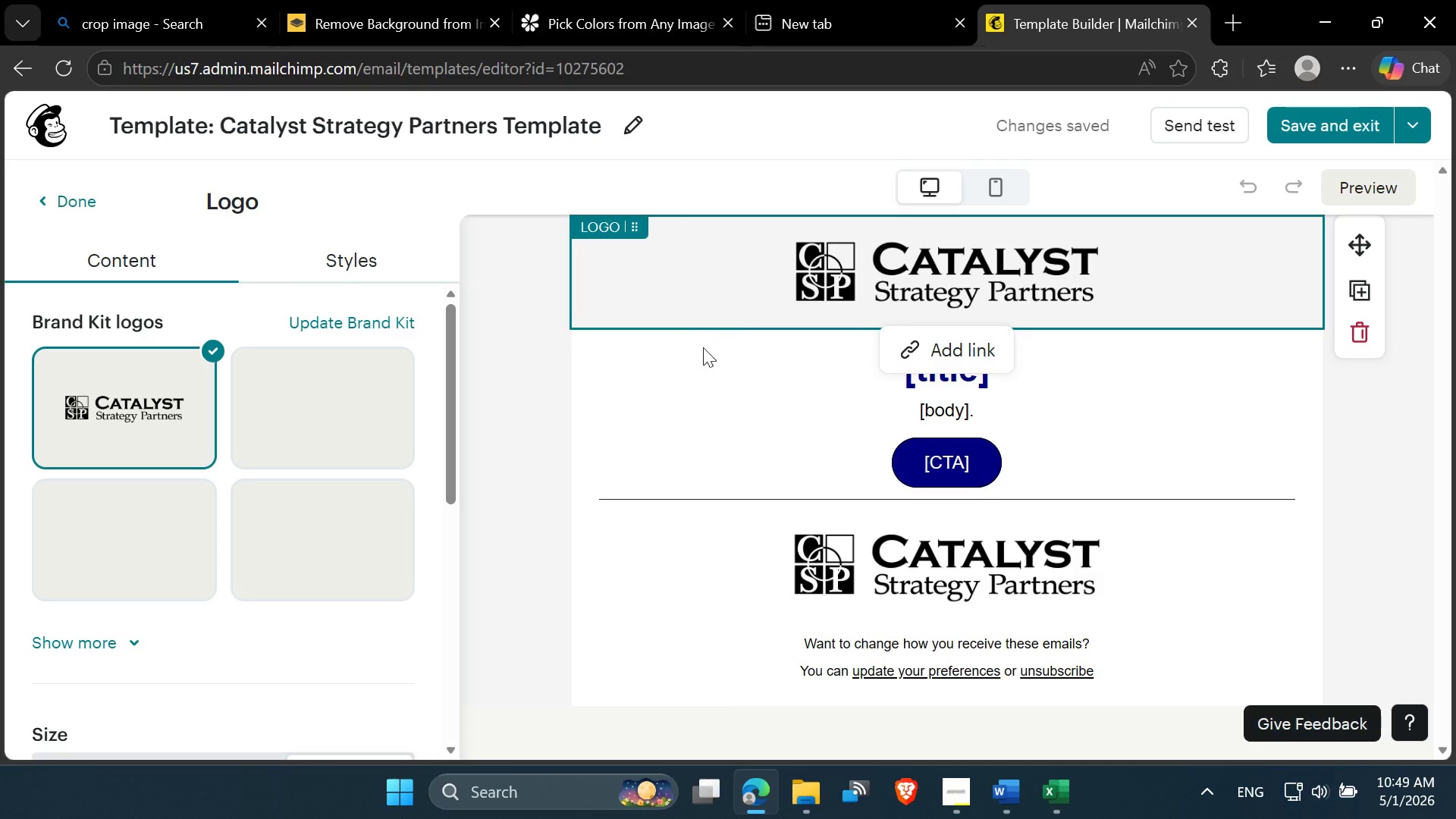 
scroll: coordinate [714, 369], scroll_direction: down, amount: 5.0
 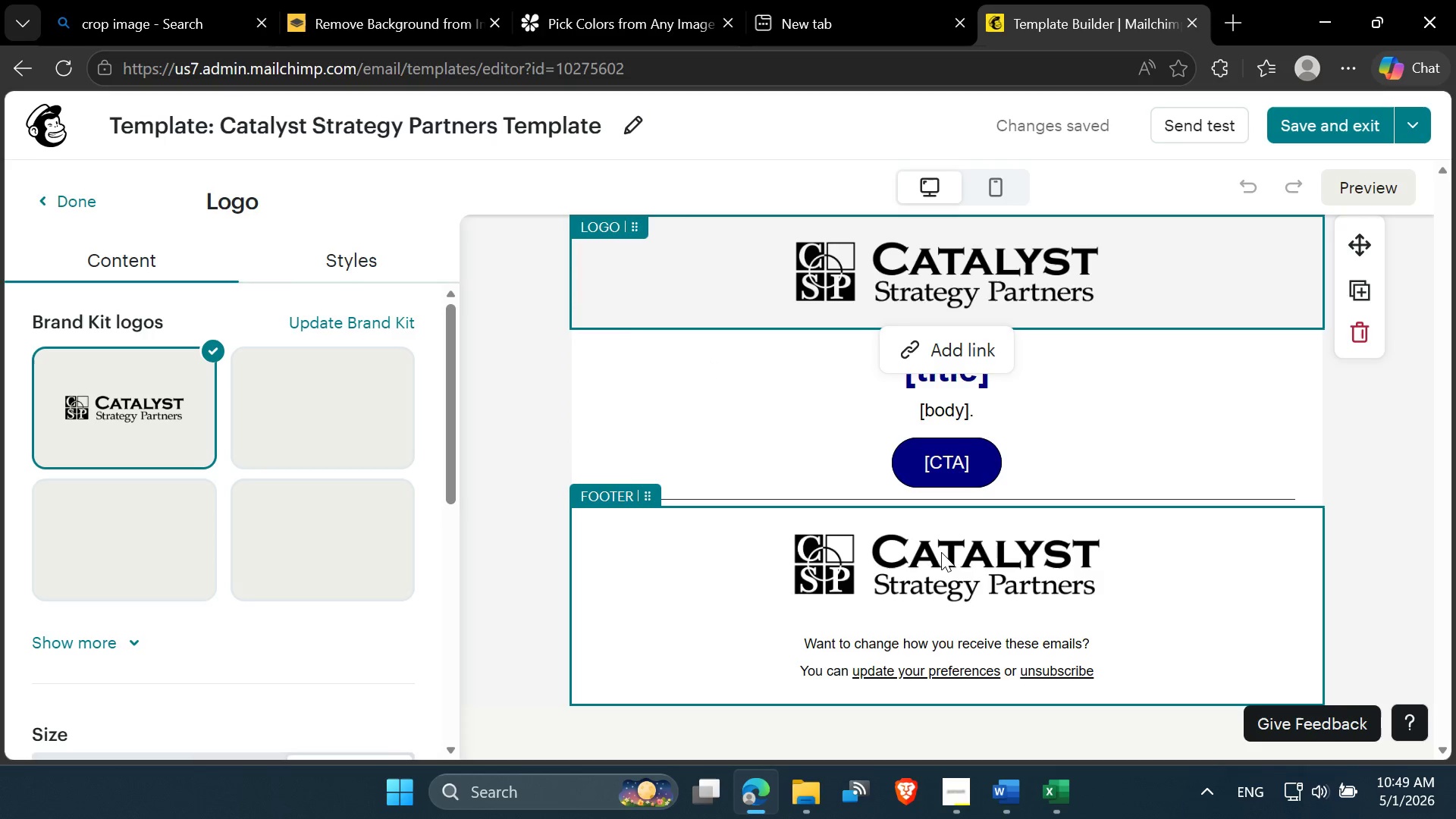 
left_click([941, 554])
 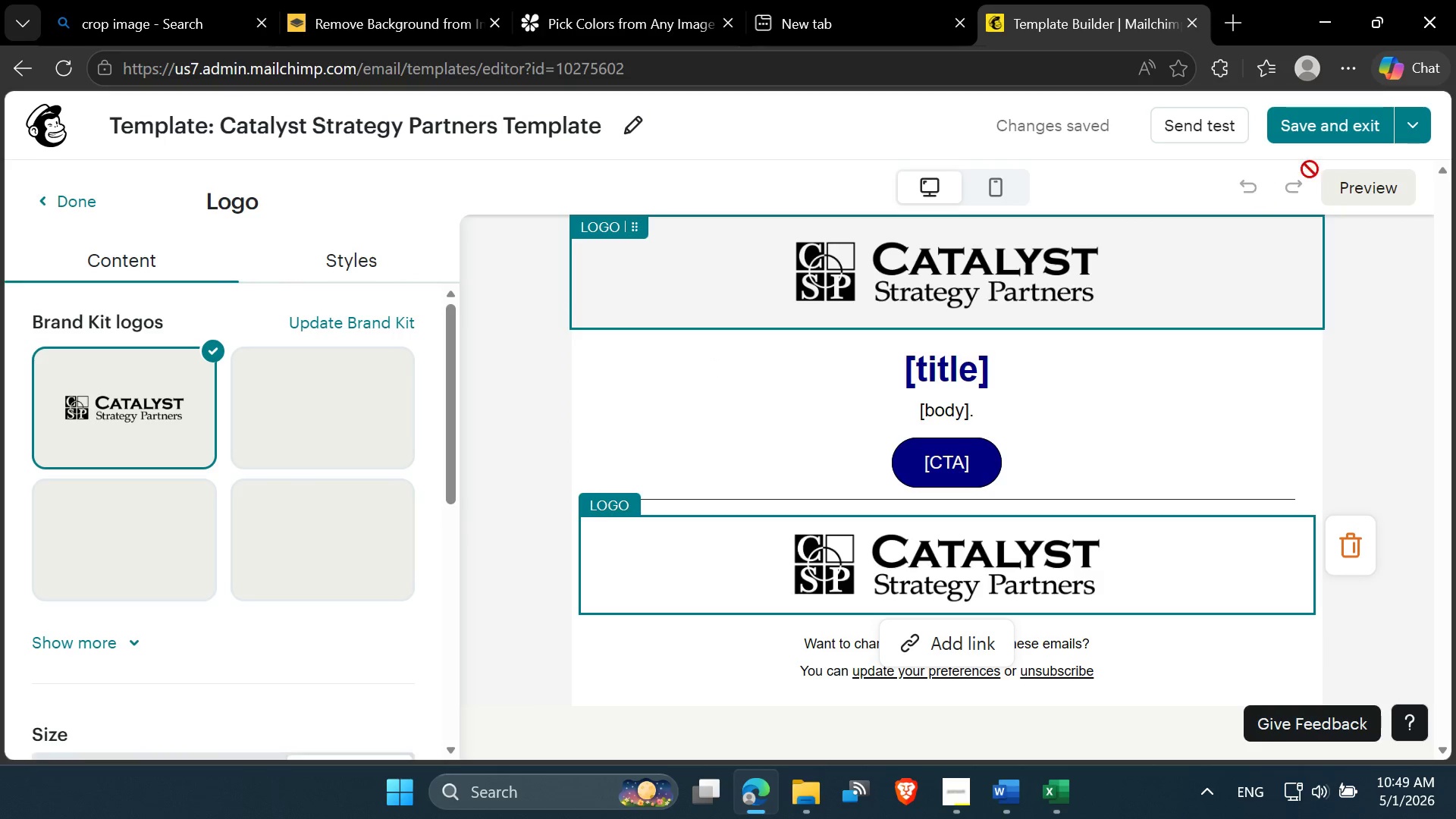 
left_click([1355, 121])
 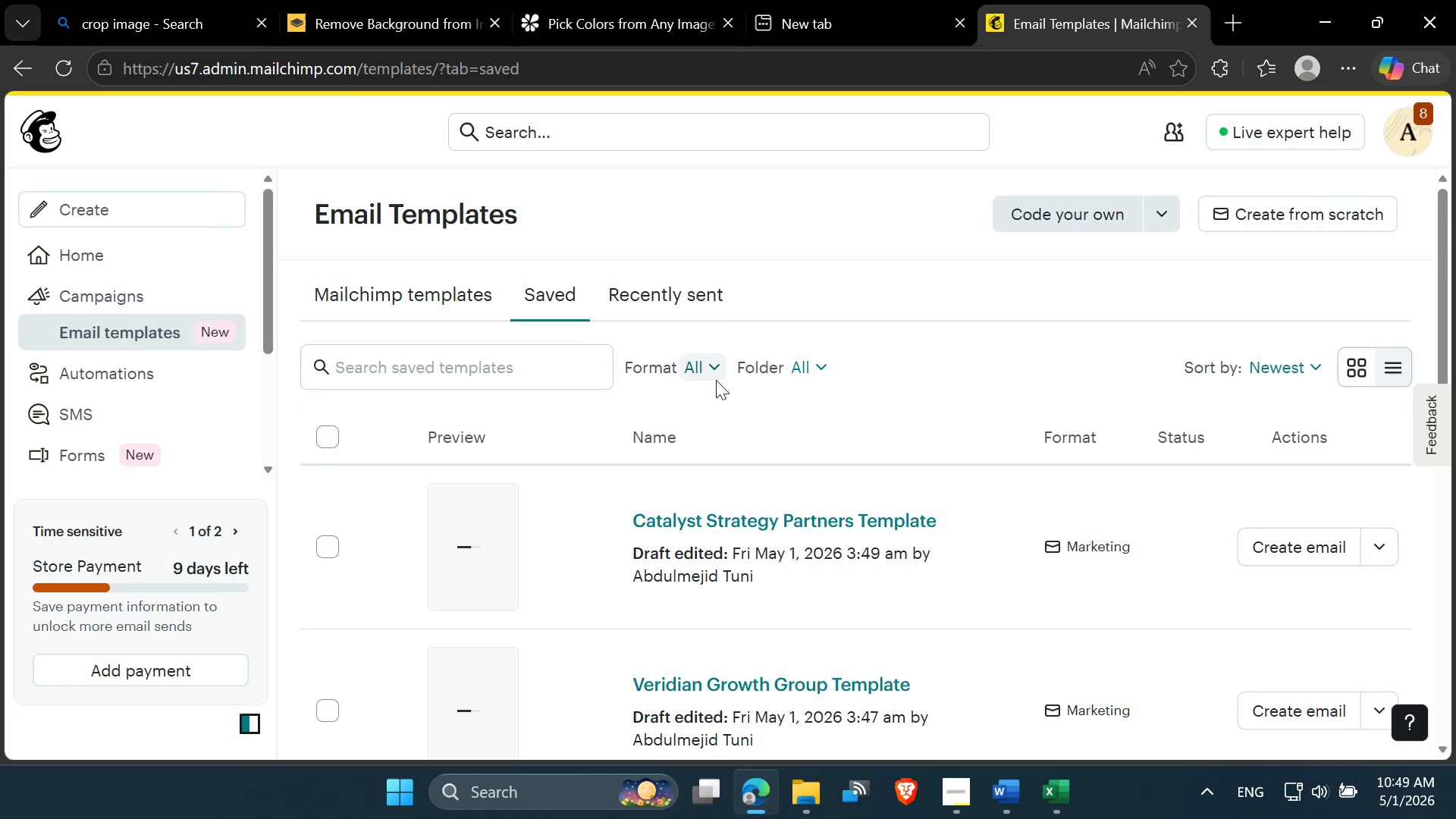 
wait(6.39)
 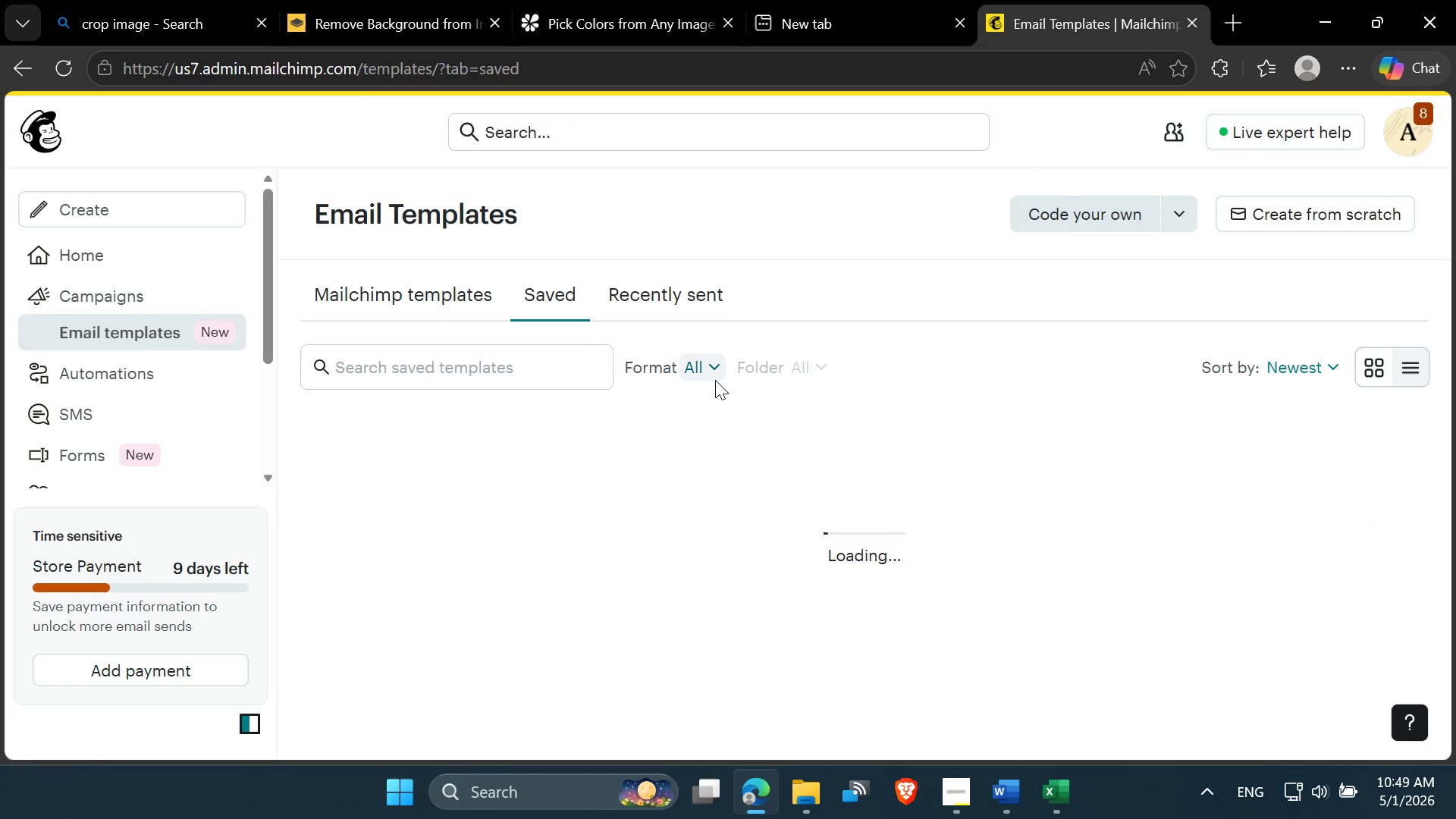 
scroll: coordinate [686, 504], scroll_direction: down, amount: 5.0
 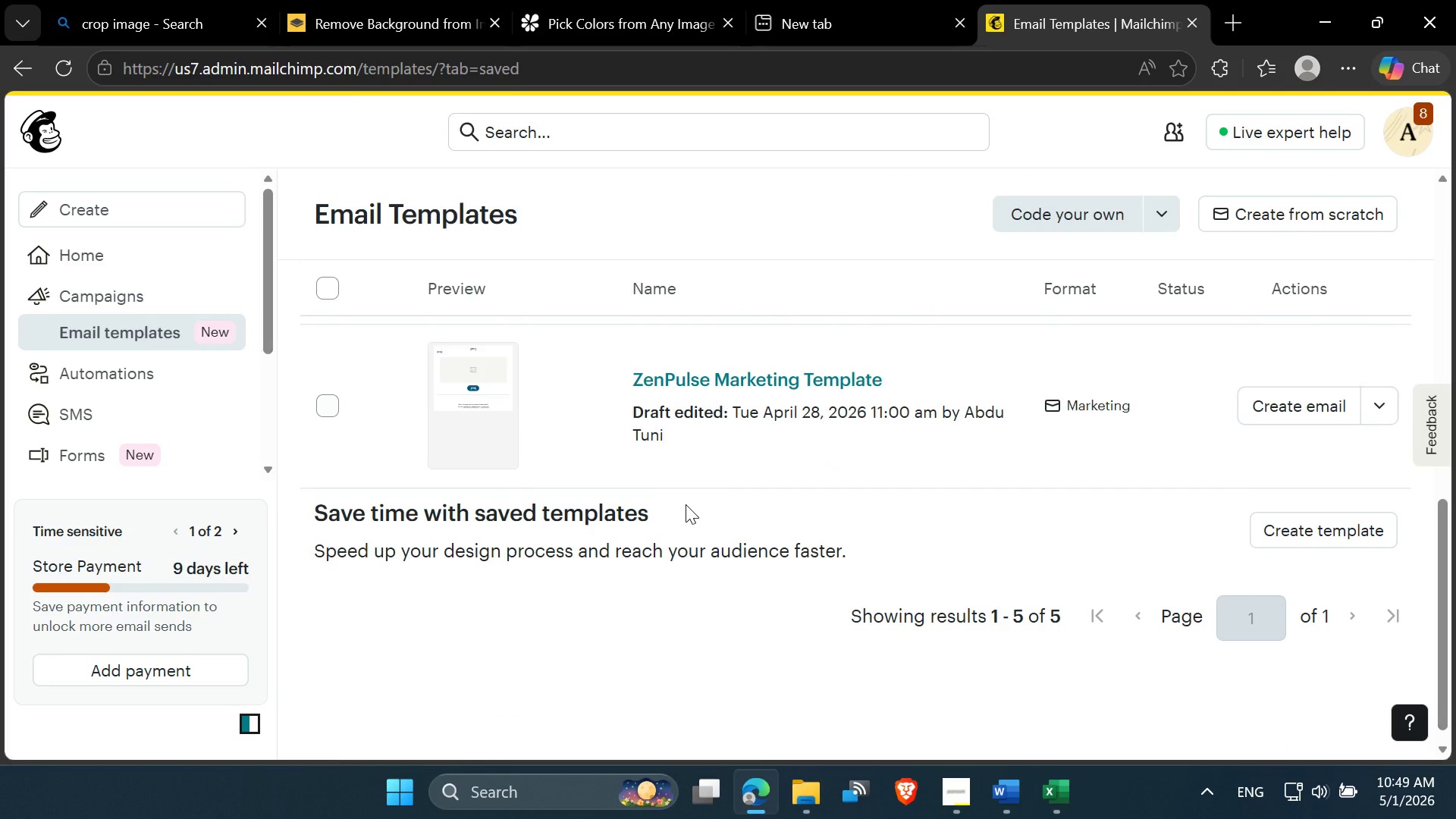 
scroll: coordinate [686, 504], scroll_direction: up, amount: 8.0
 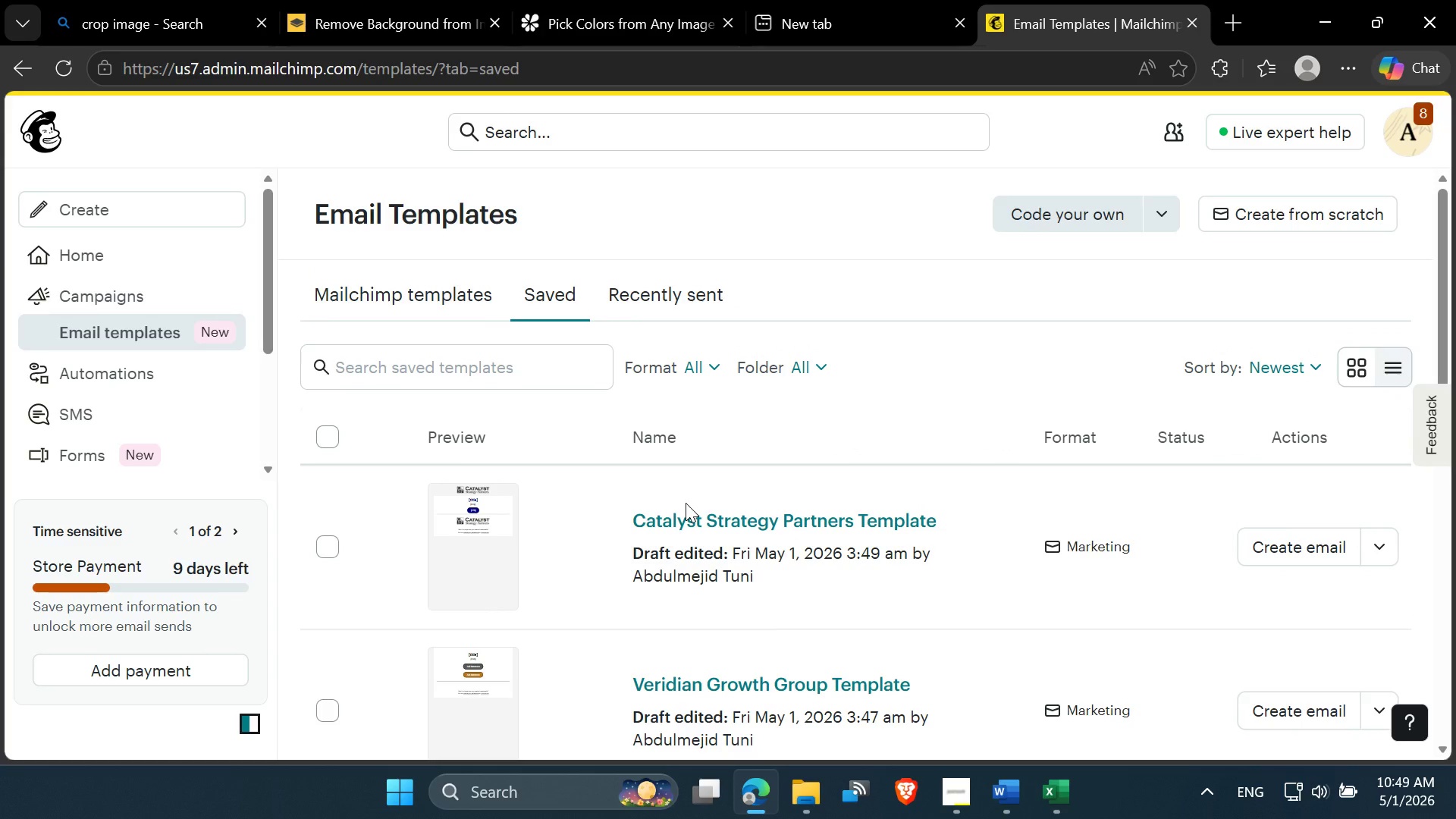 
scroll: coordinate [698, 513], scroll_direction: down, amount: 2.0
 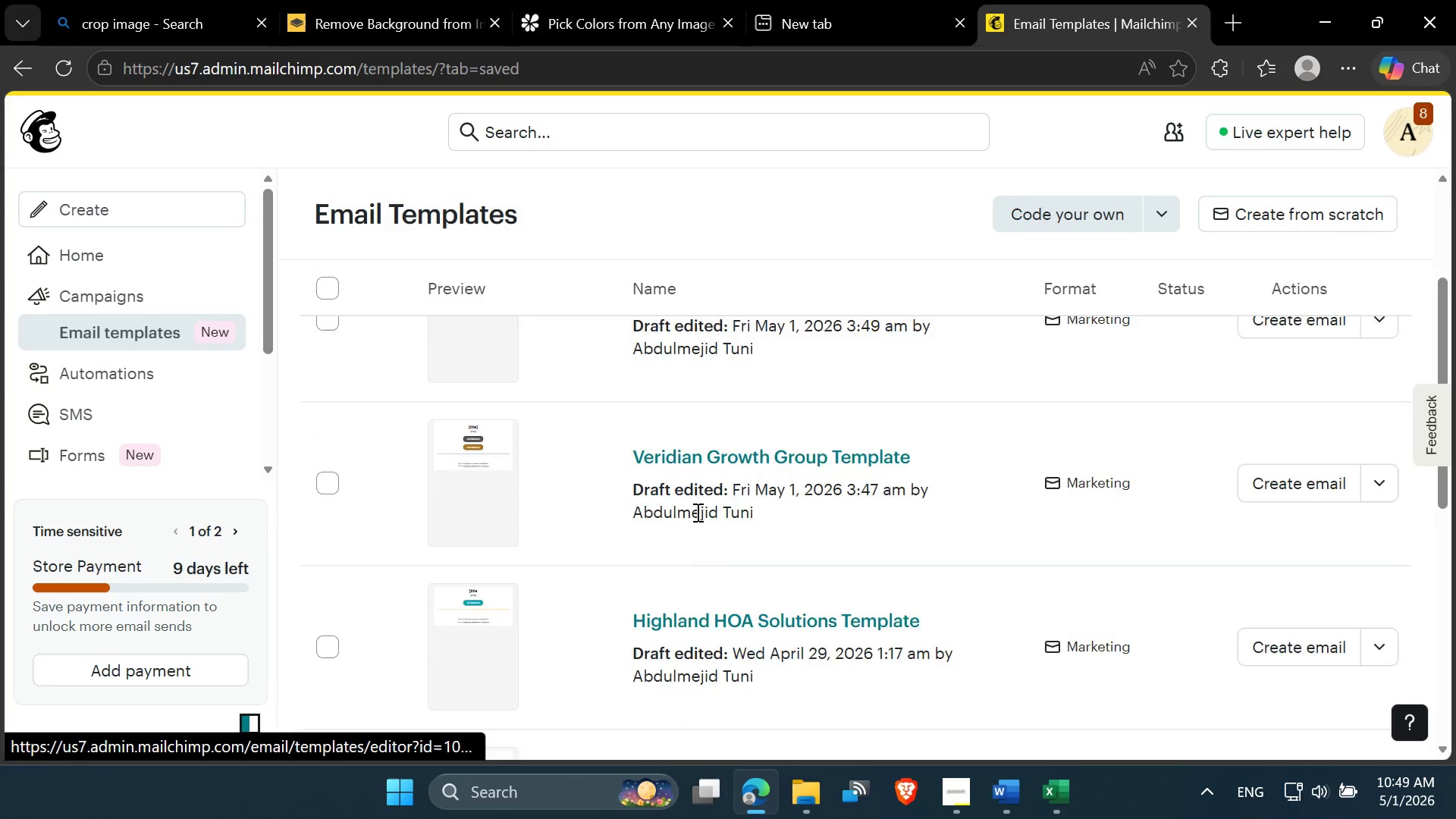 
scroll: coordinate [696, 512], scroll_direction: up, amount: 5.0
 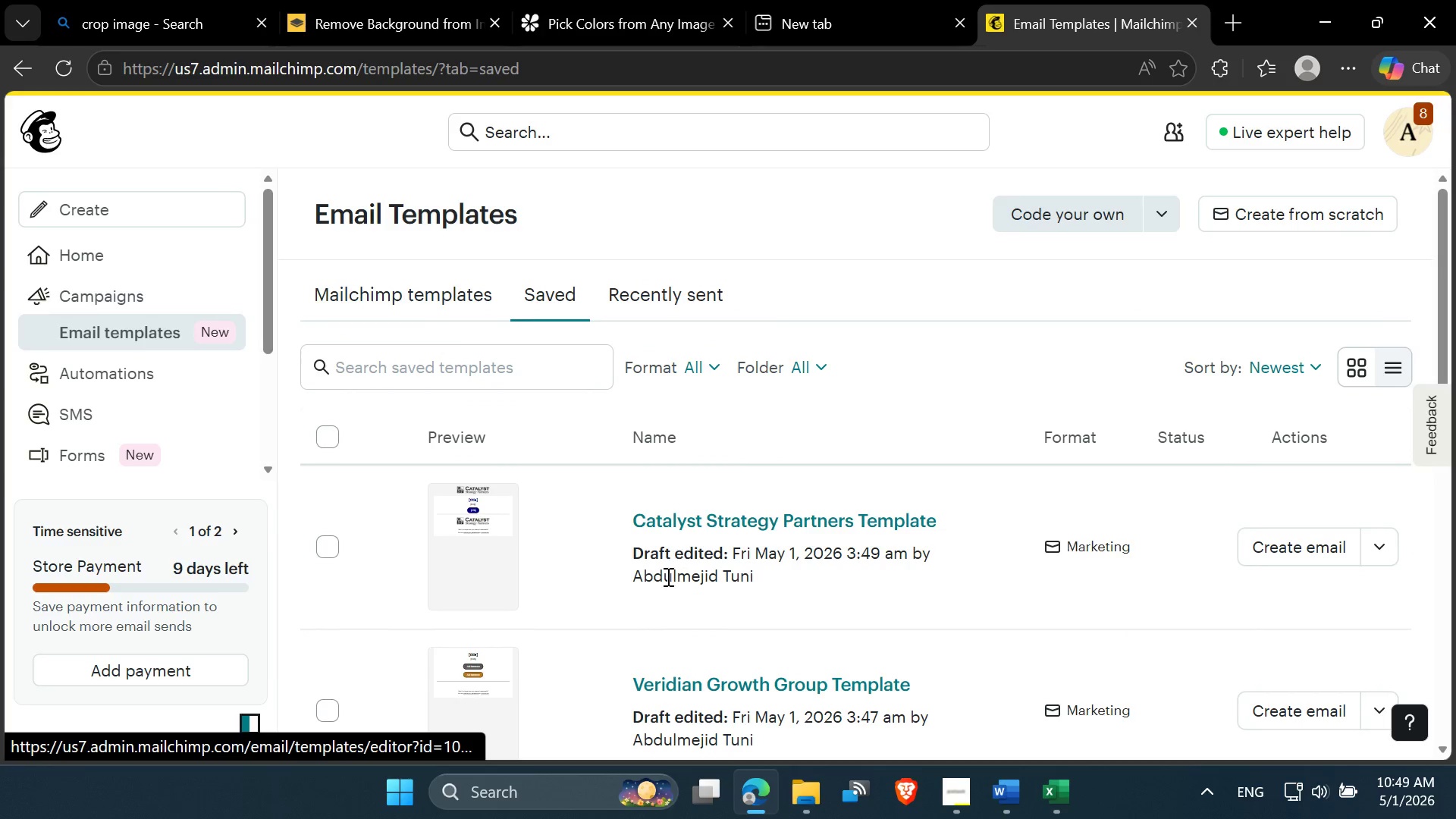 
scroll: coordinate [709, 580], scroll_direction: down, amount: 3.0
 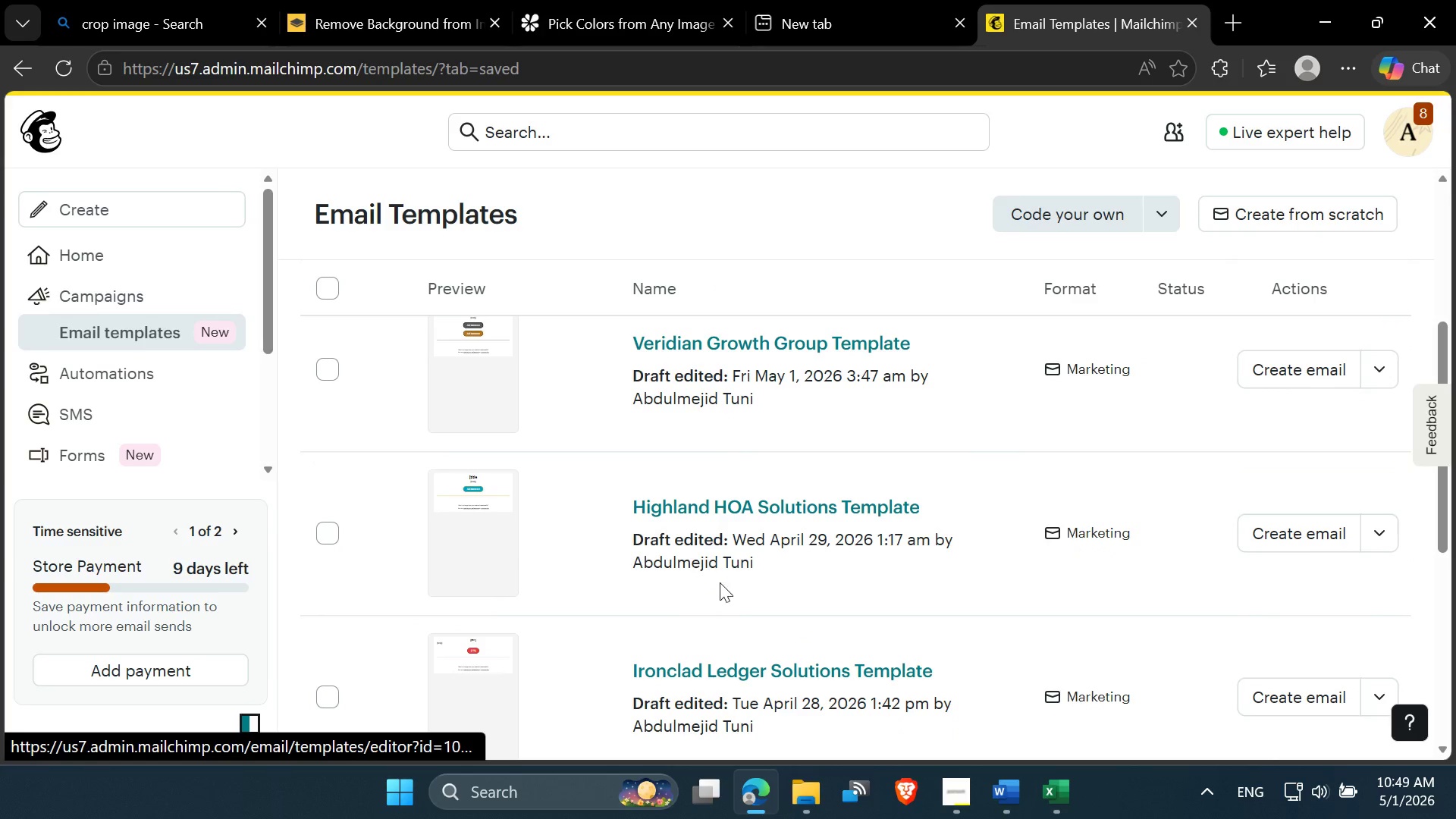 
scroll: coordinate [756, 529], scroll_direction: up, amount: 5.0
 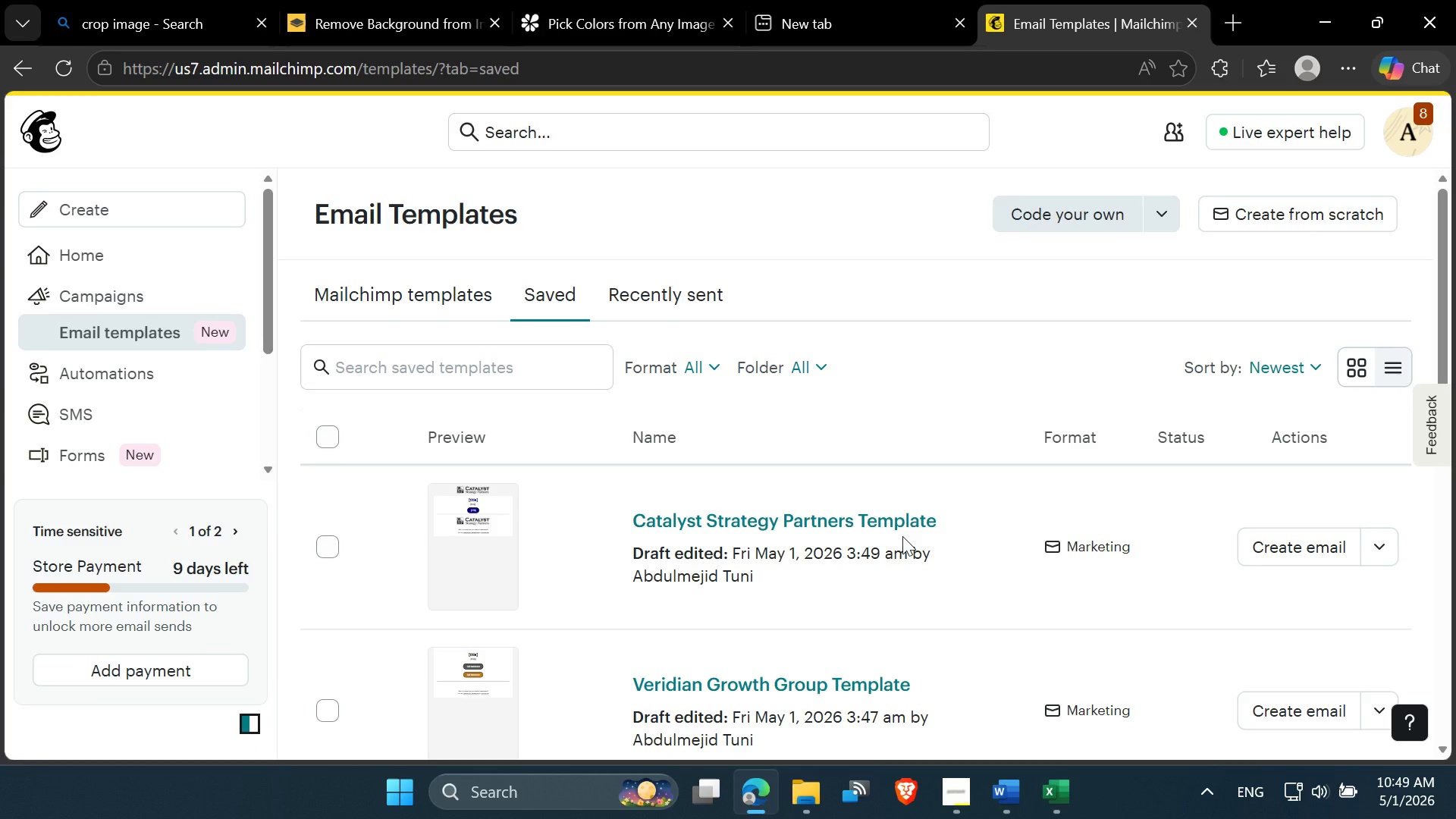 
wait(8.73)
 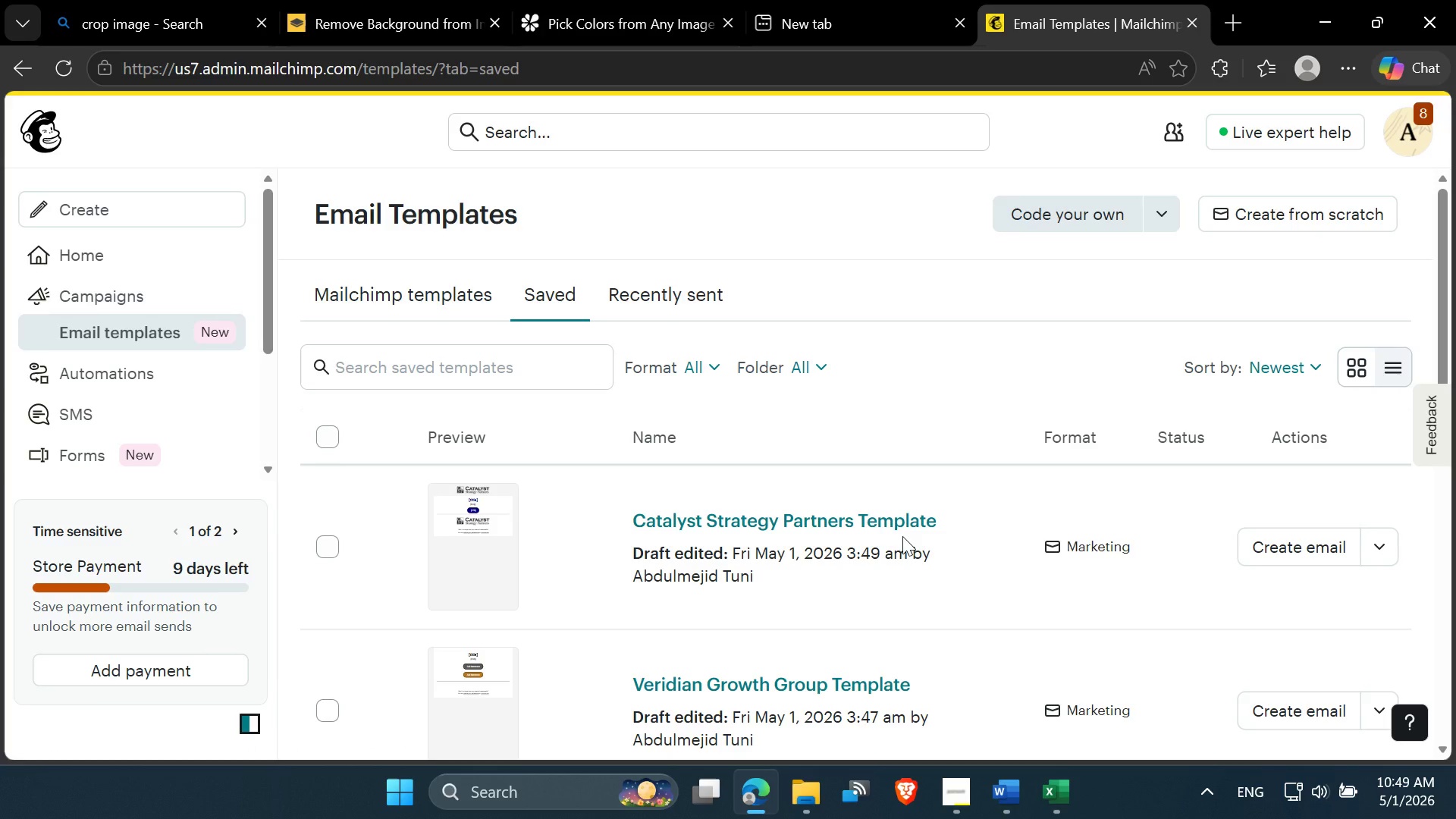 
left_click([1013, 805])
 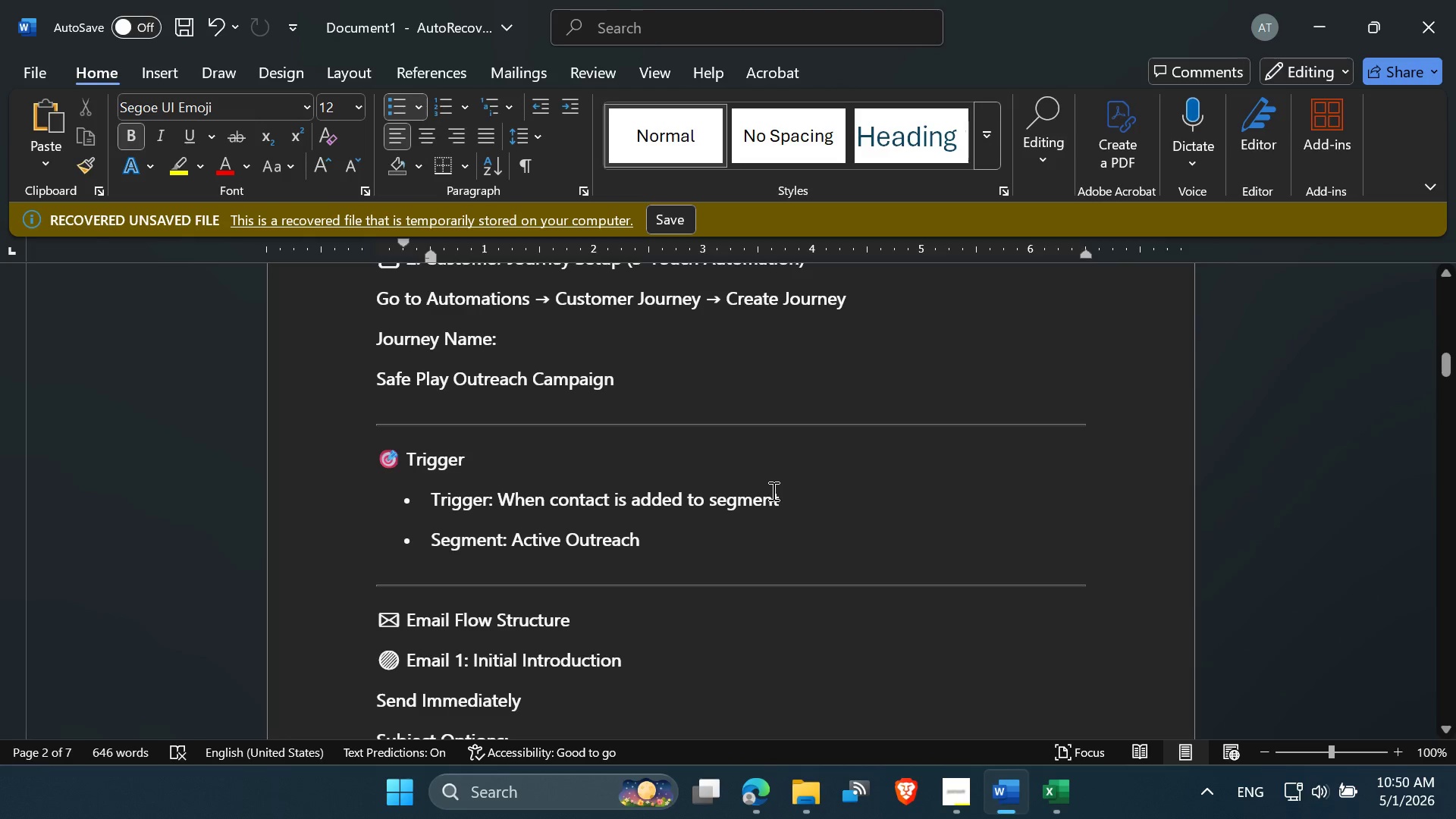 
scroll: coordinate [521, 526], scroll_direction: down, amount: 5.0
 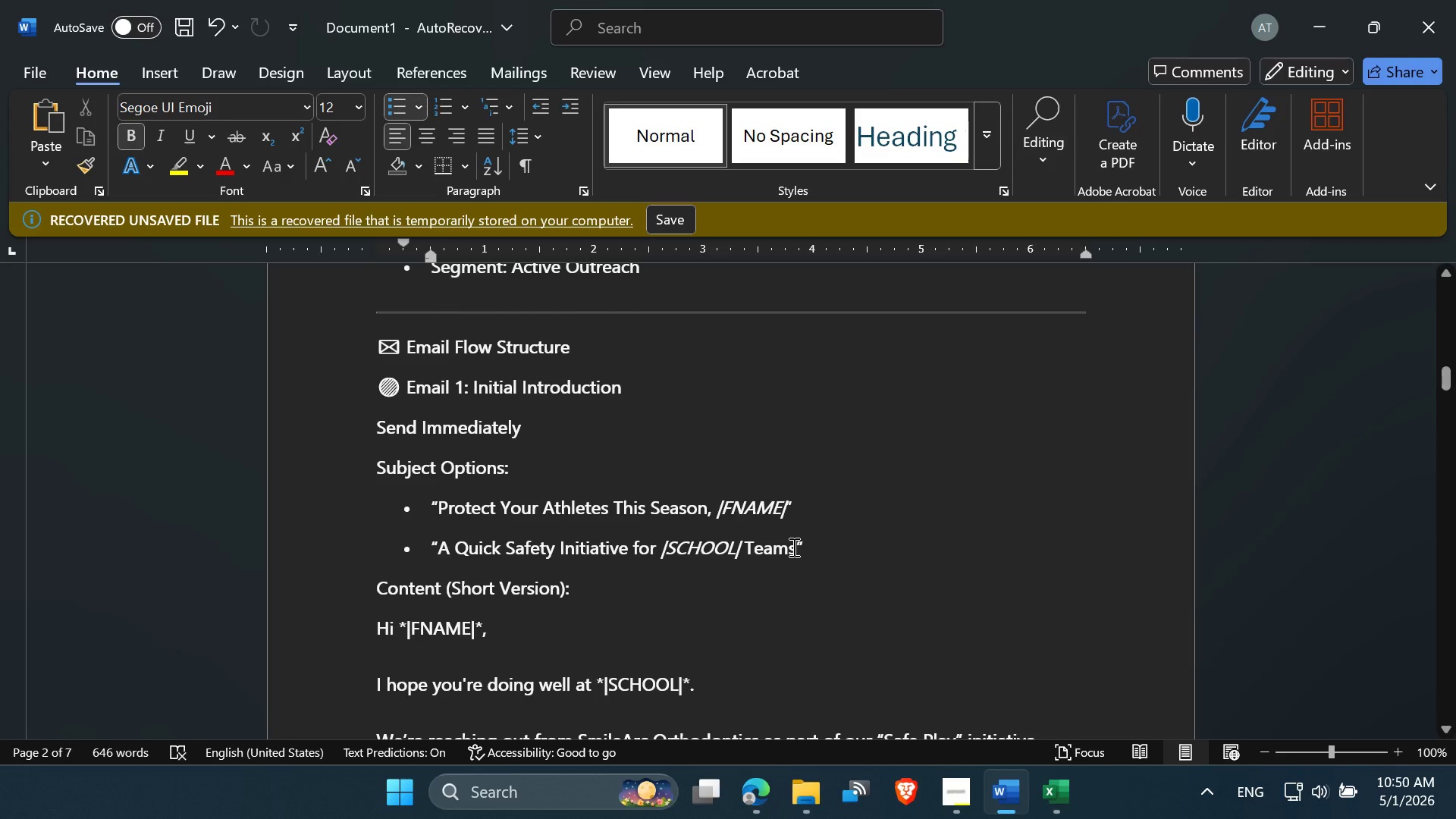 
wait(6.17)
 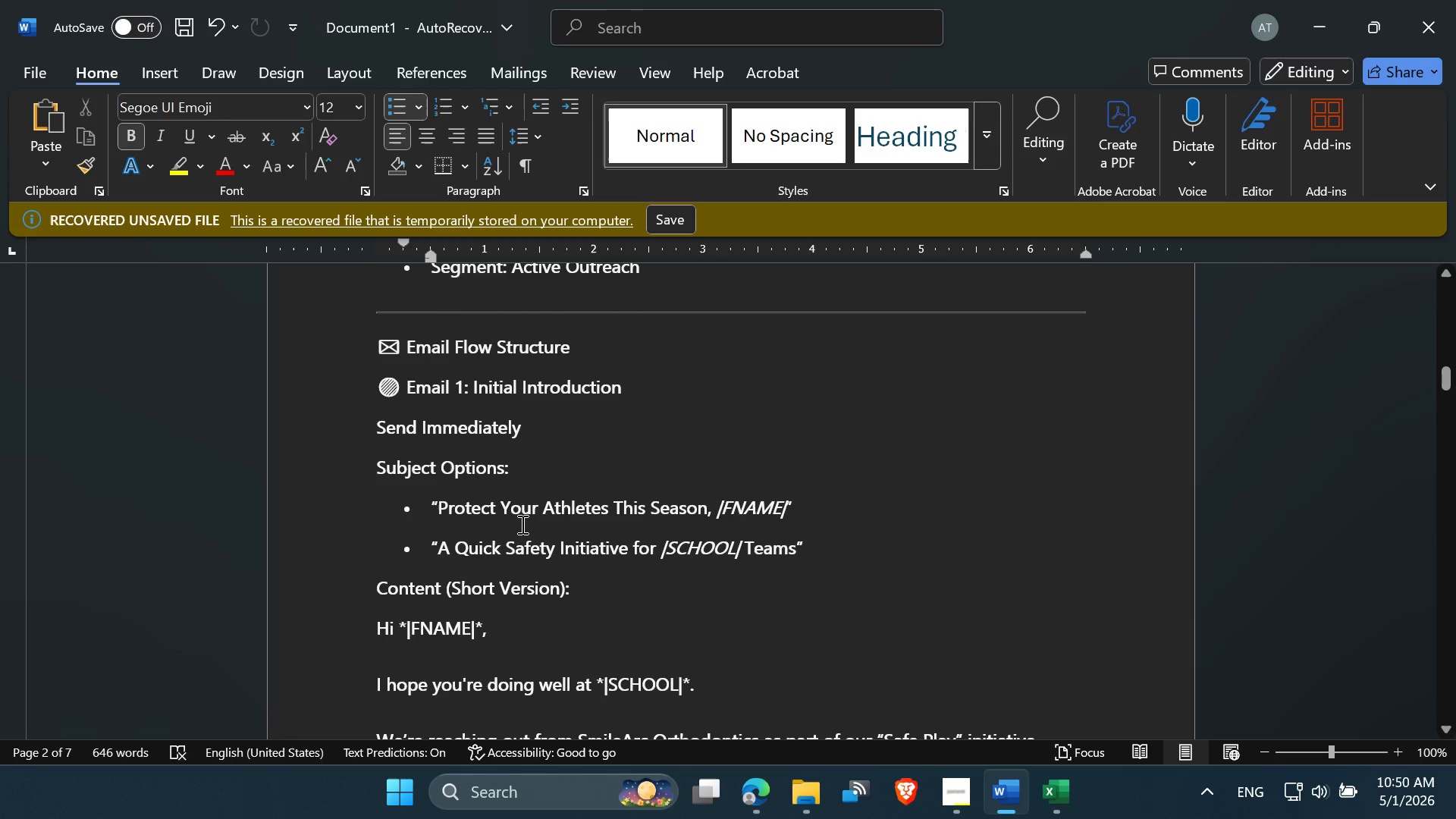 
scroll: coordinate [605, 570], scroll_direction: down, amount: 1.0
 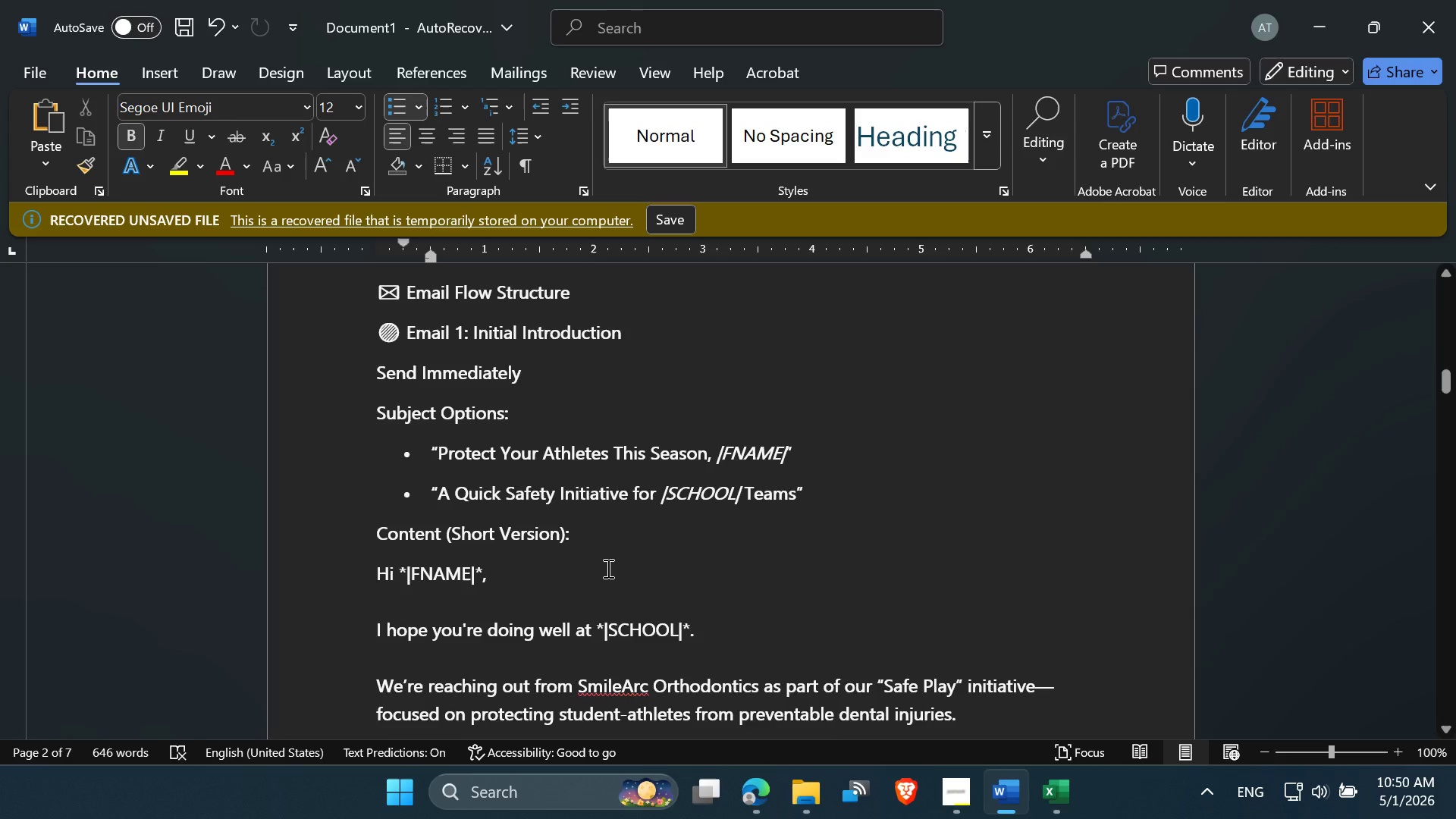 
scroll: coordinate [607, 568], scroll_direction: up, amount: 6.0
 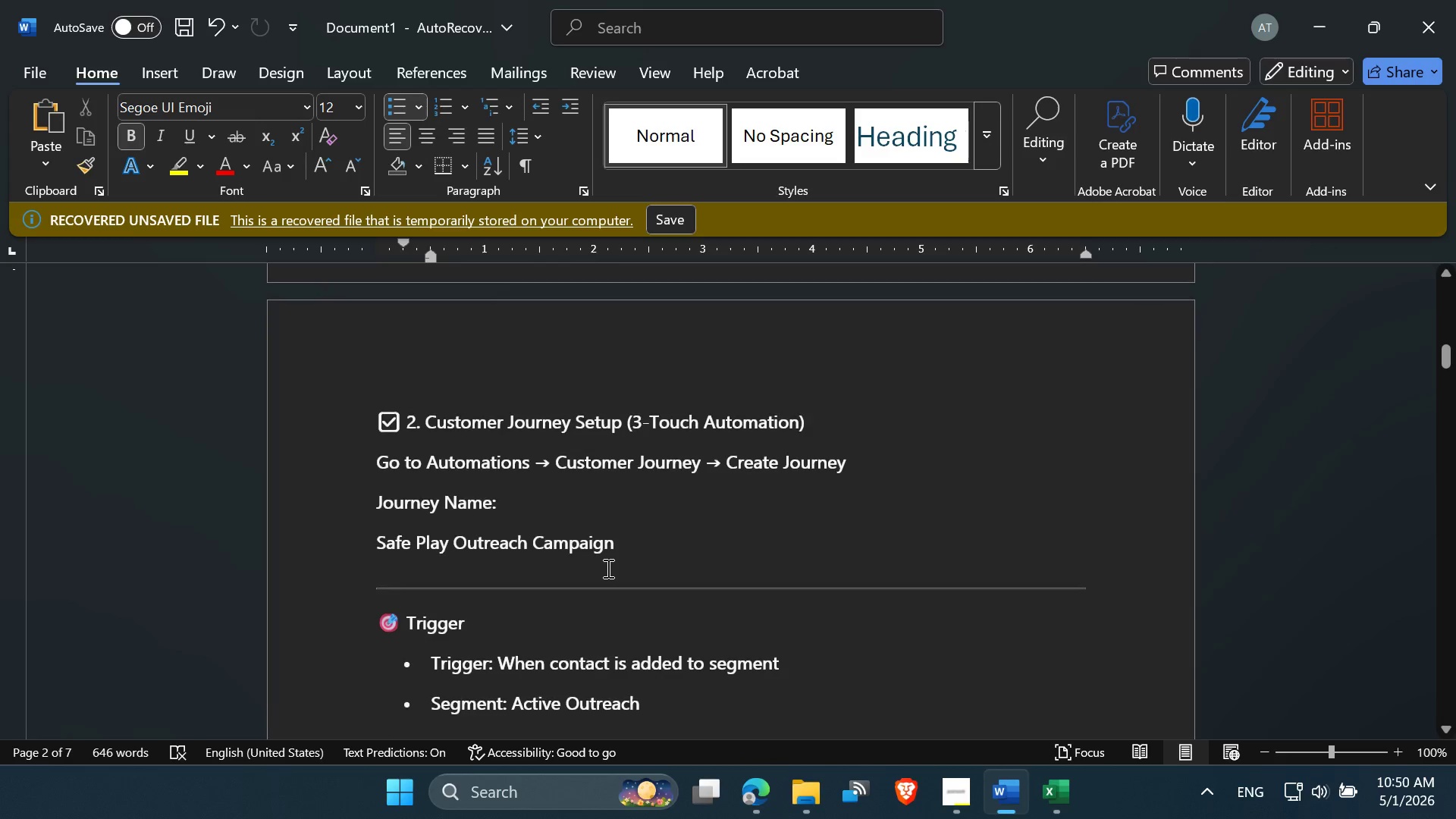 
scroll: coordinate [607, 568], scroll_direction: down, amount: 5.0
 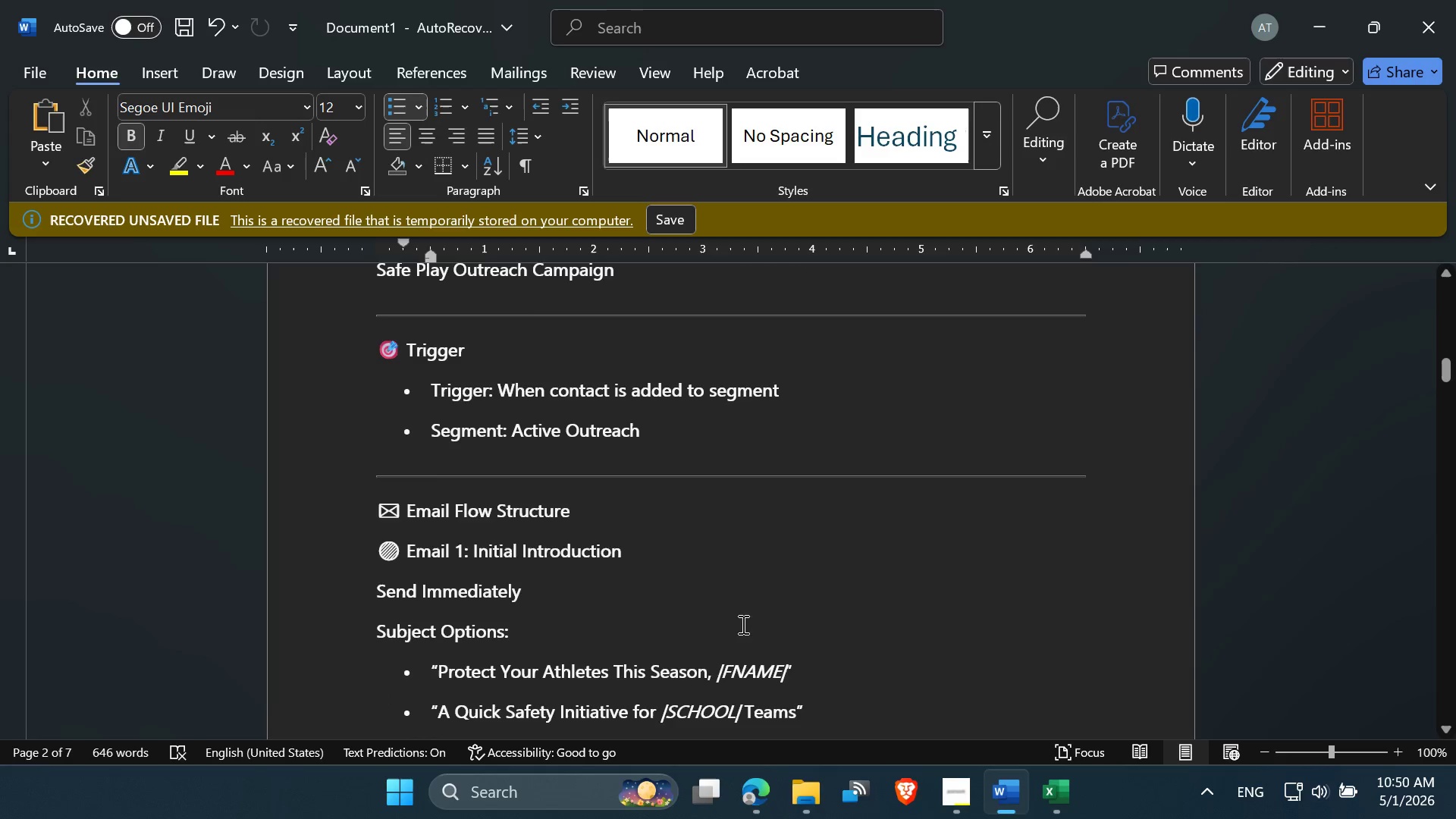 
scroll: coordinate [741, 545], scroll_direction: up, amount: 1.0
 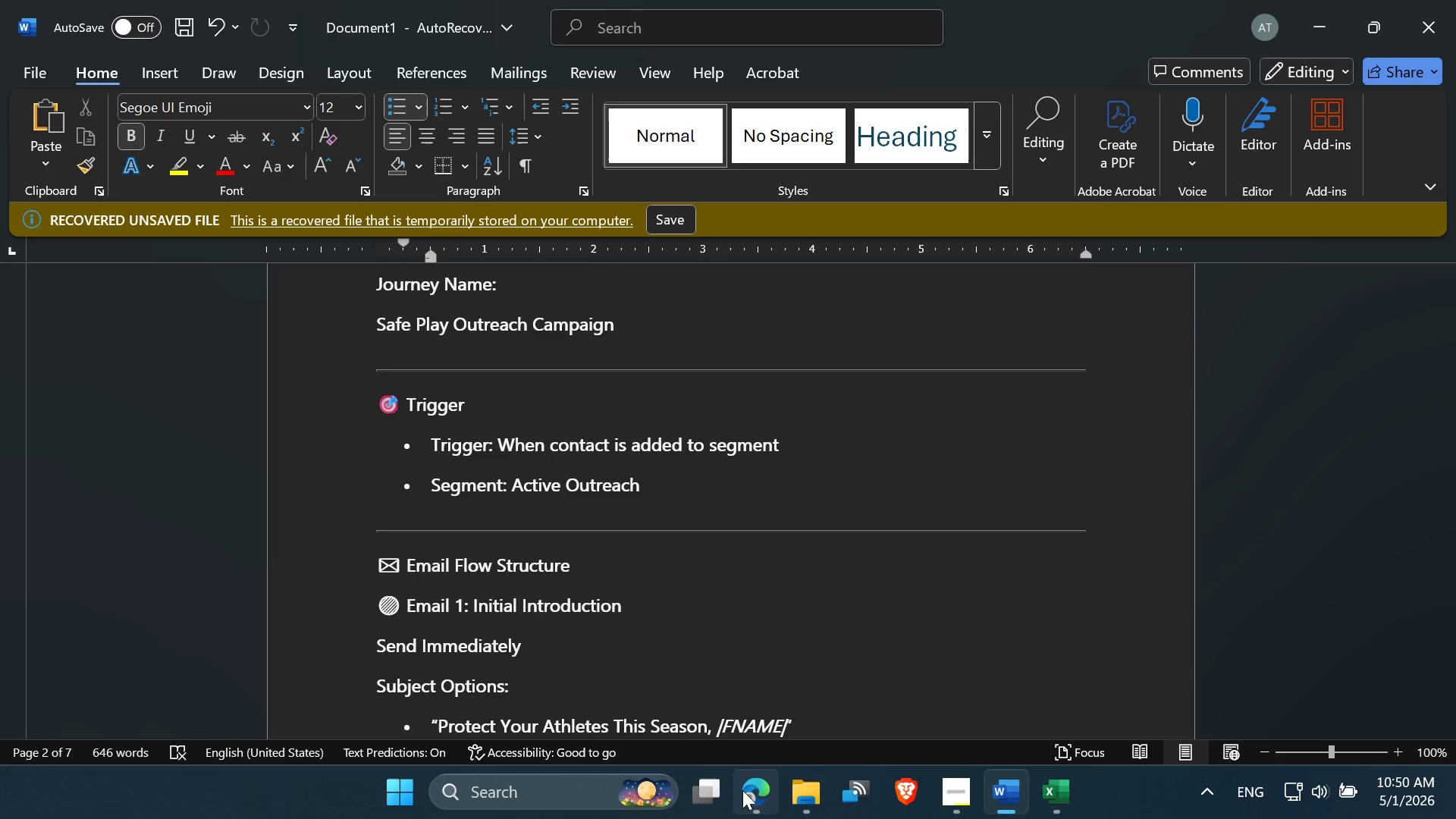 
left_click([748, 787])
 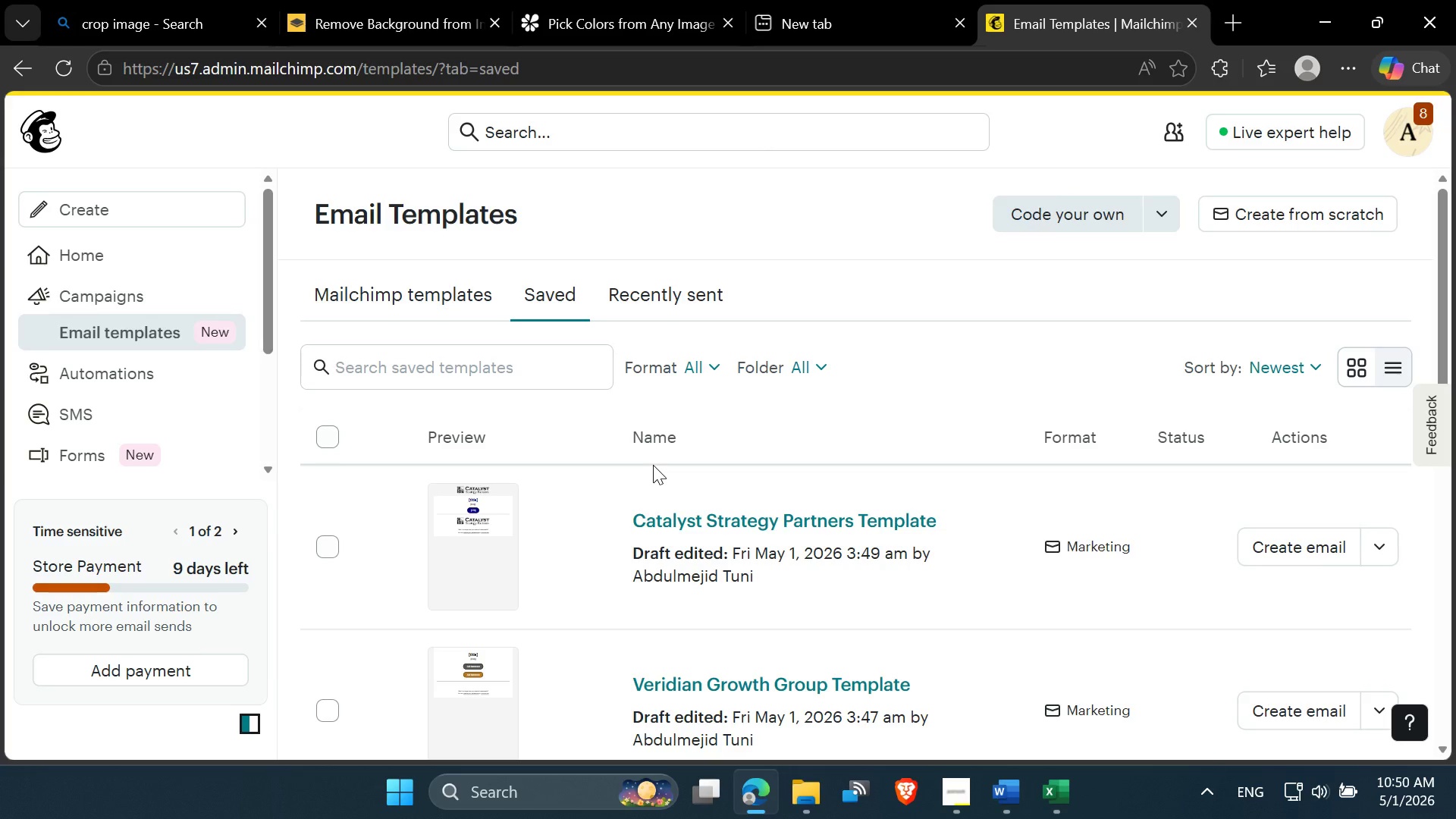 
scroll: coordinate [653, 465], scroll_direction: up, amount: 1.0
 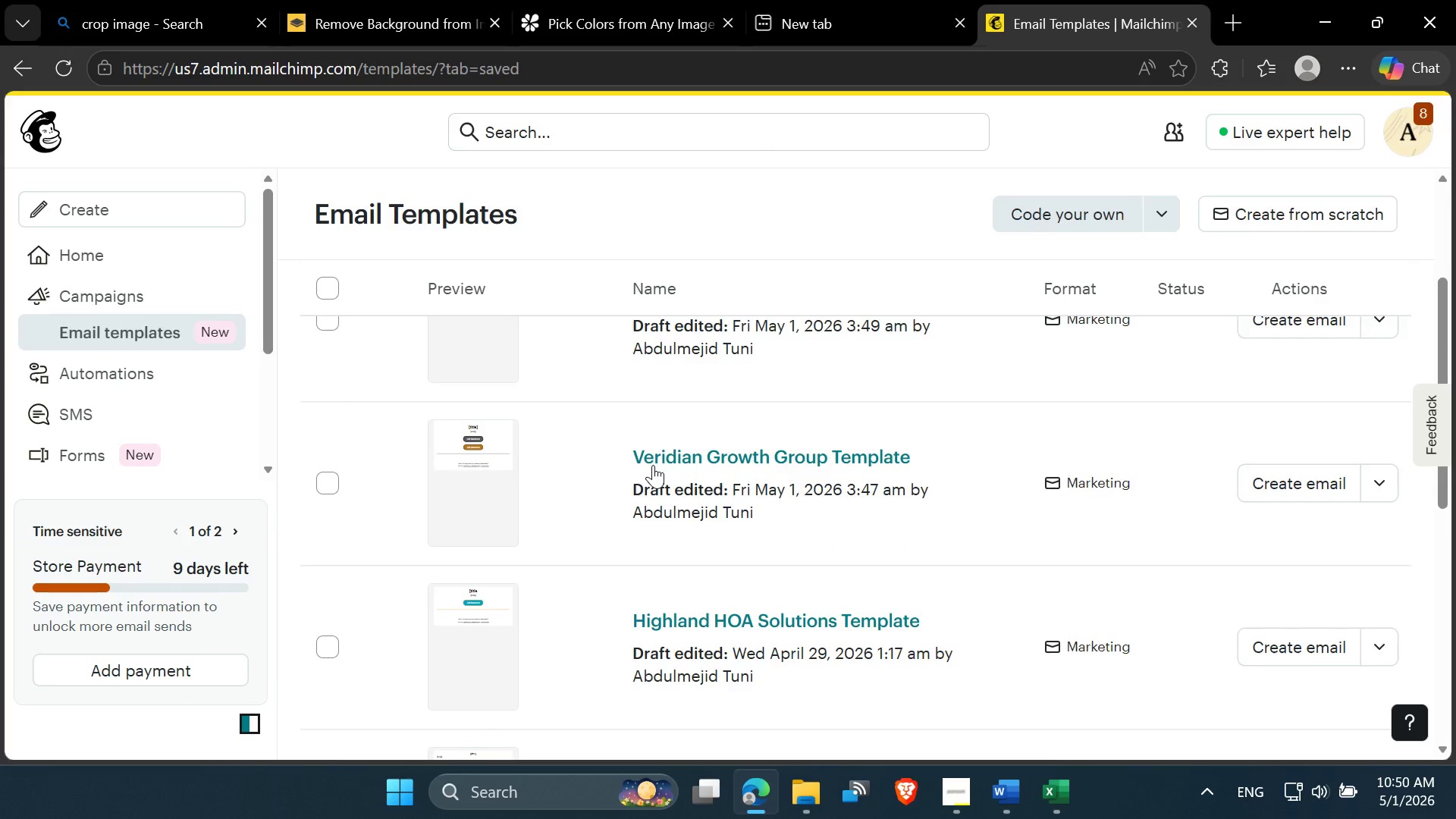 
scroll: coordinate [657, 471], scroll_direction: down, amount: 4.0
 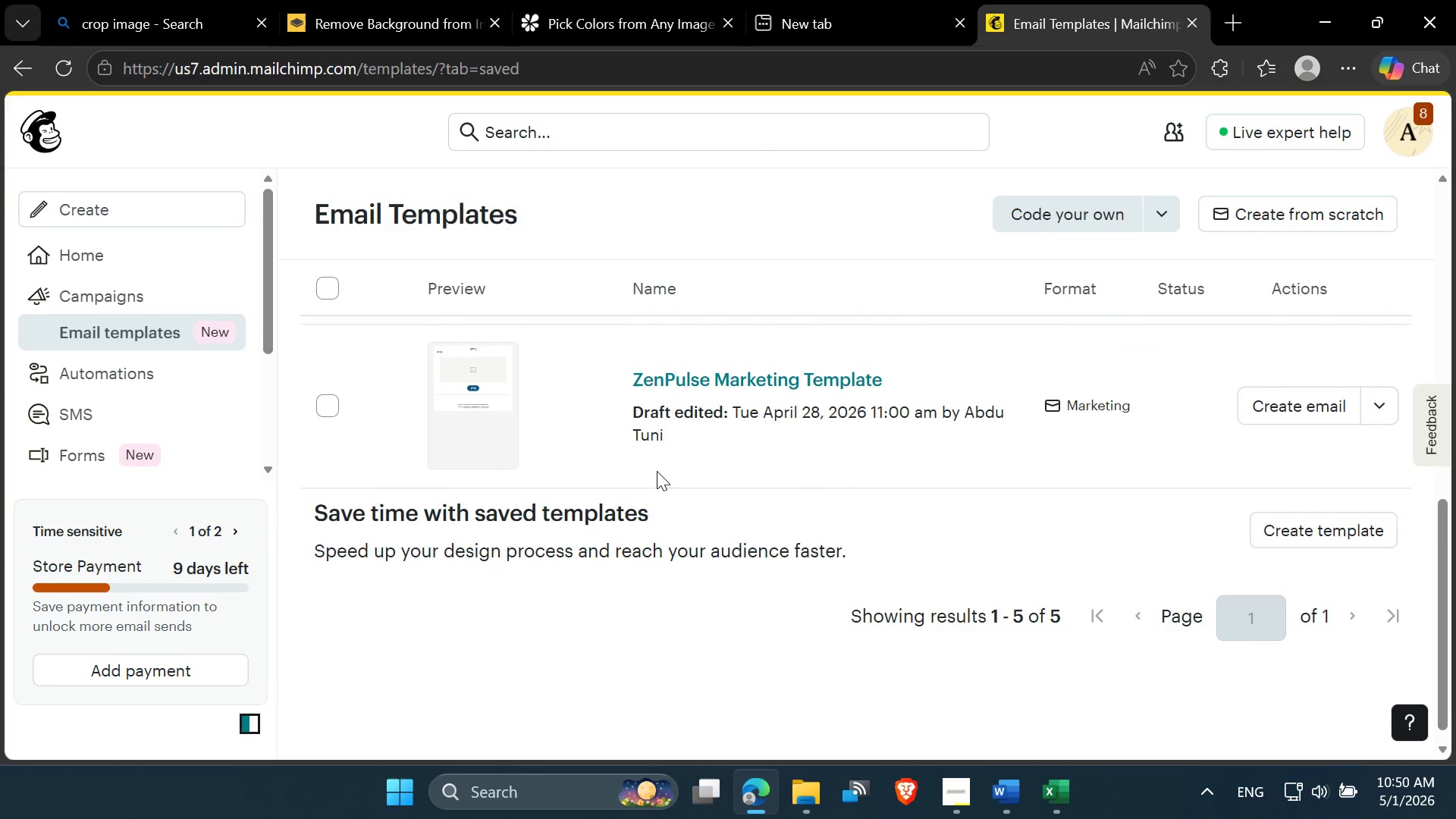 
scroll: coordinate [657, 471], scroll_direction: up, amount: 1.0
 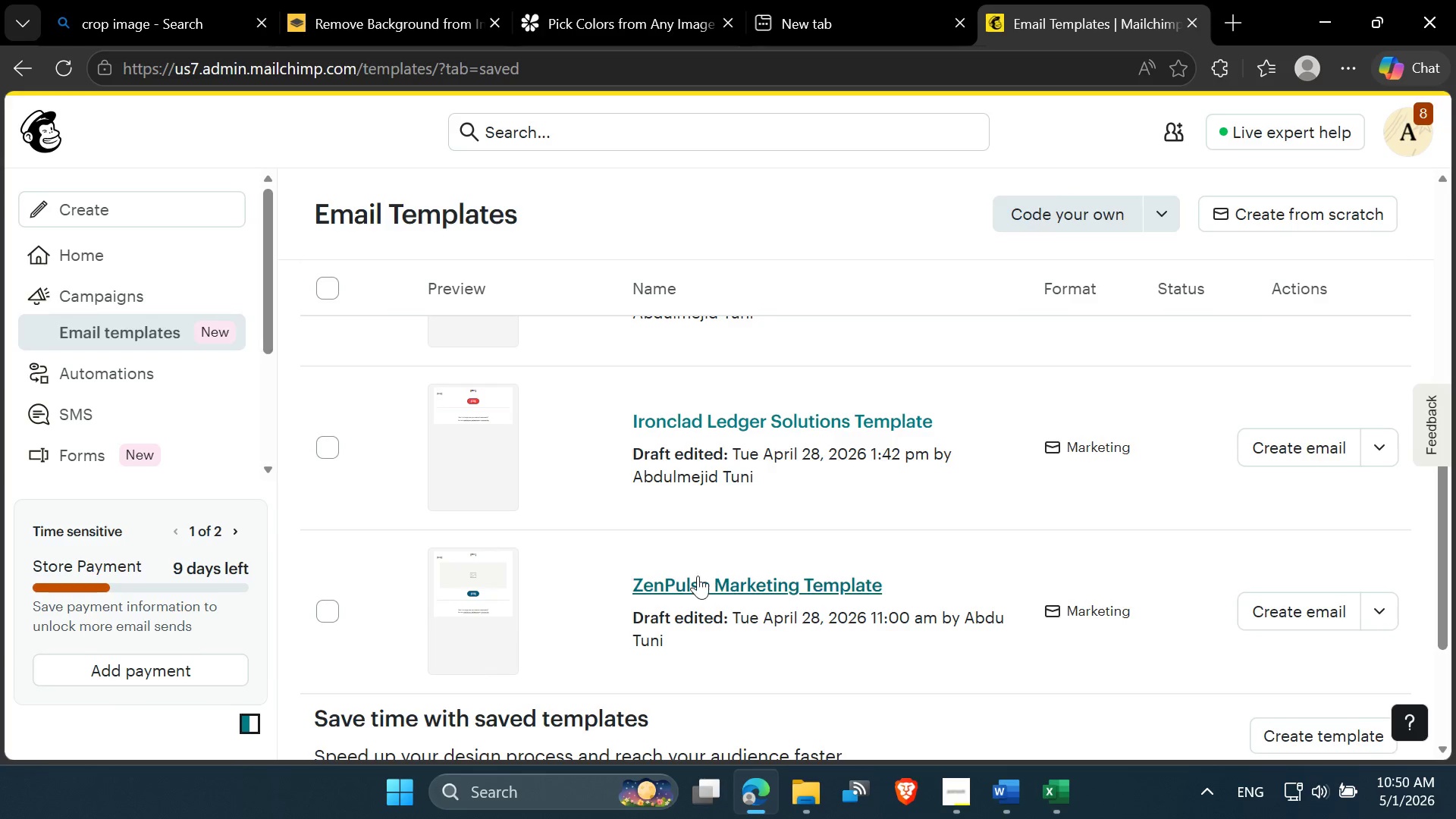 
left_click([692, 583])
 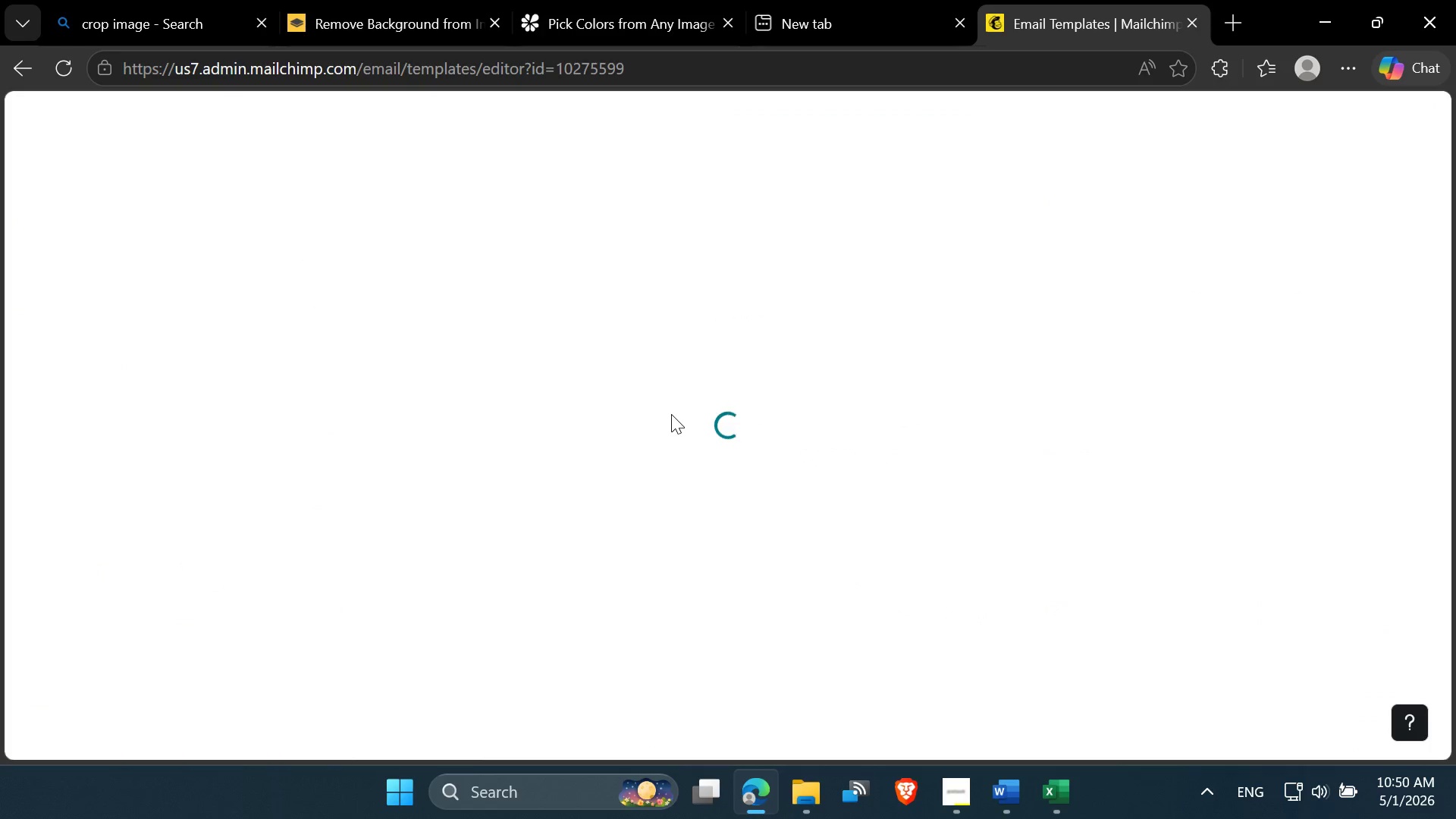 
wait(8.38)
 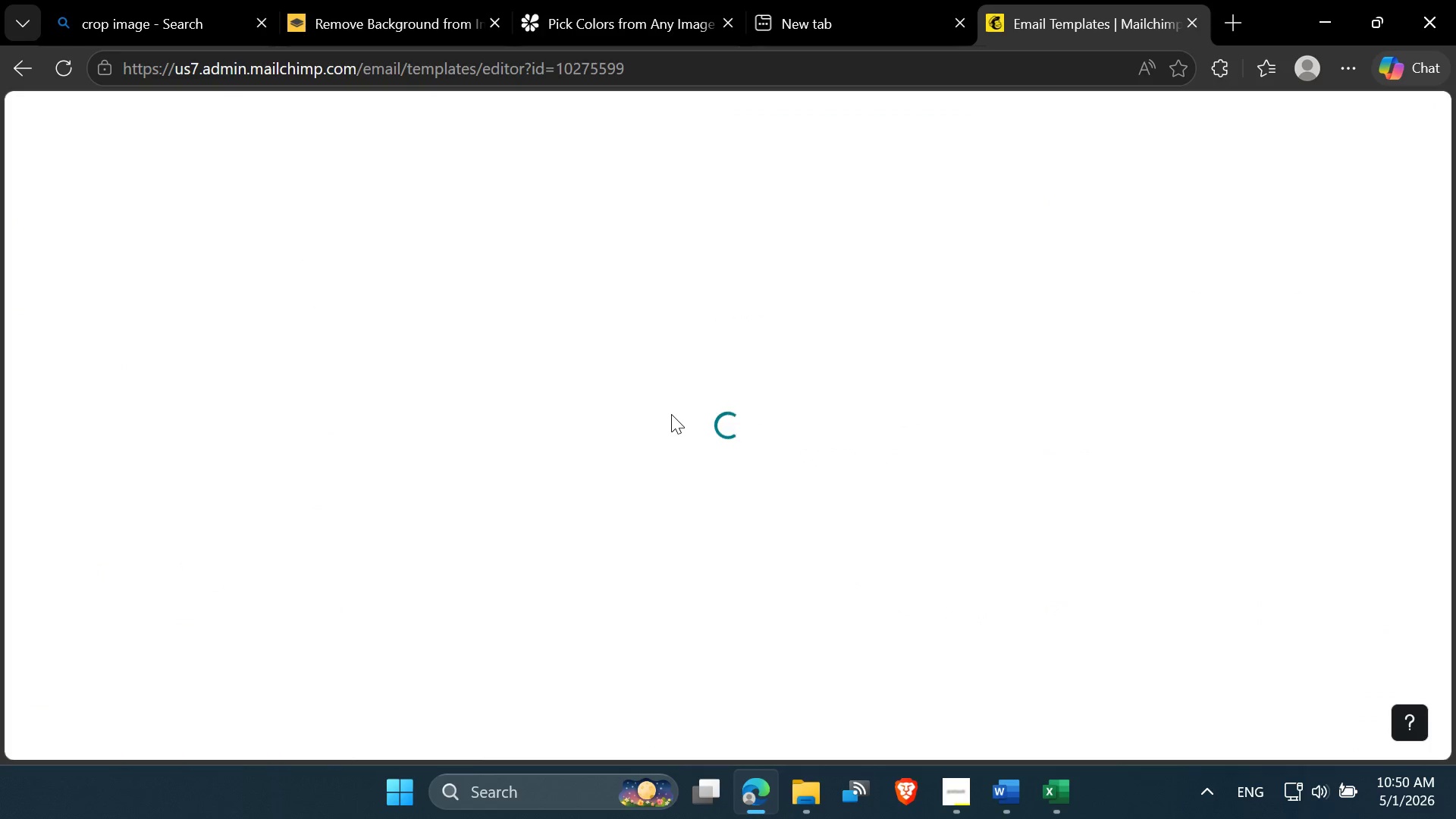 
scroll: coordinate [792, 279], scroll_direction: up, amount: 2.0
 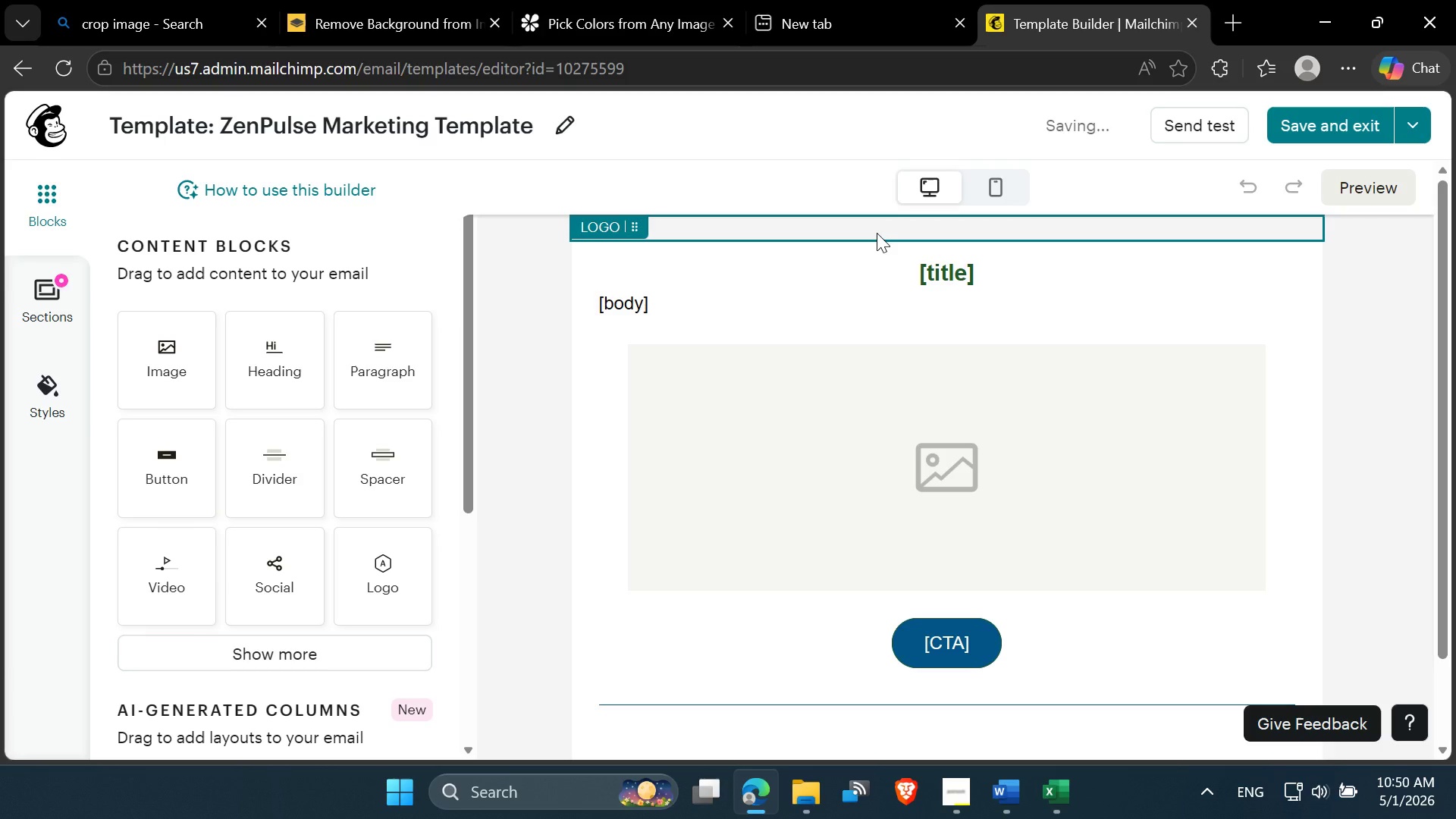 
left_click([874, 227])
 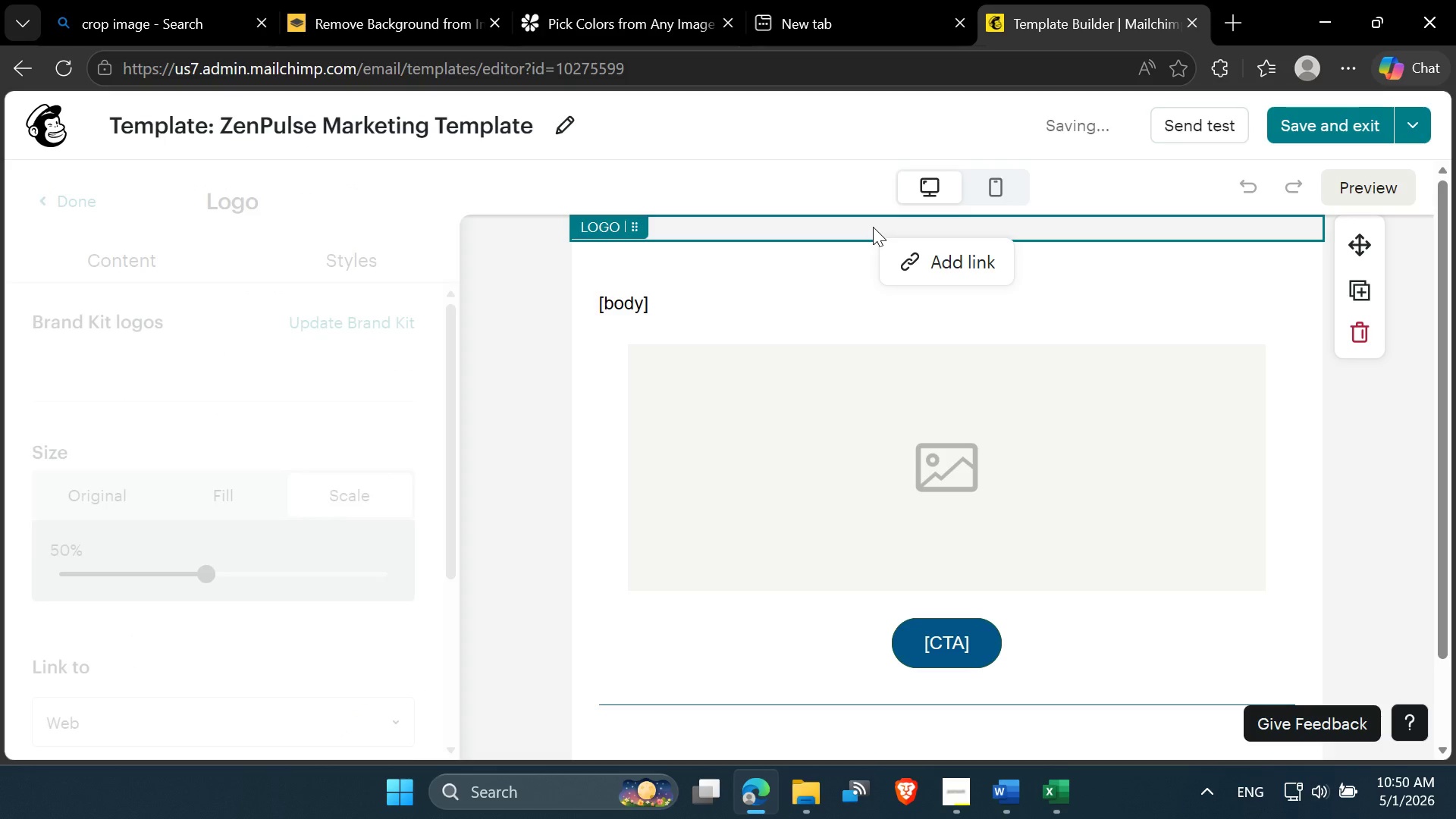 
double_click([873, 227])
 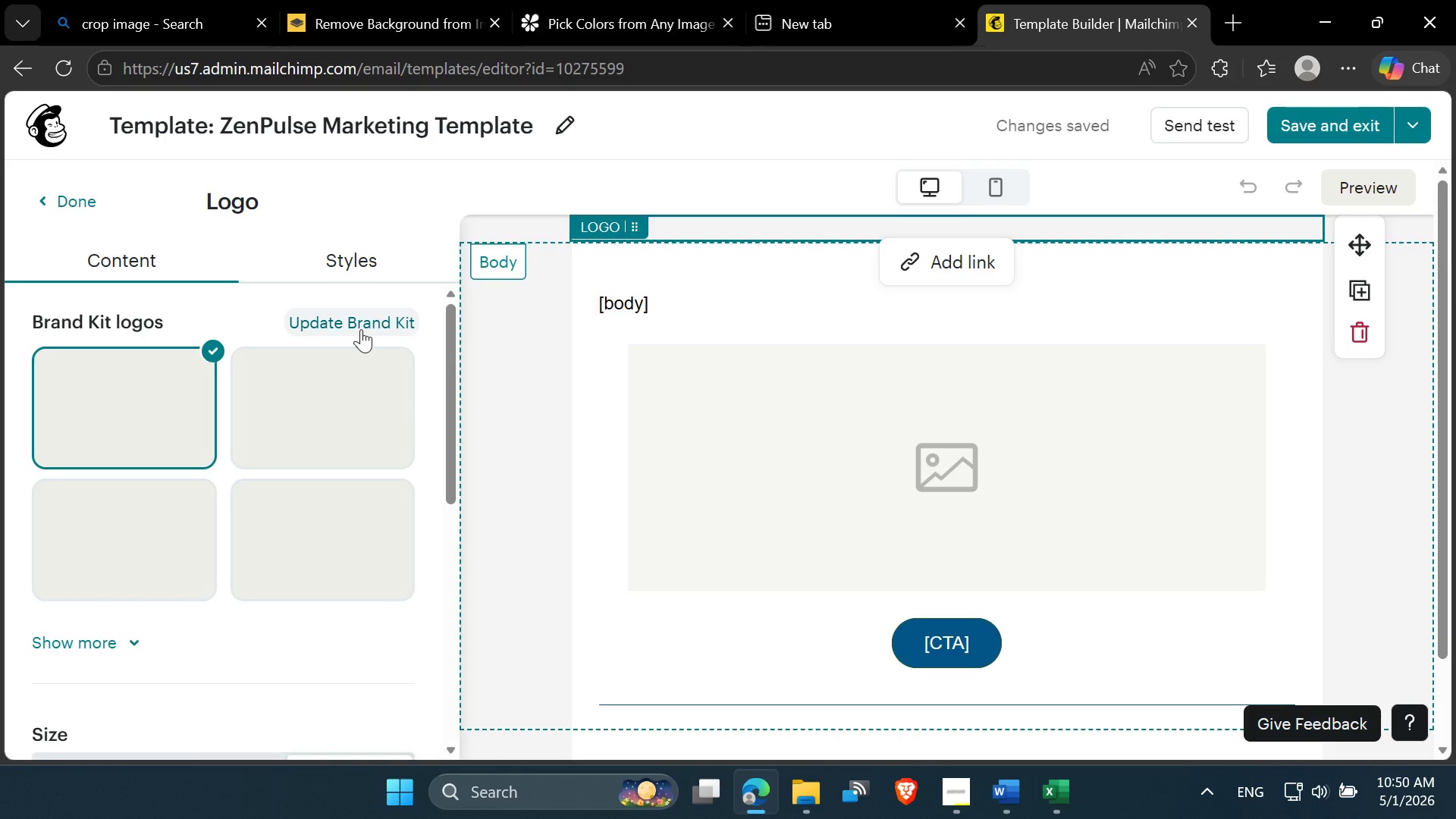 
wait(6.17)
 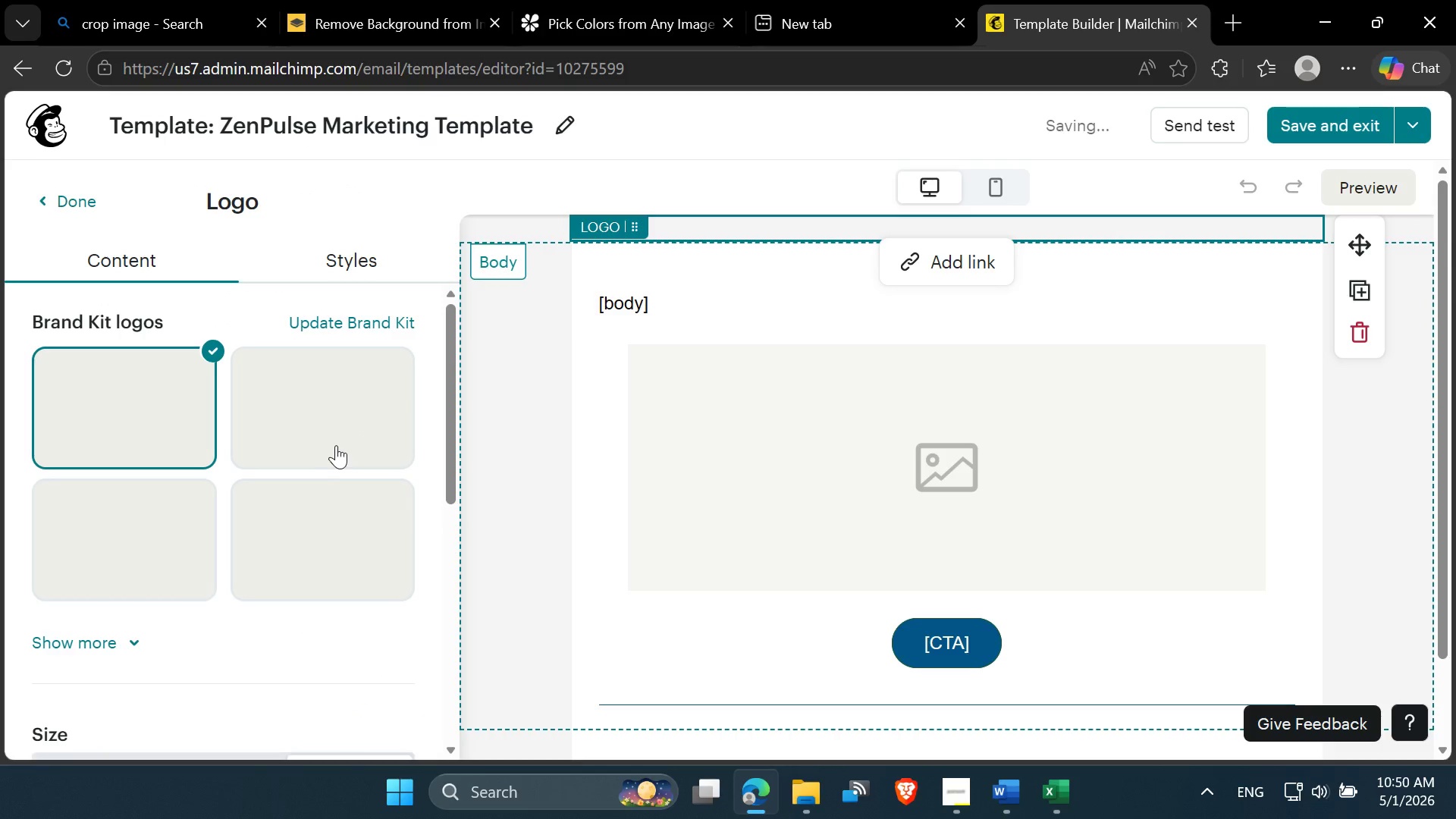 
left_click([361, 329])
 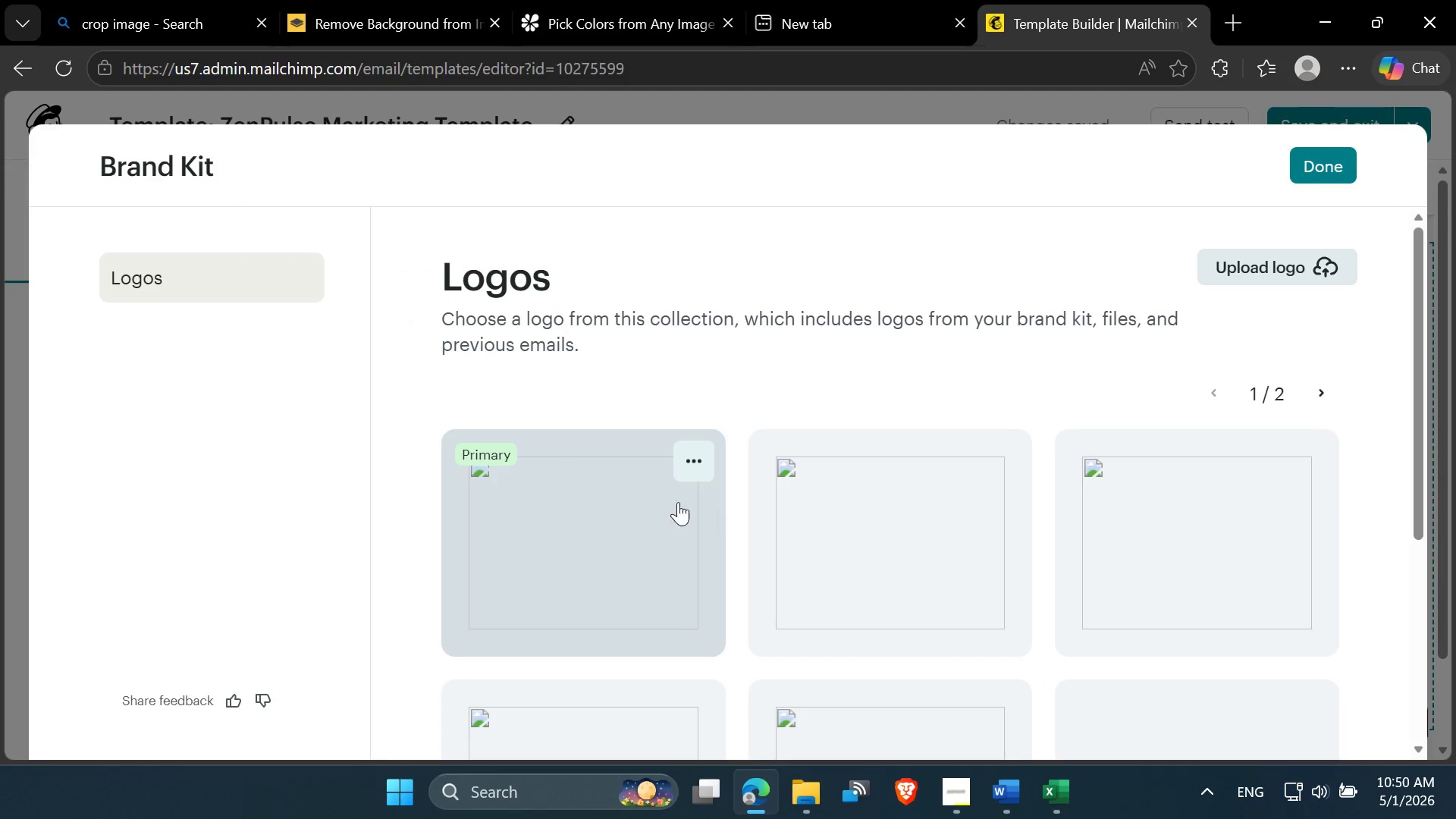 
scroll: coordinate [1194, 506], scroll_direction: down, amount: 6.0
 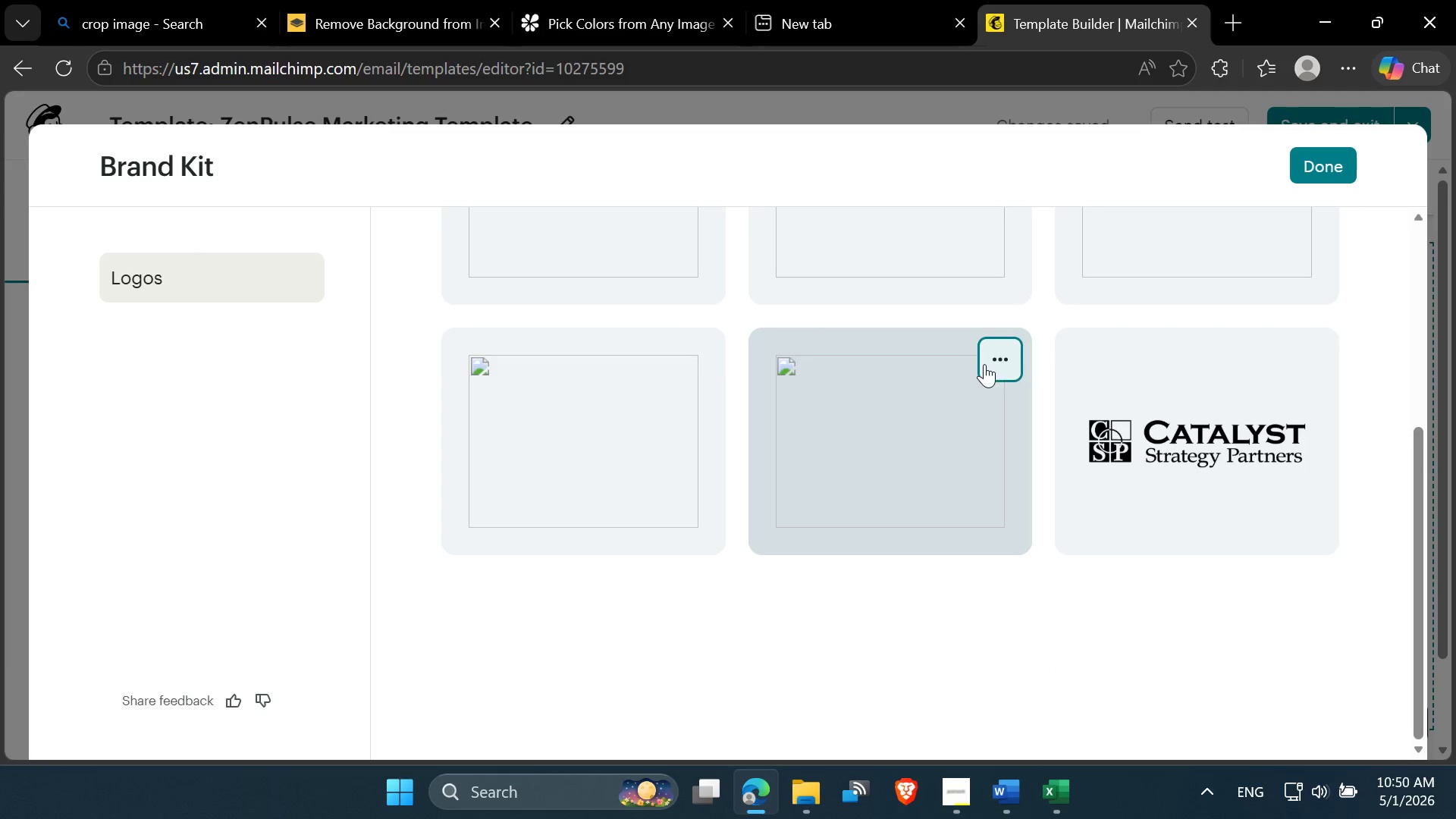 
left_click([993, 360])
 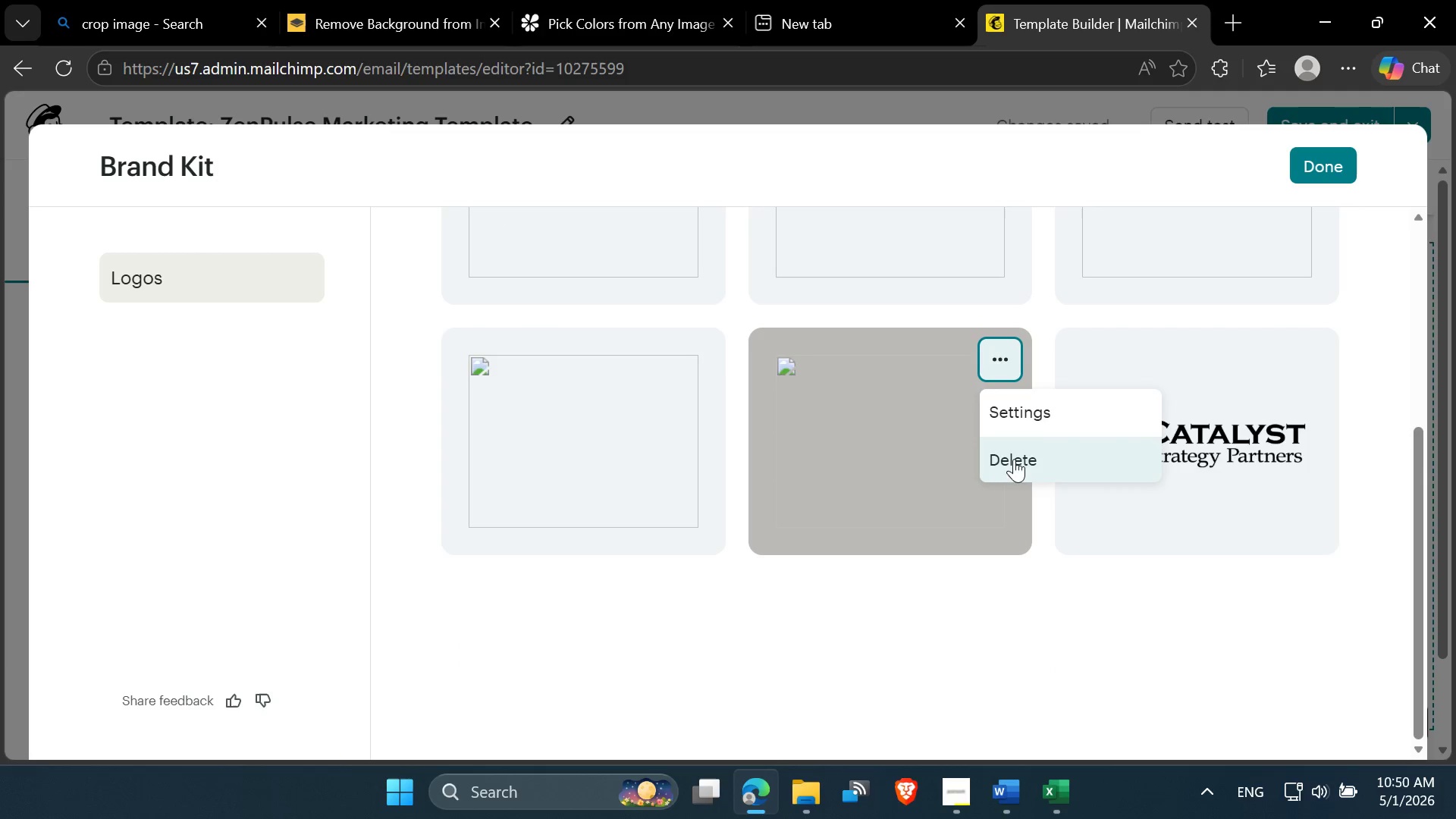 
left_click([1018, 466])
 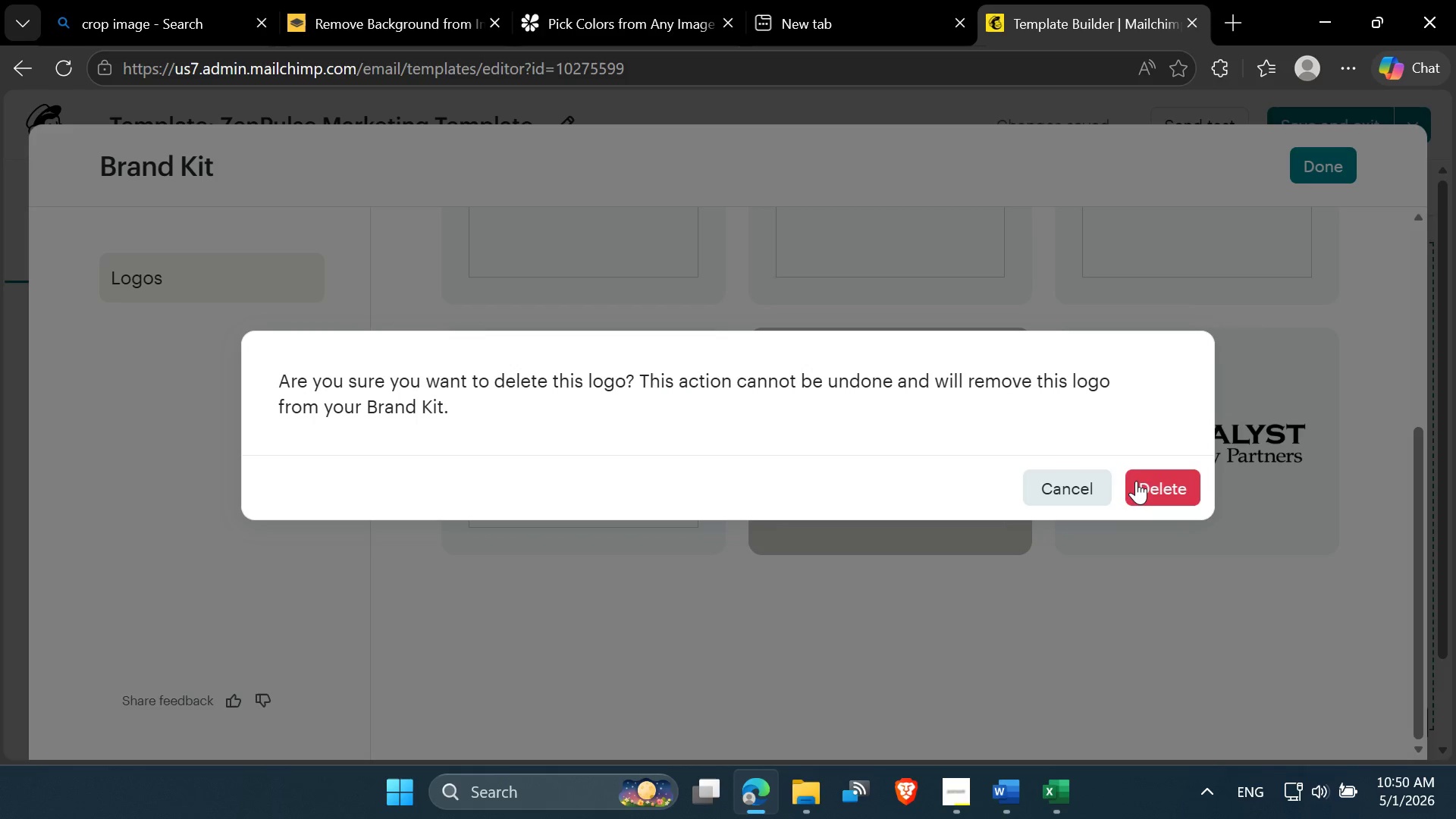 
left_click([1141, 481])
 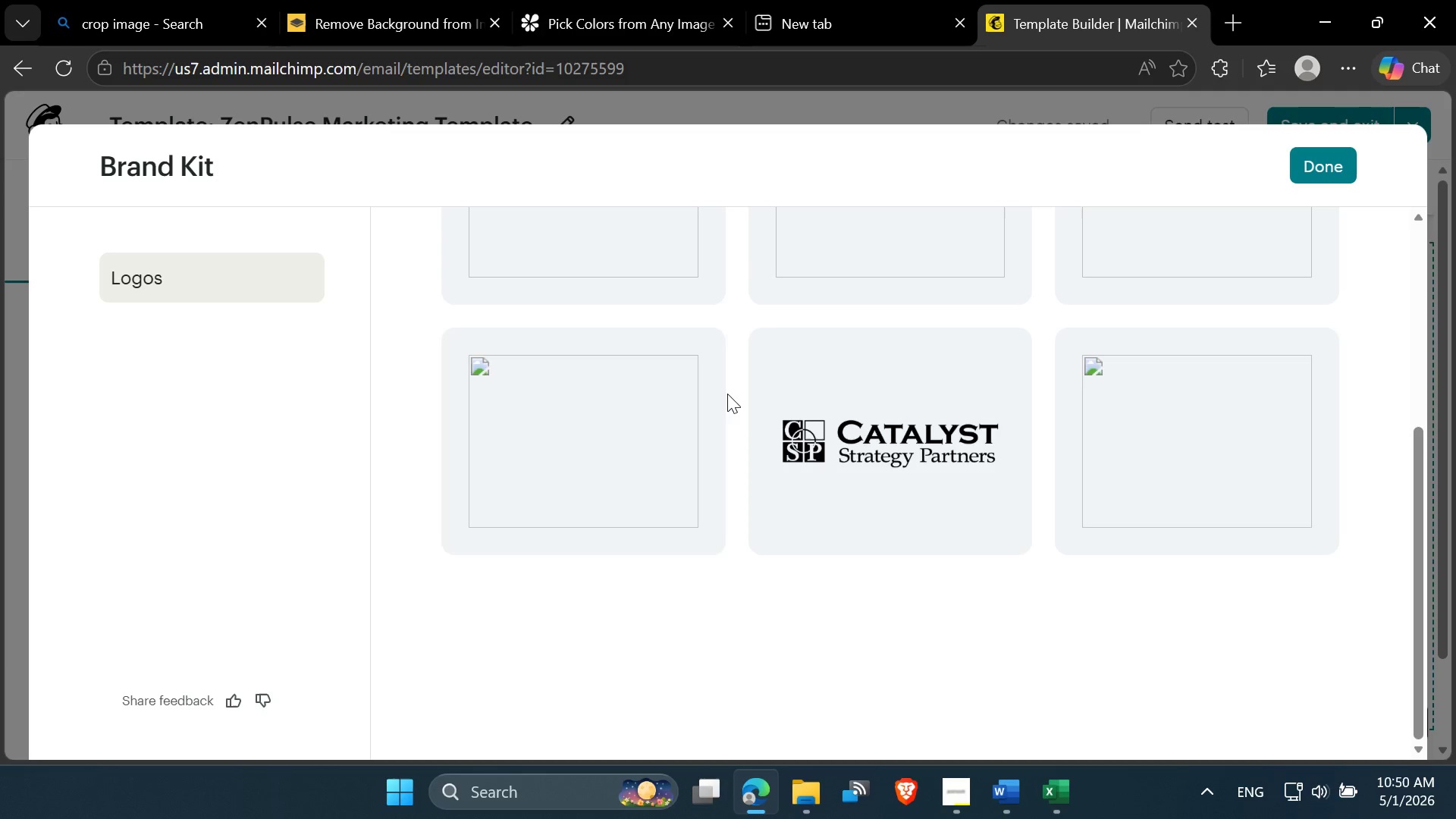 
left_click([676, 354])
 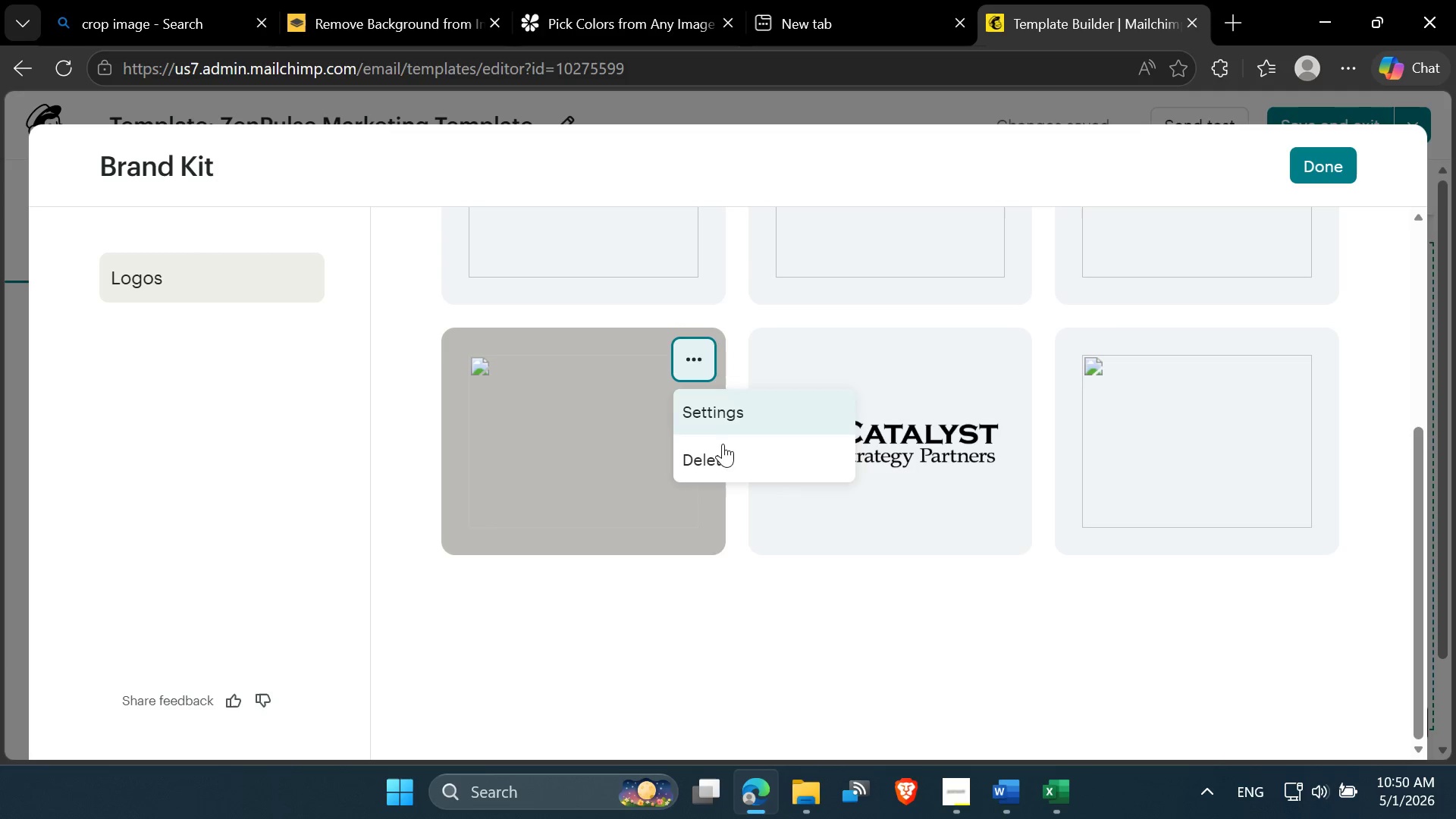 
left_click([722, 450])
 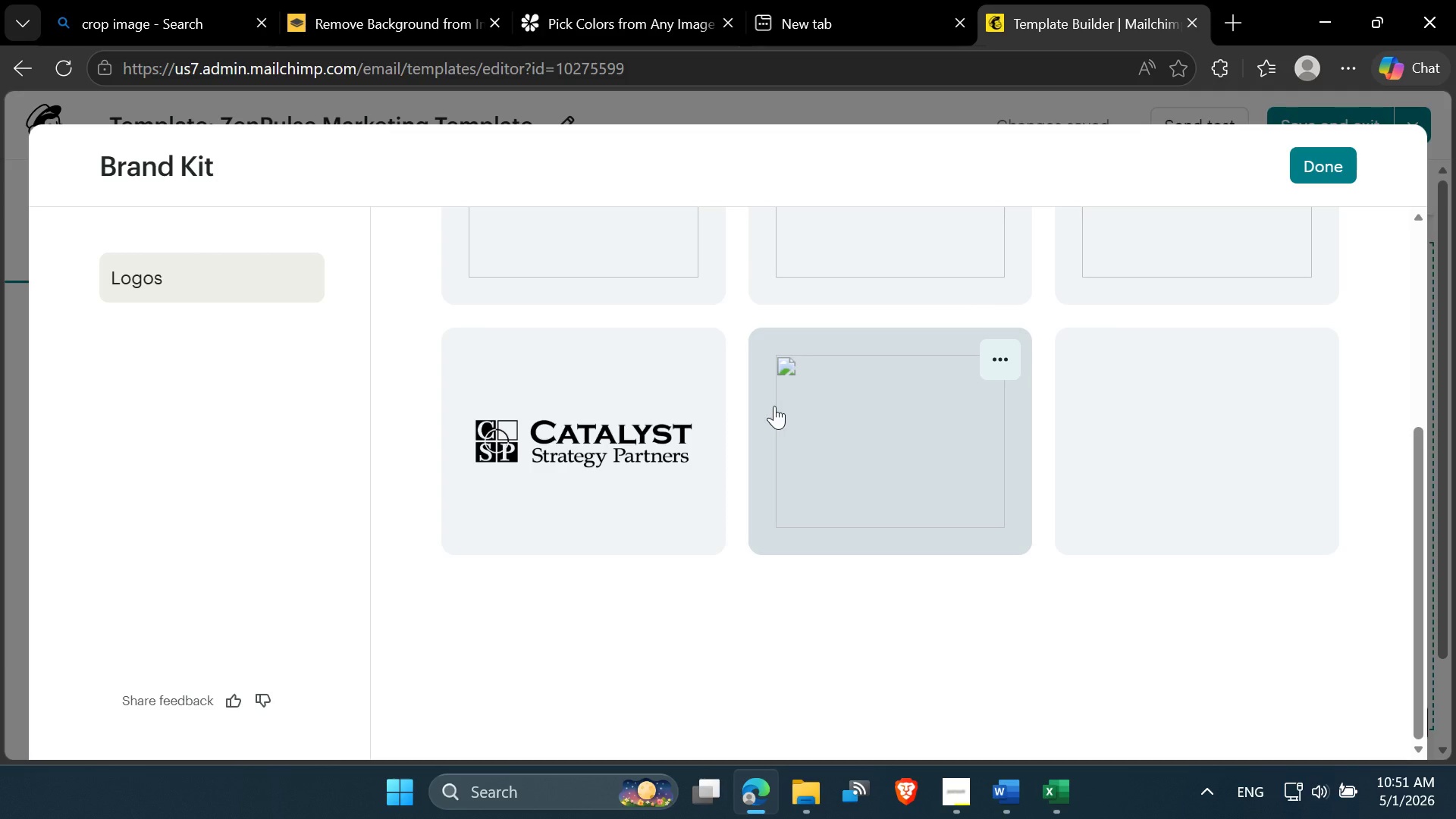 
left_click([1000, 361])
 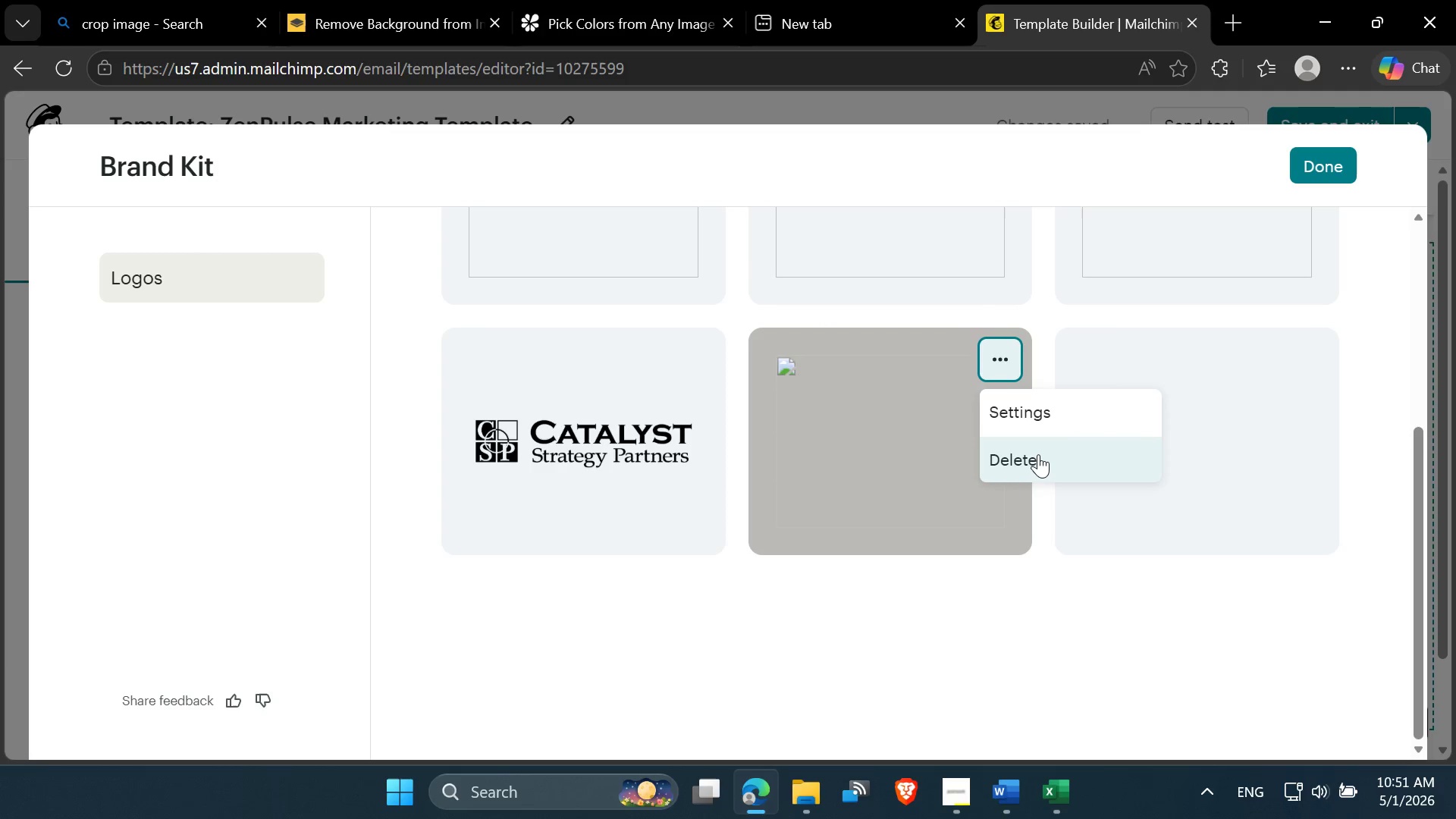 
left_click([1038, 454])
 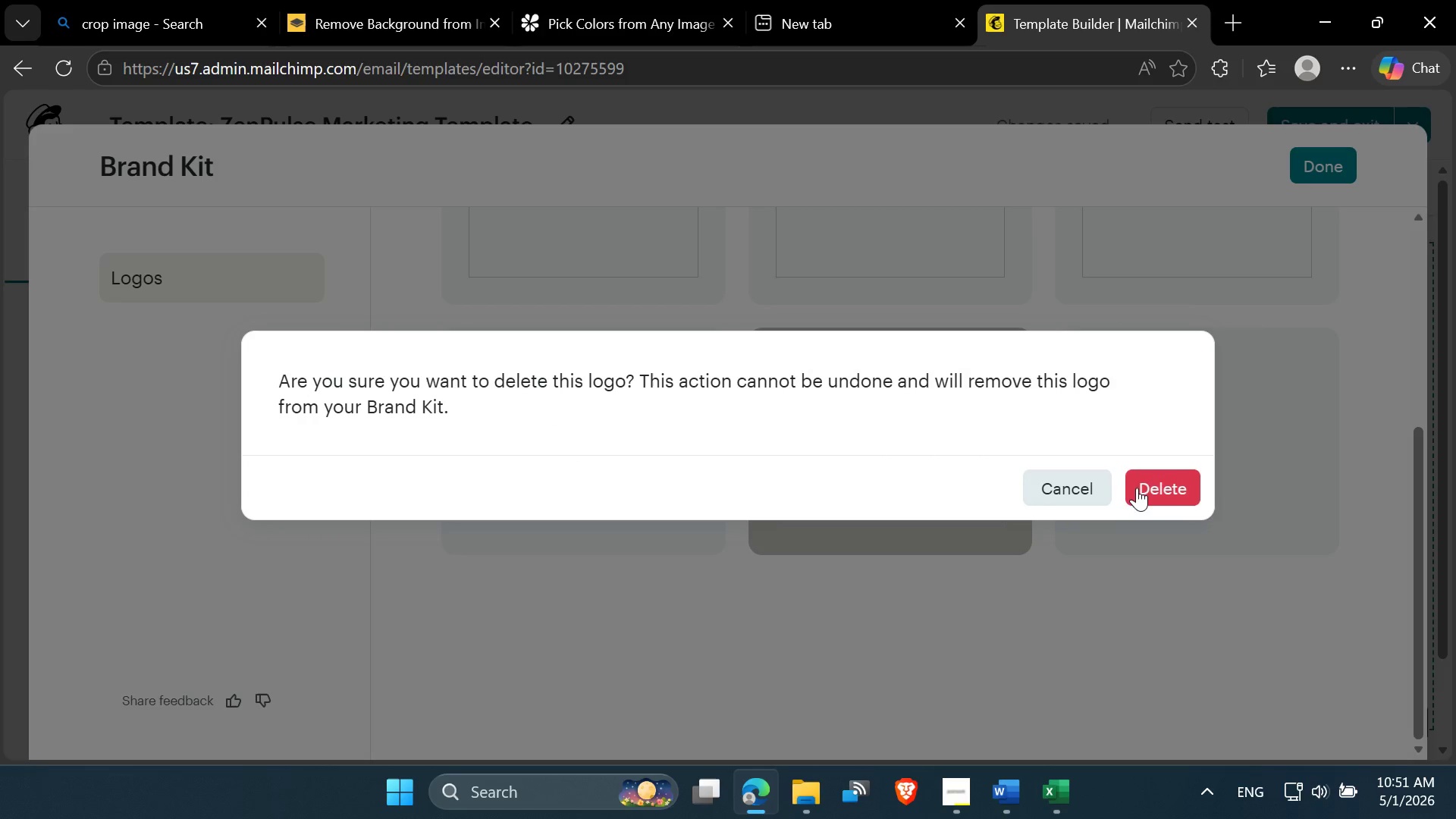 
left_click([1149, 488])
 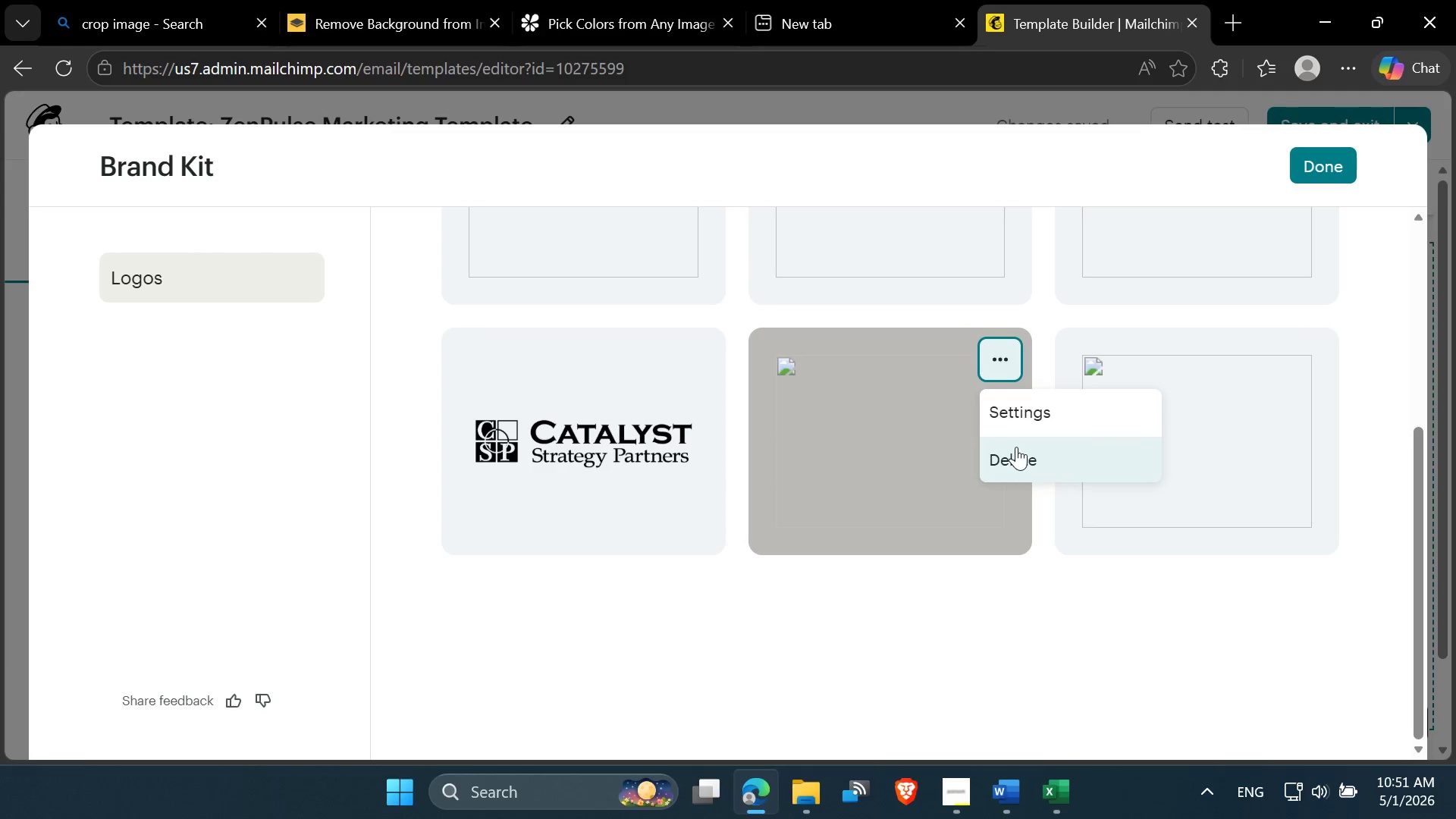 
left_click([1152, 478])
 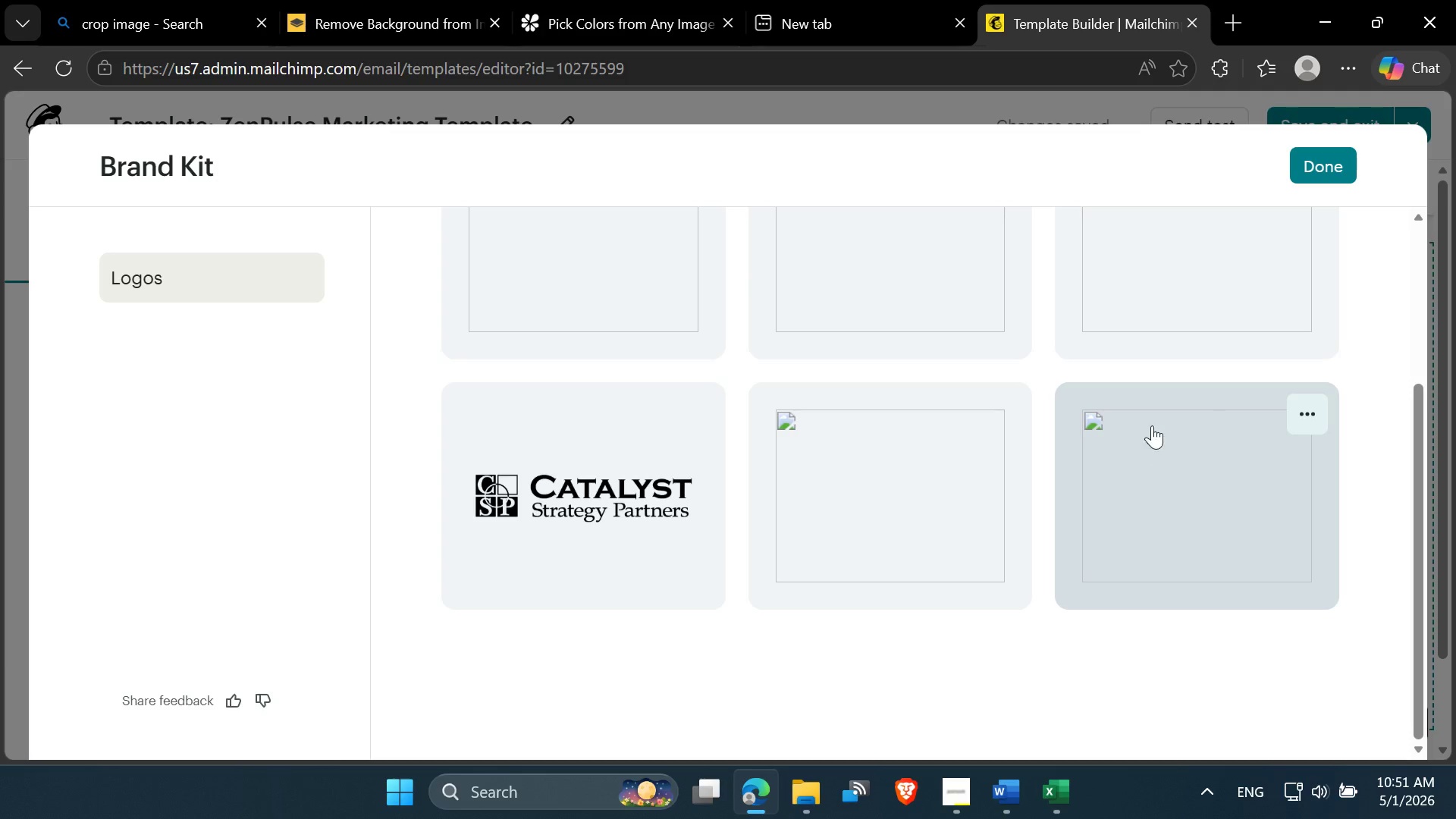 
left_click([1004, 422])
 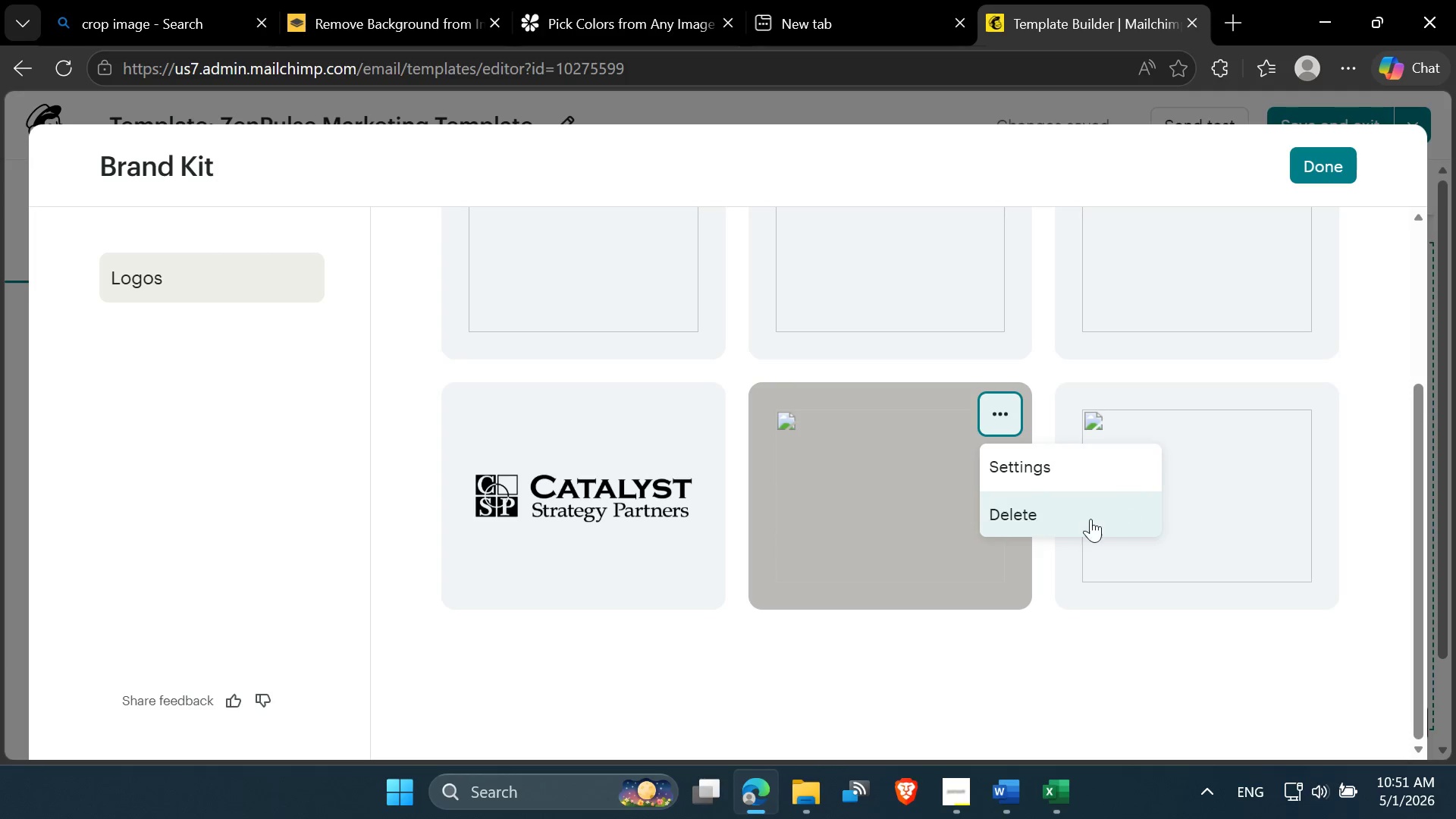 
left_click([1084, 524])
 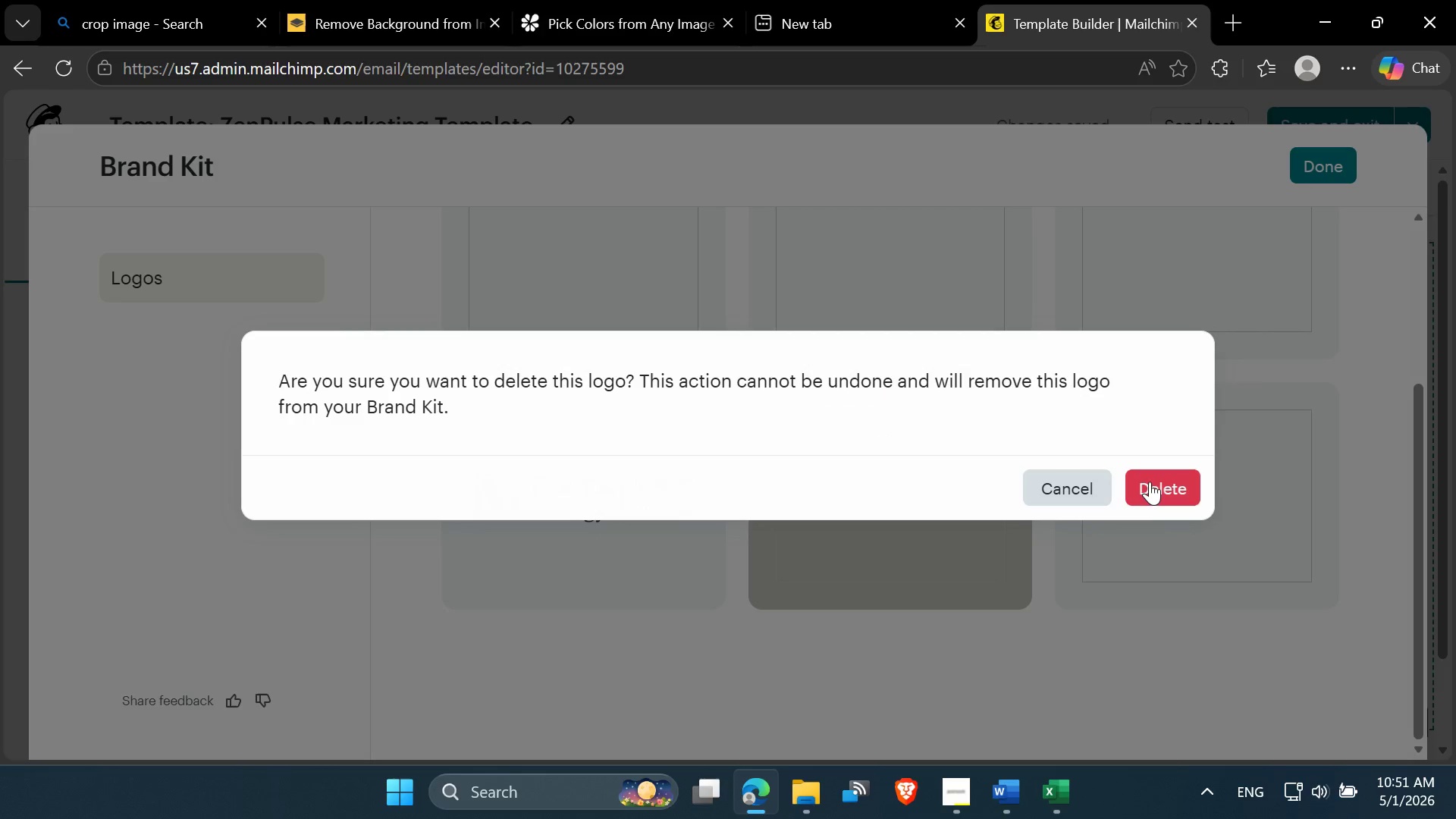 
left_click([1152, 481])
 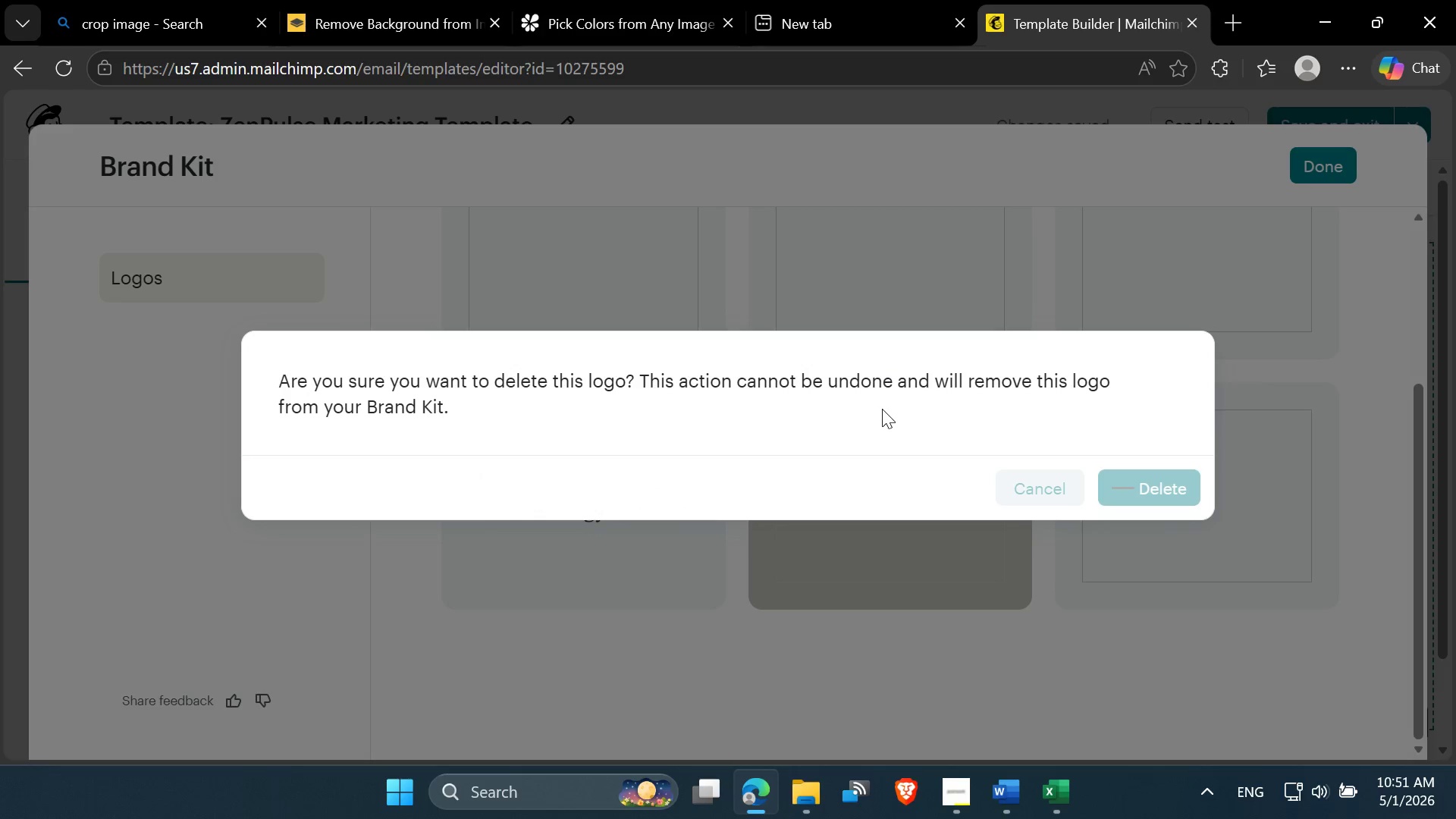 
left_click([1012, 413])
 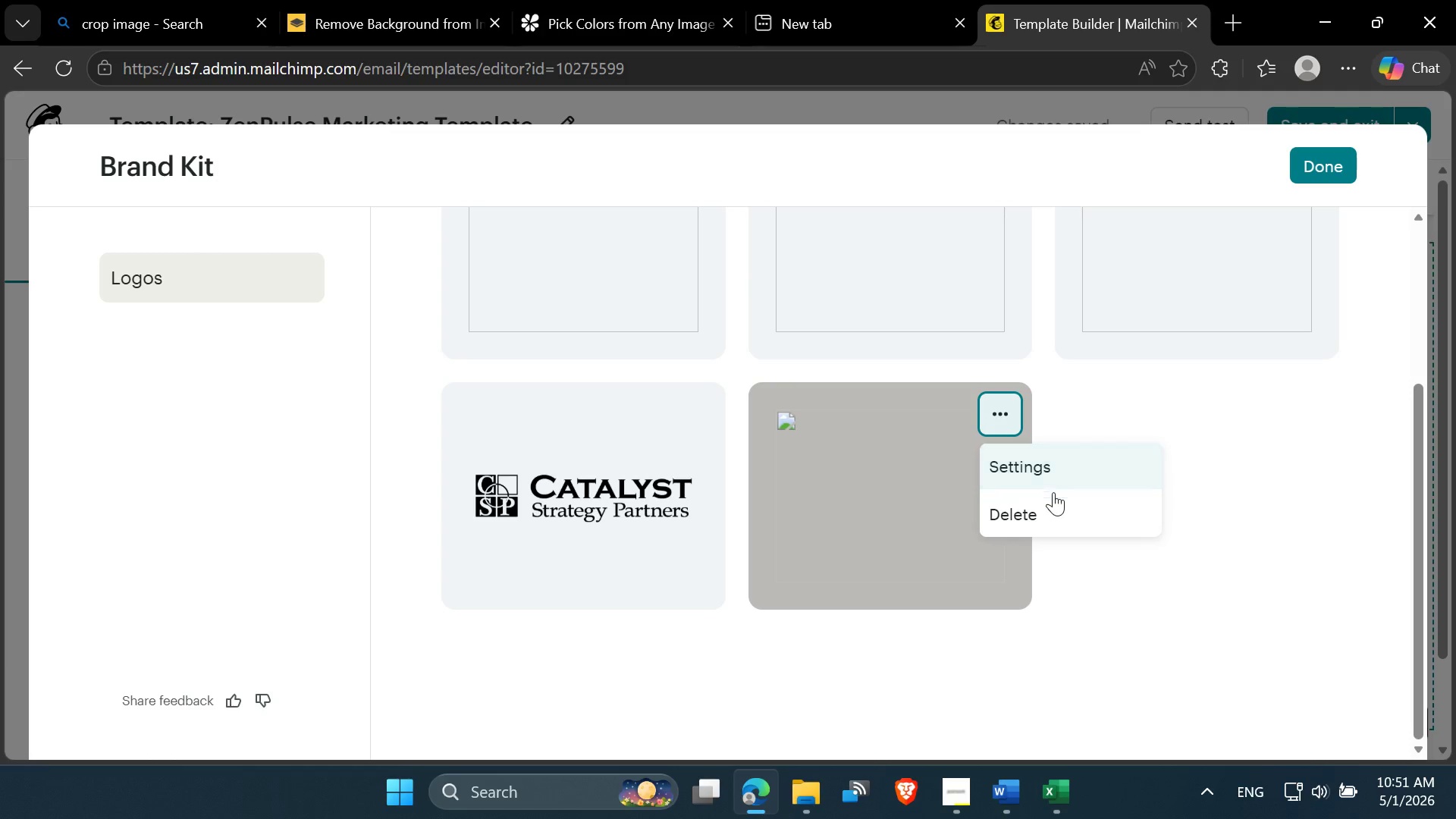 
left_click([1053, 507])
 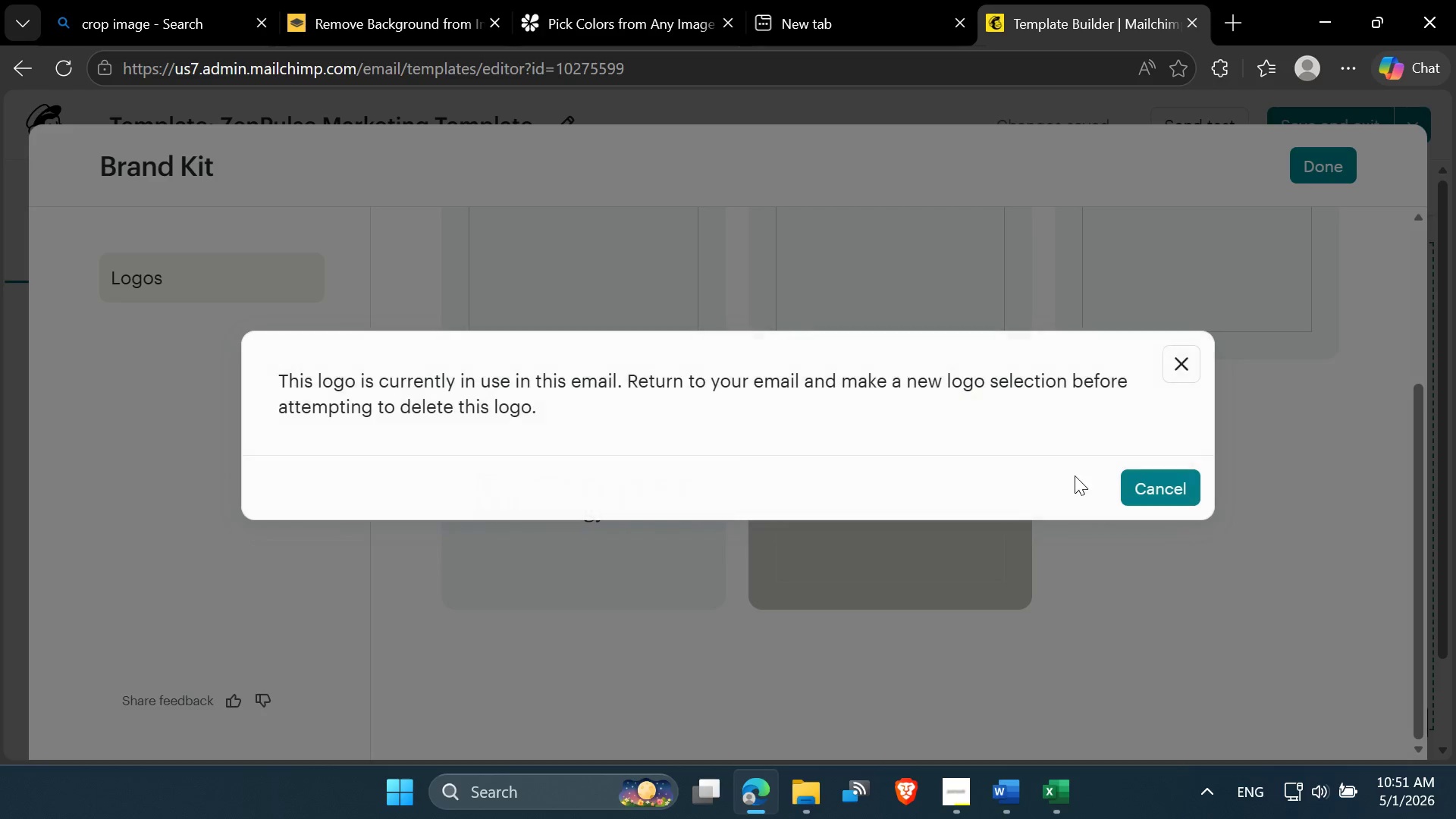 
left_click([1127, 475])
 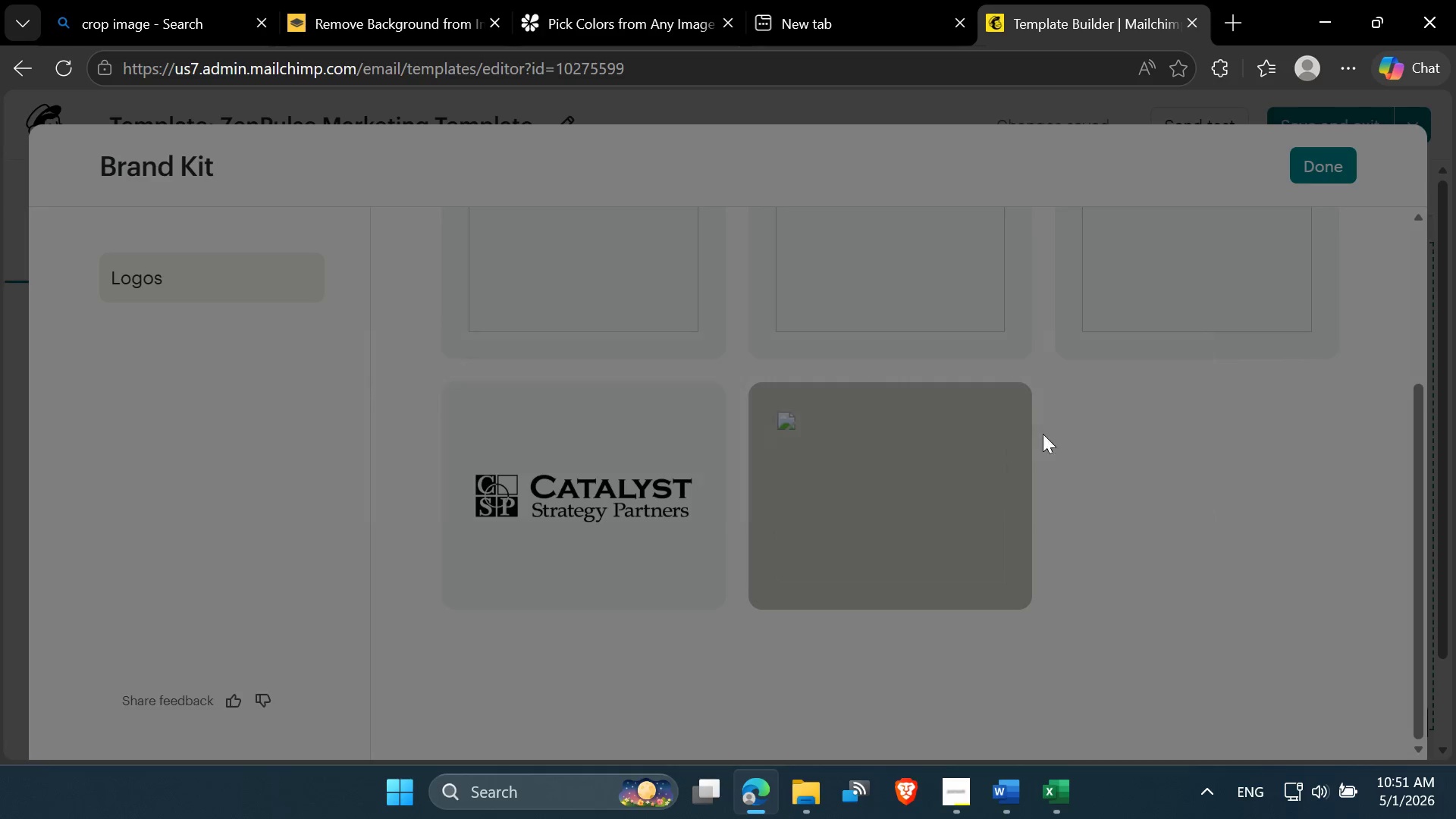 
scroll: coordinate [989, 419], scroll_direction: up, amount: 4.0
 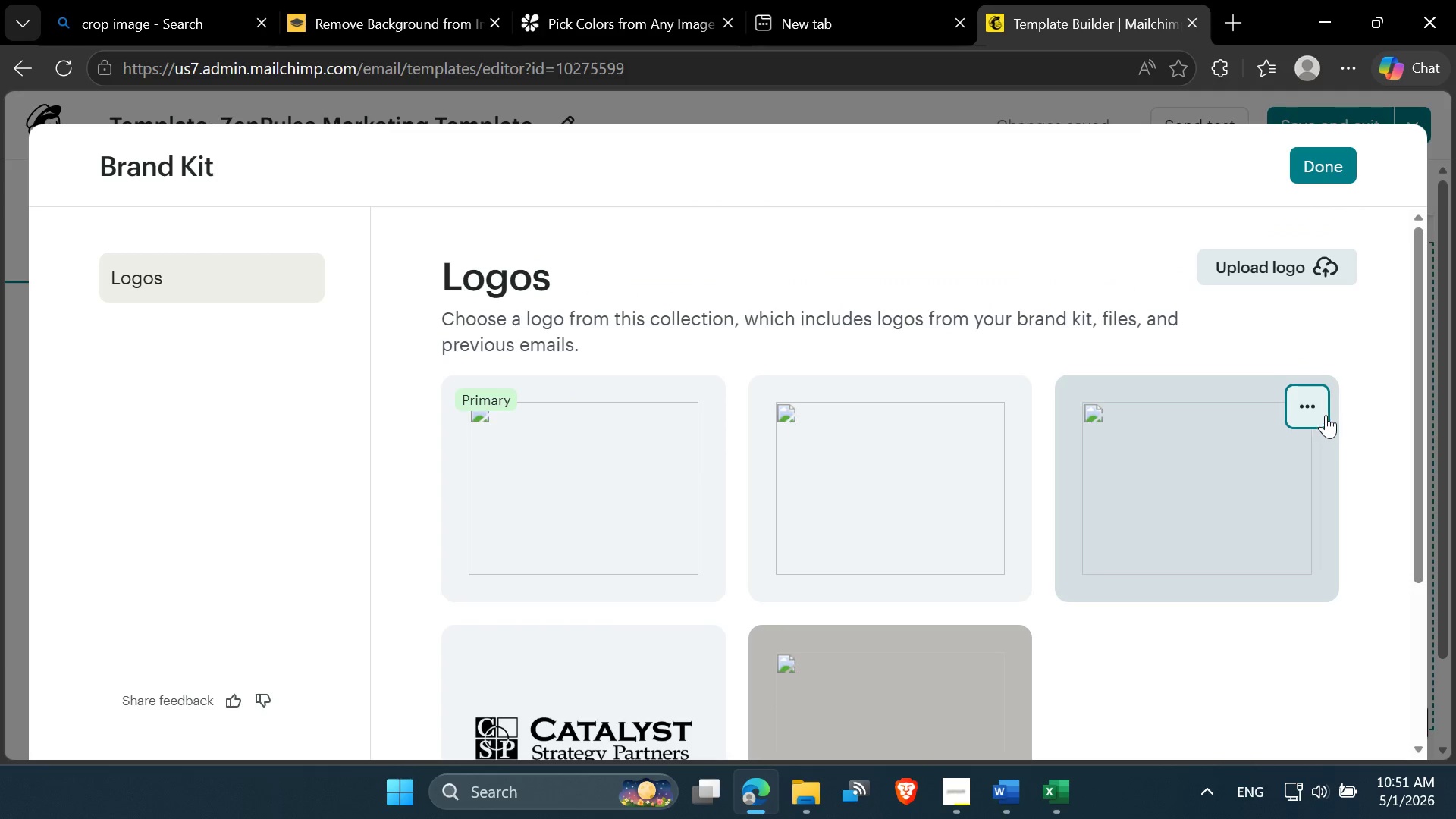 
left_click([1326, 411])
 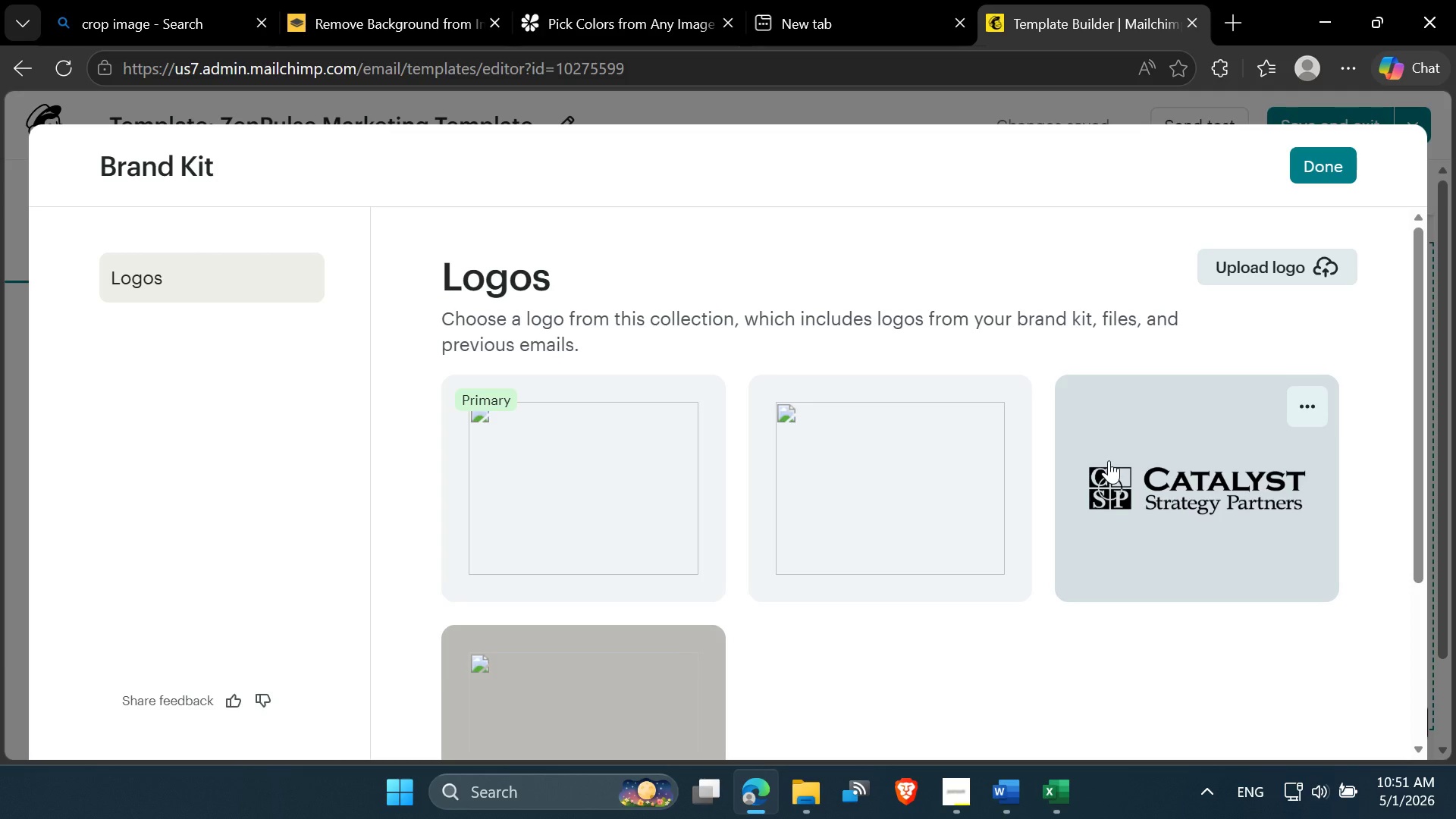 
wait(7.5)
 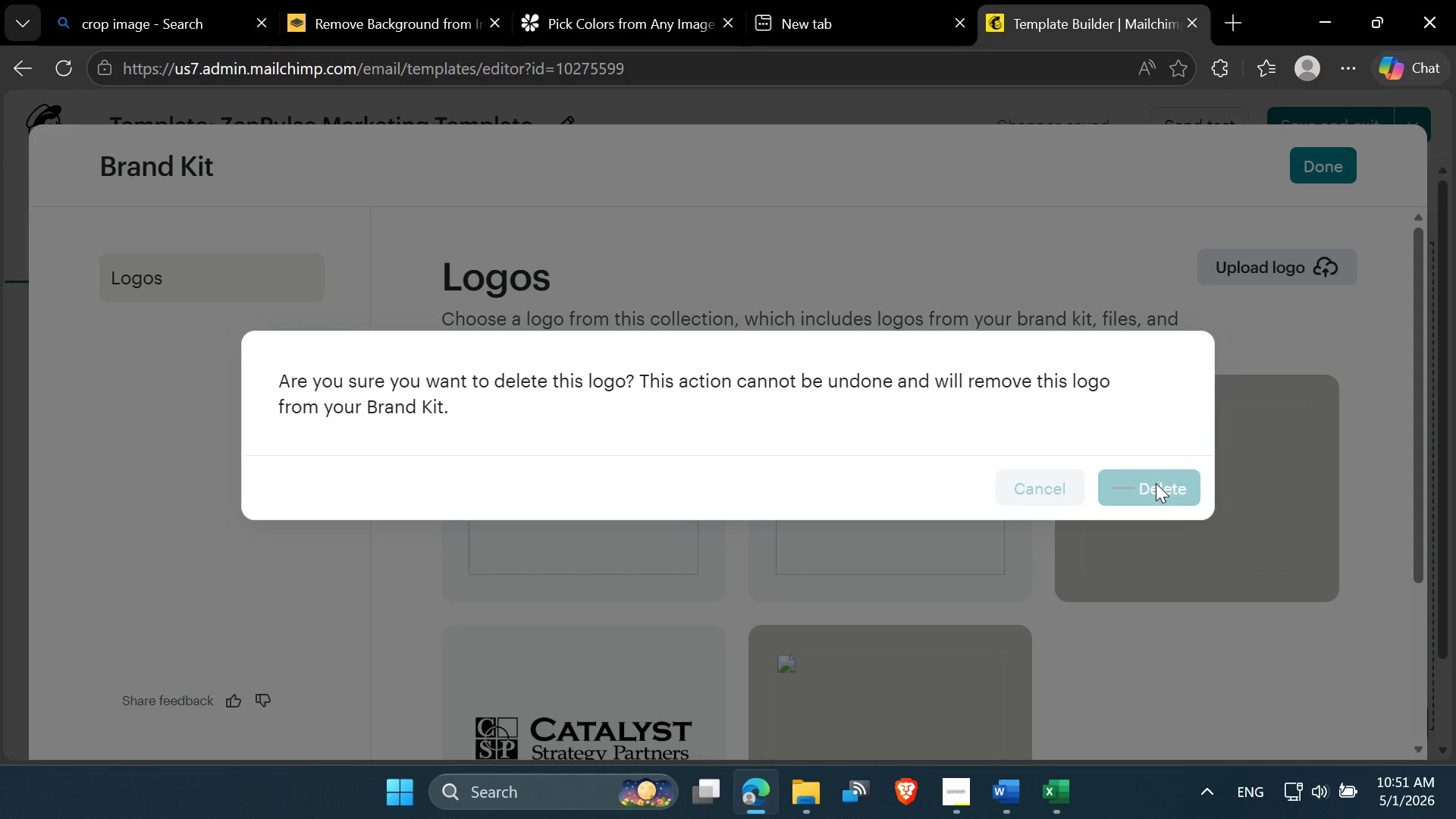 
left_click([1034, 495])
 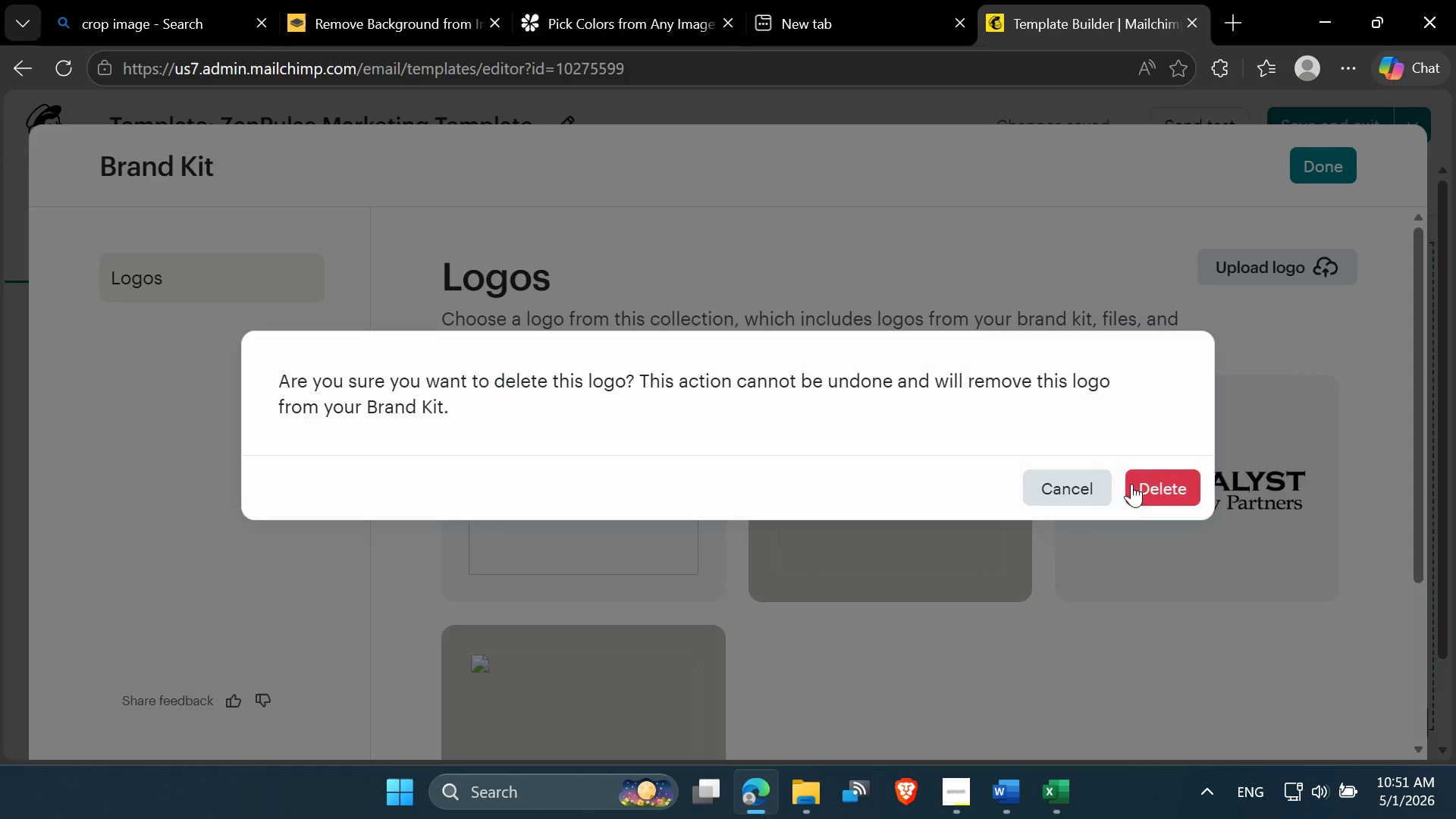 
left_click([1144, 481])
 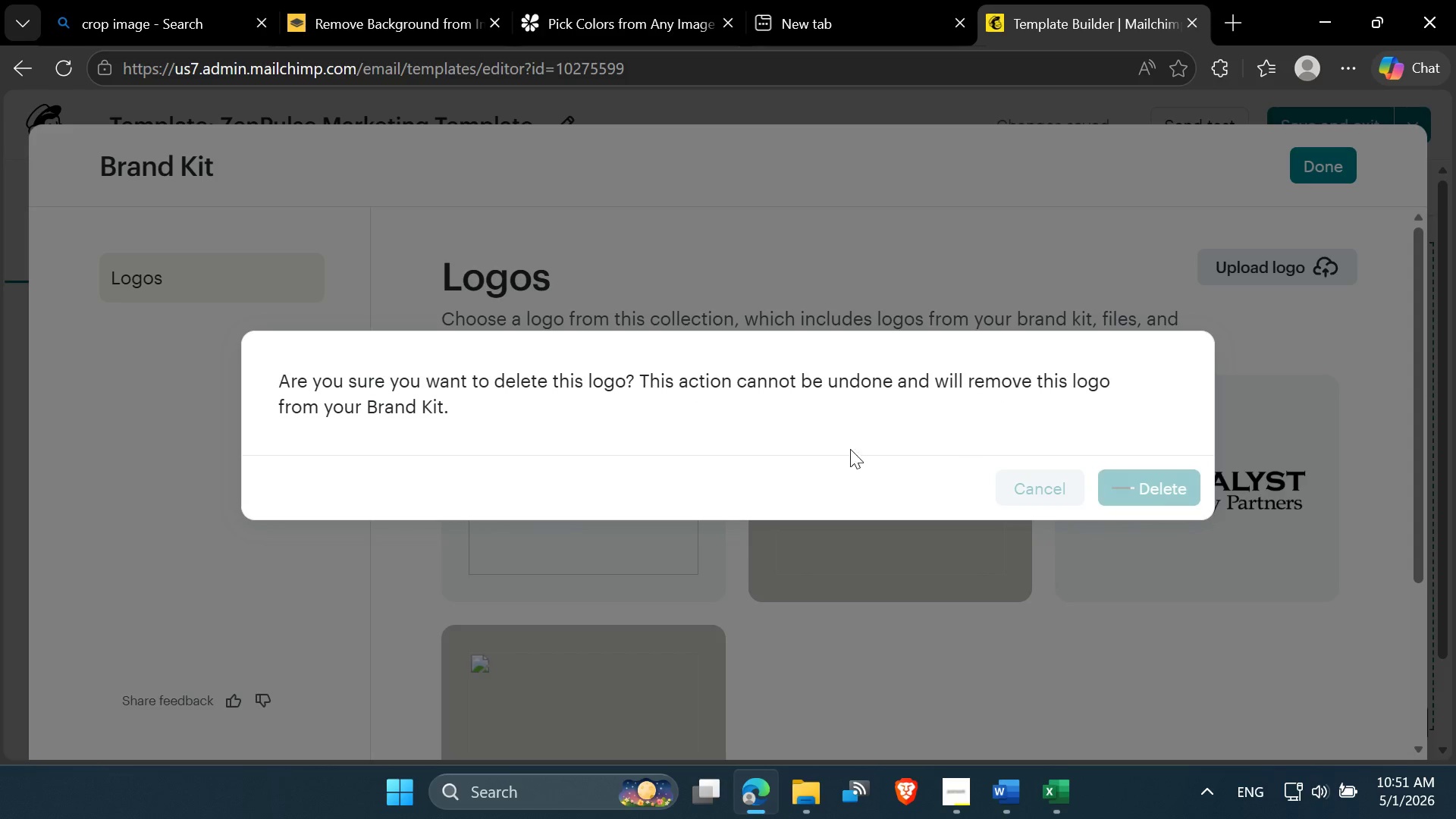 
mouse_move([748, 453])
 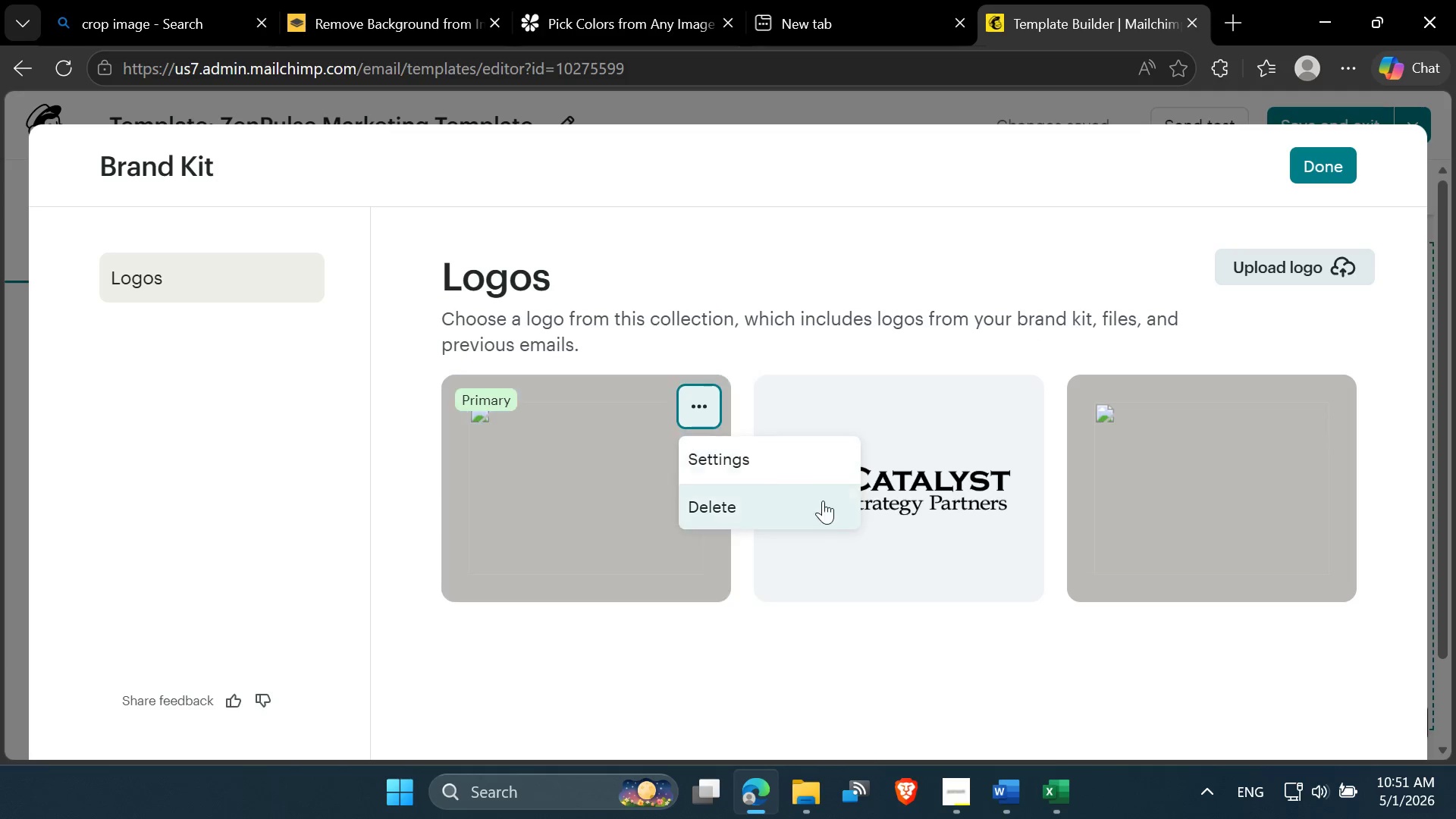 
left_click([804, 515])
 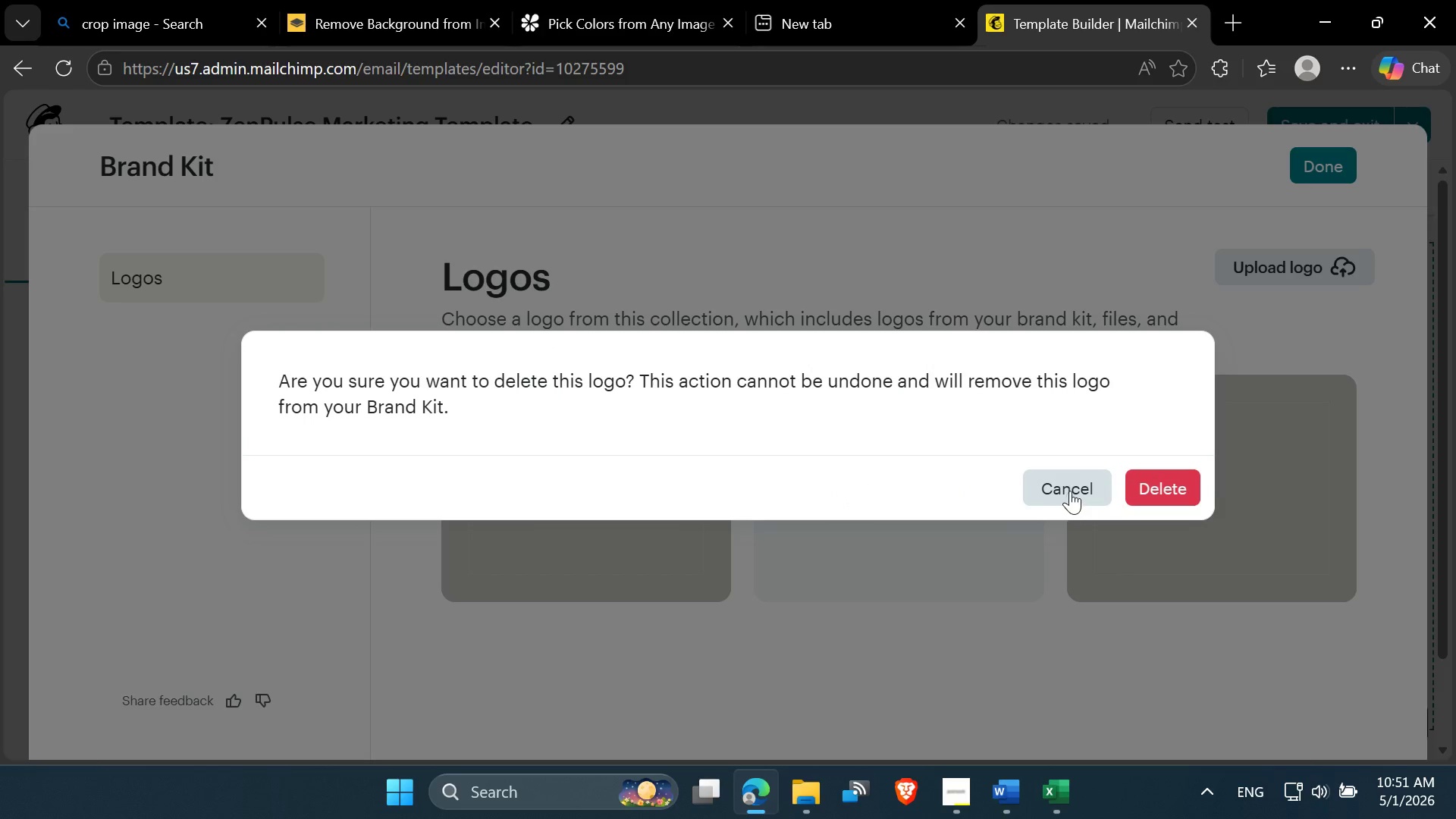 
left_click([1070, 488])
 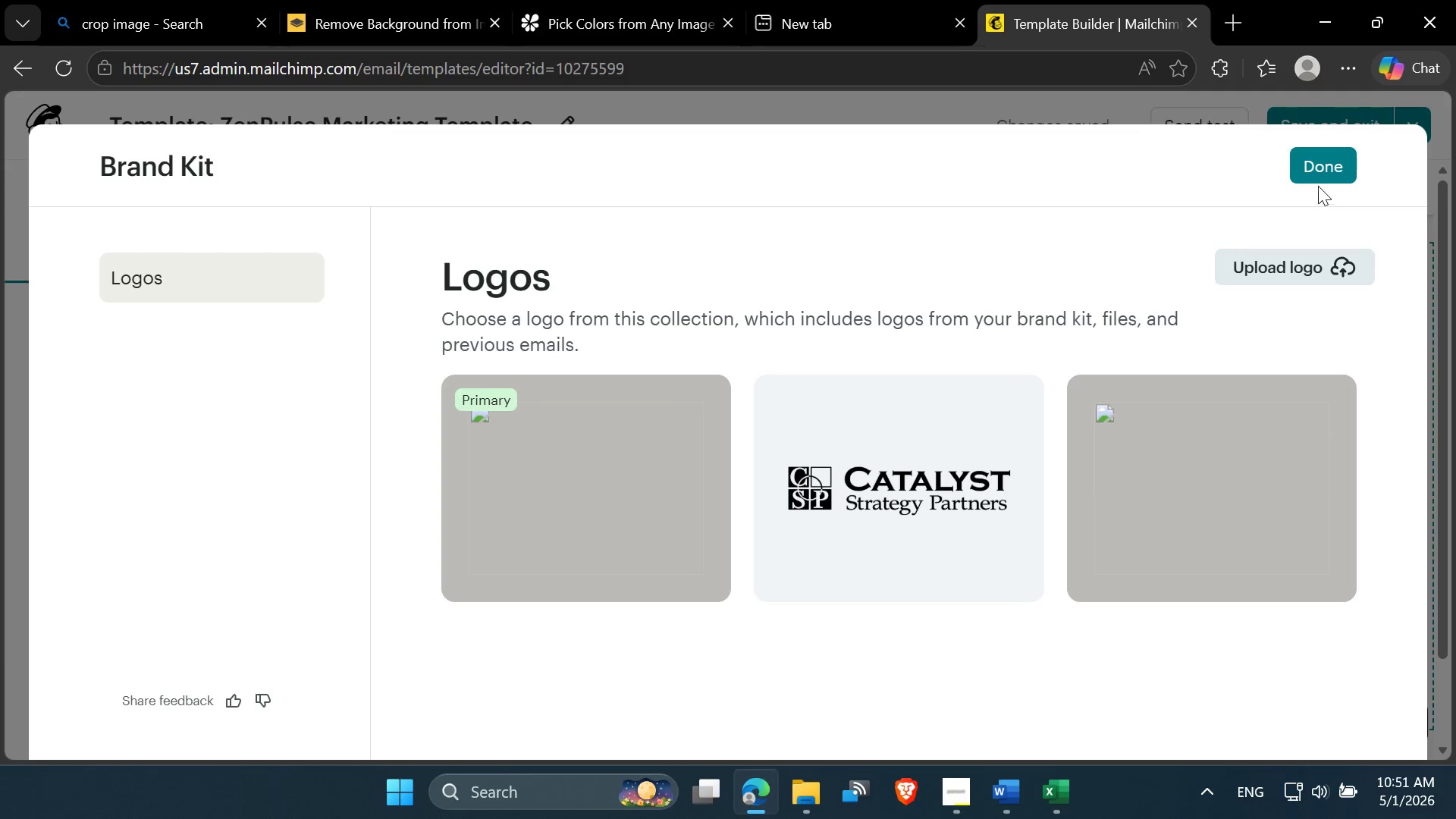 
left_click([1289, 265])
 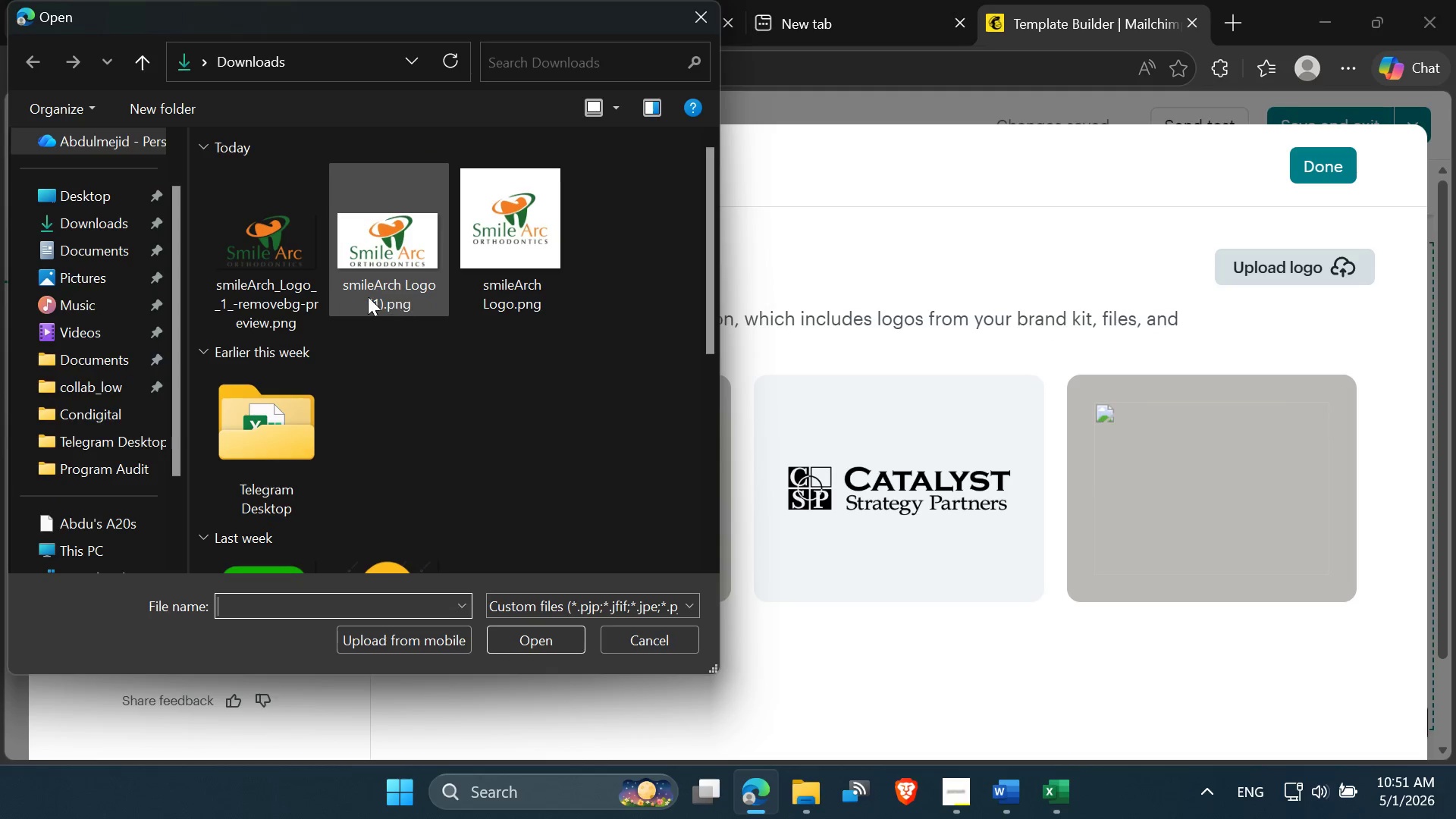 
double_click([251, 263])
 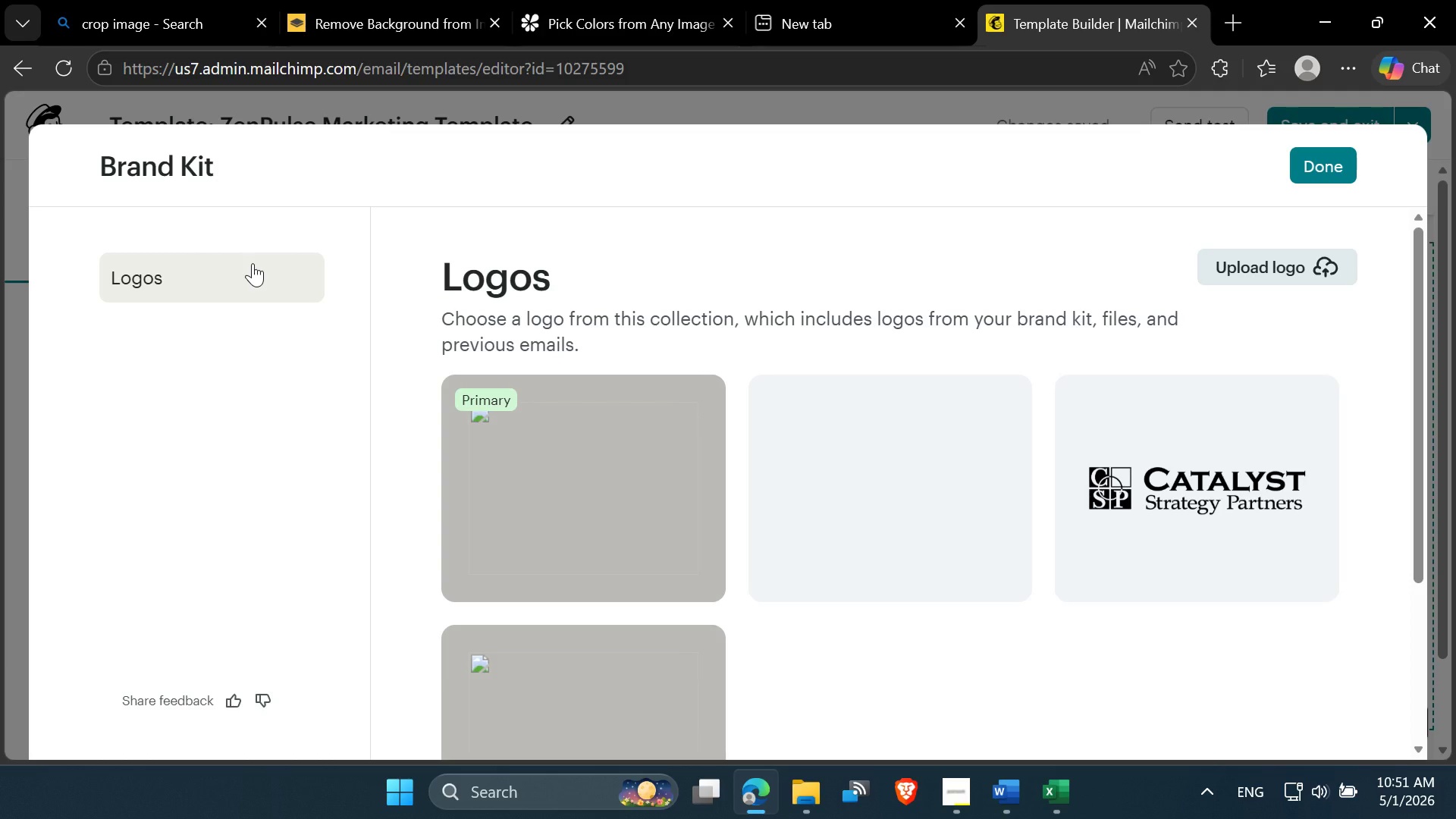 
wait(9.81)
 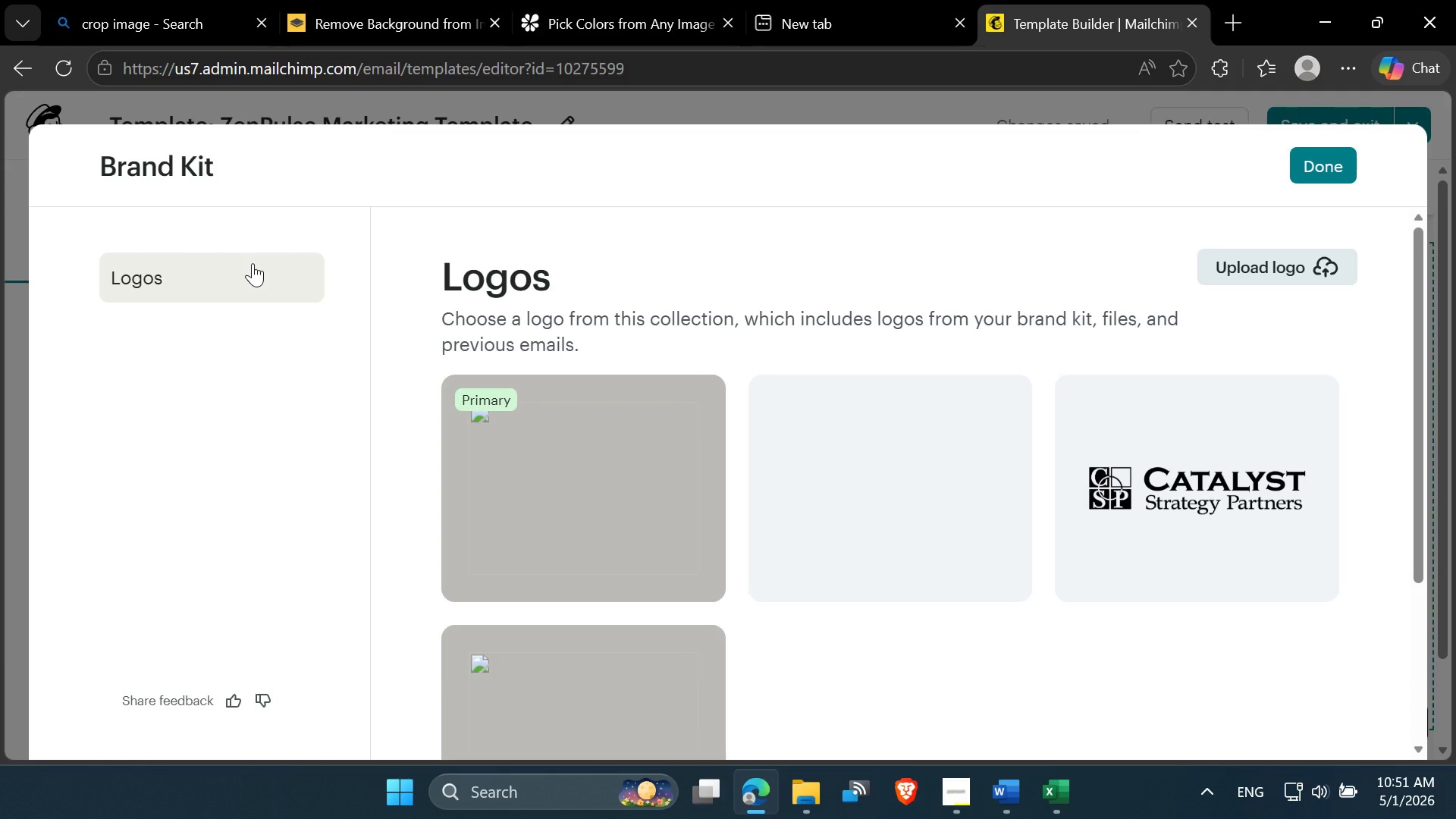 
scroll: coordinate [938, 531], scroll_direction: down, amount: 2.0
 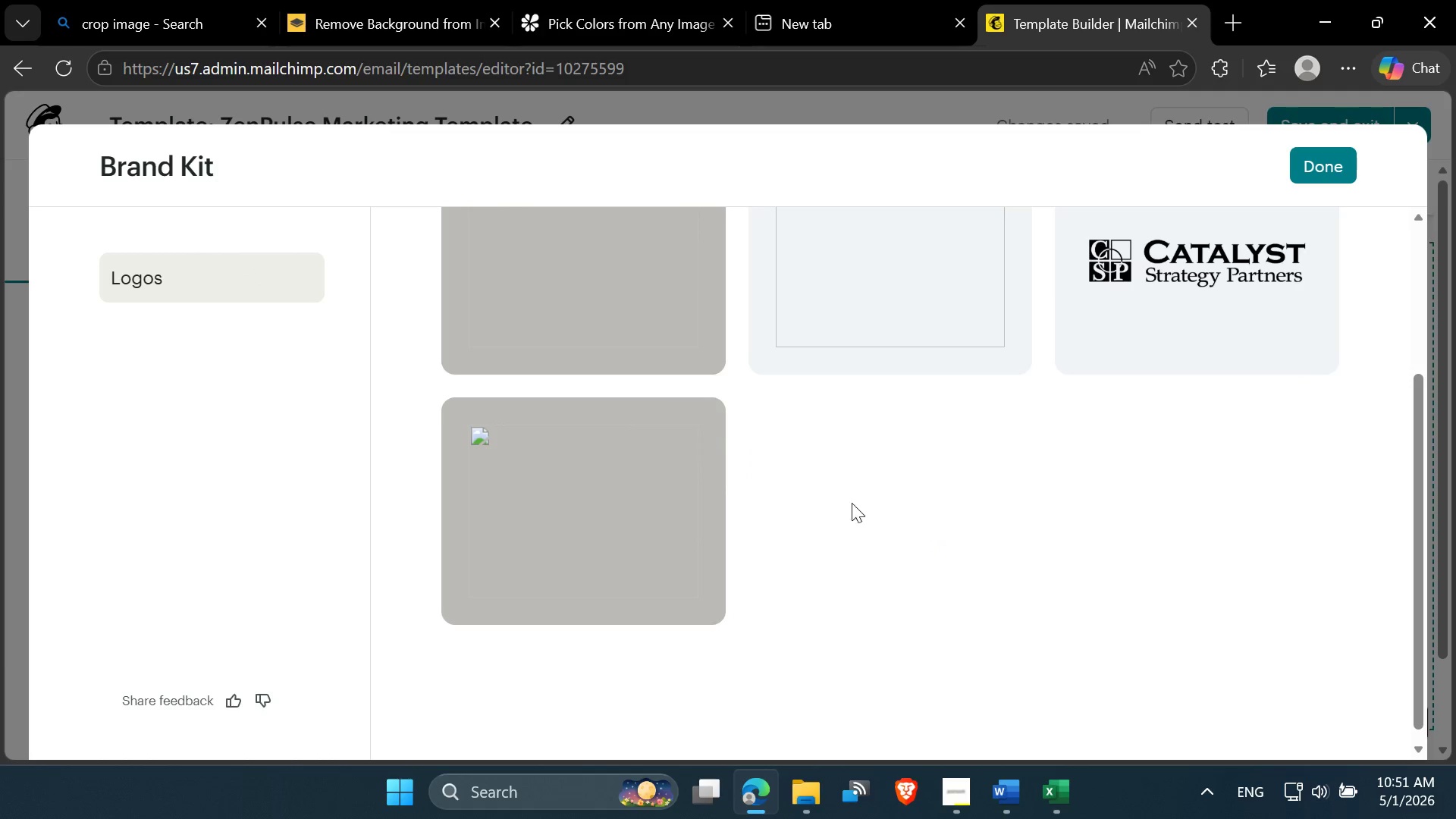 
scroll: coordinate [876, 499], scroll_direction: up, amount: 2.0
 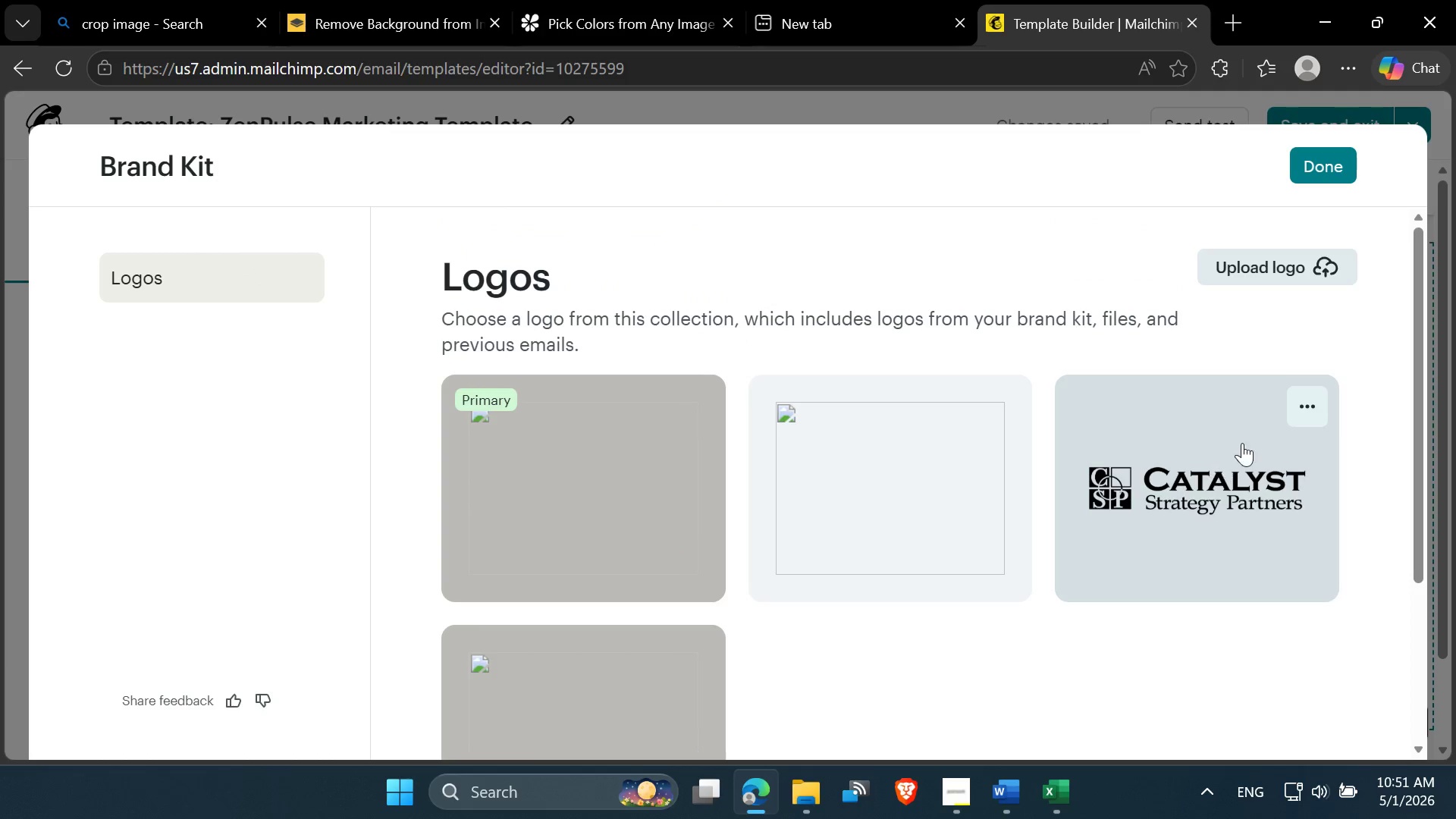 
left_click([1311, 409])
 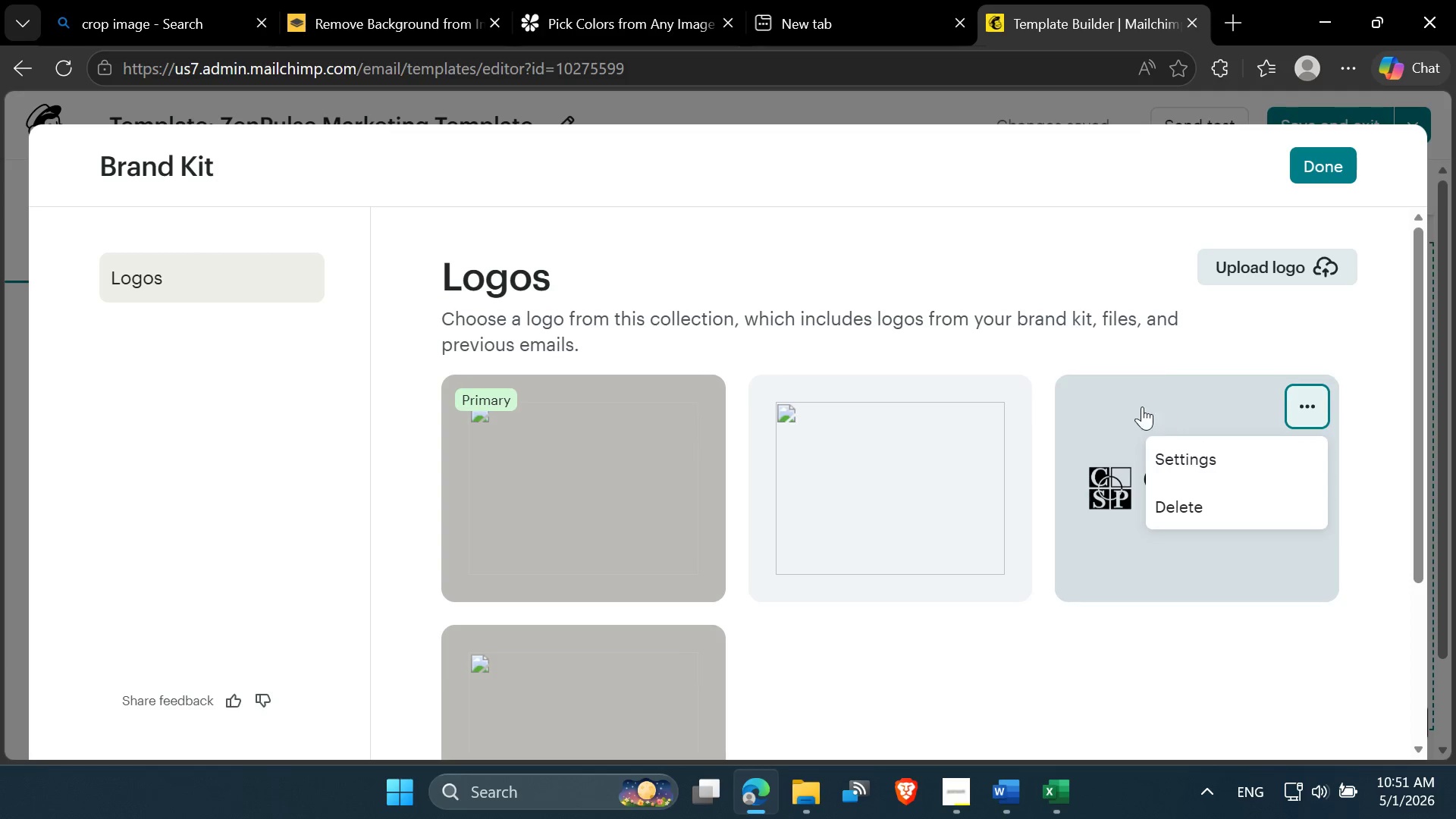 
left_click([998, 412])
 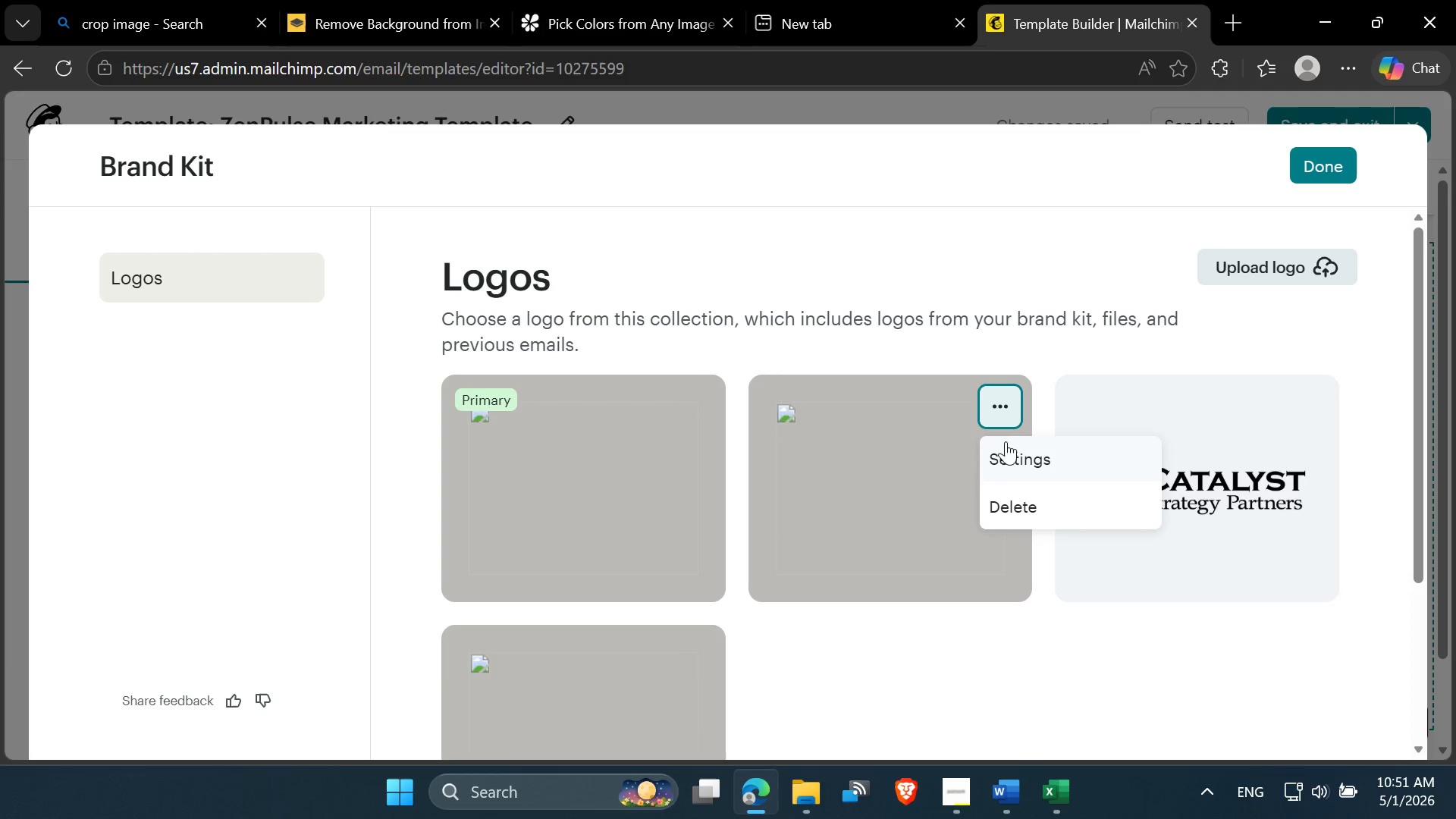 
left_click([1010, 461])
 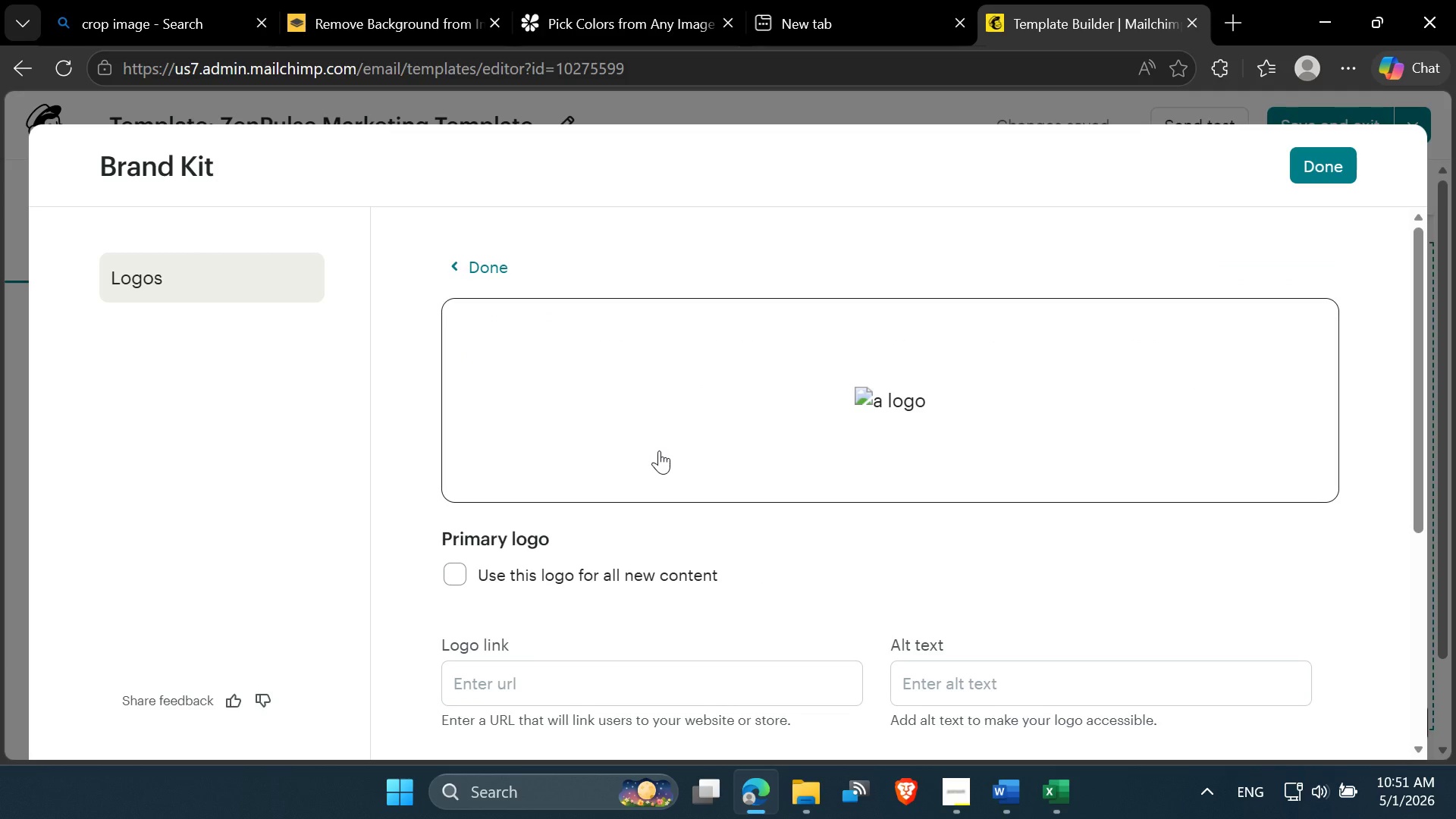 
scroll: coordinate [659, 450], scroll_direction: down, amount: 1.0
 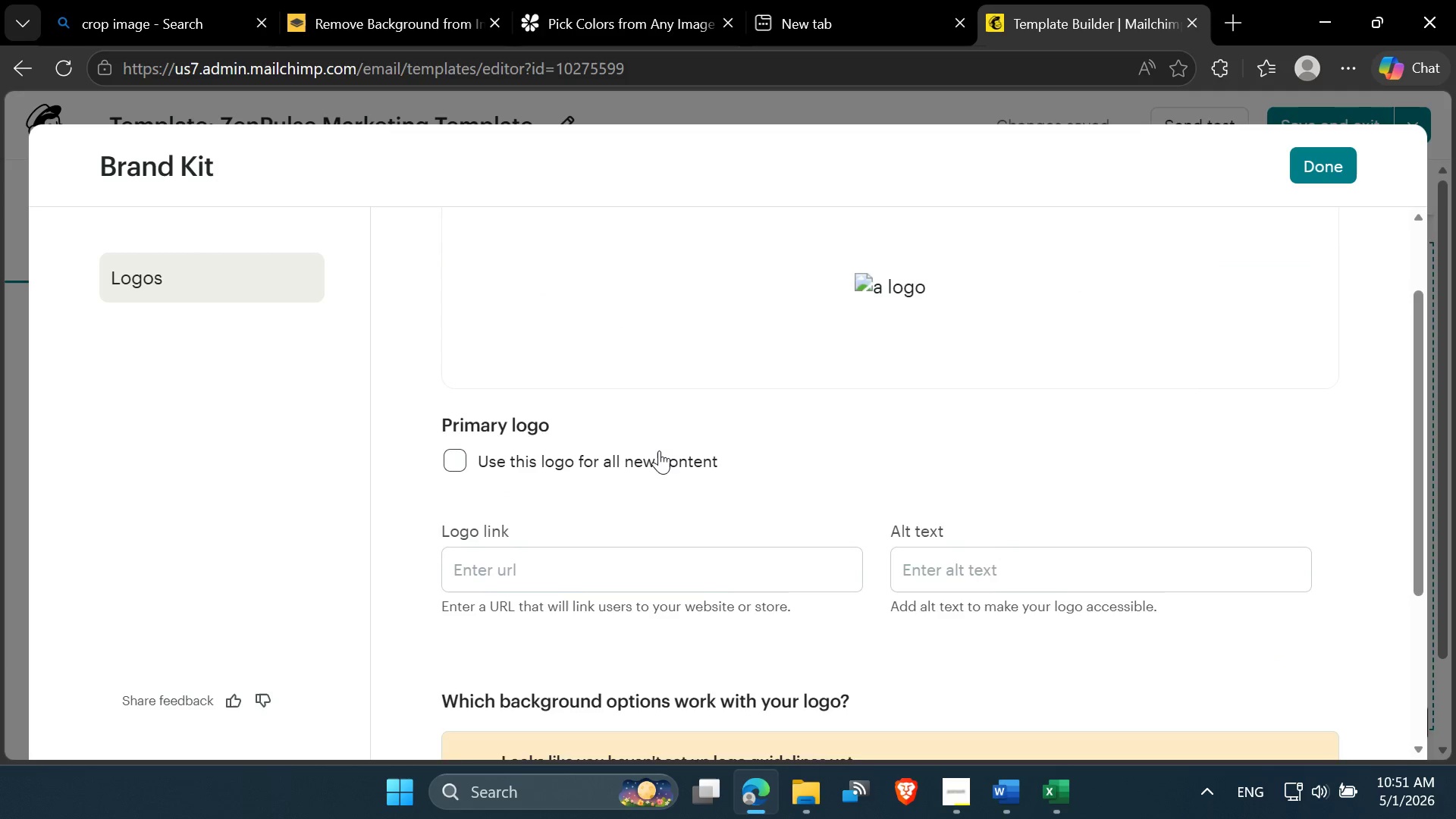 
scroll: coordinate [659, 450], scroll_direction: up, amount: 1.0
 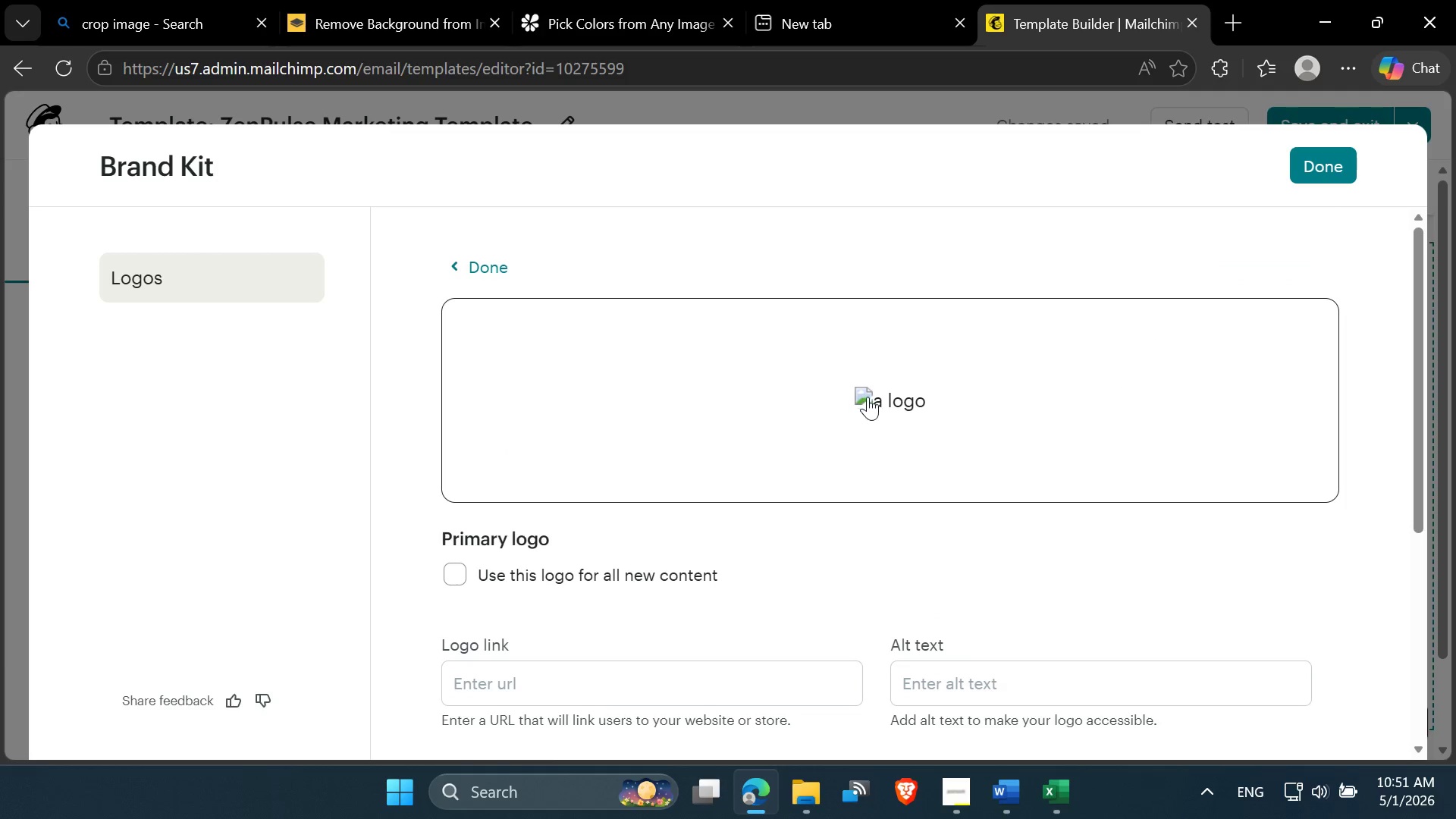 
left_click([868, 396])
 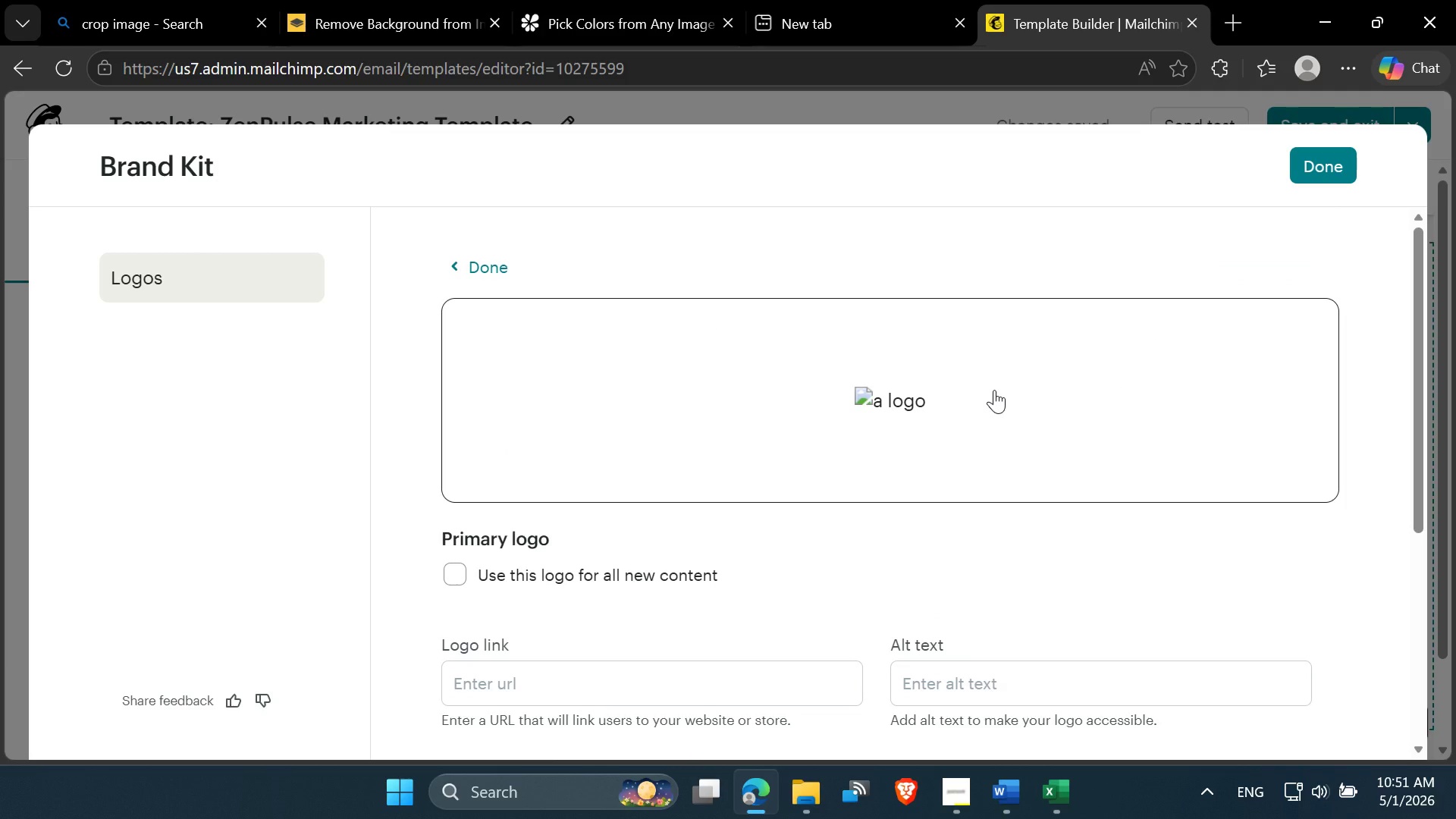 
double_click([994, 390])
 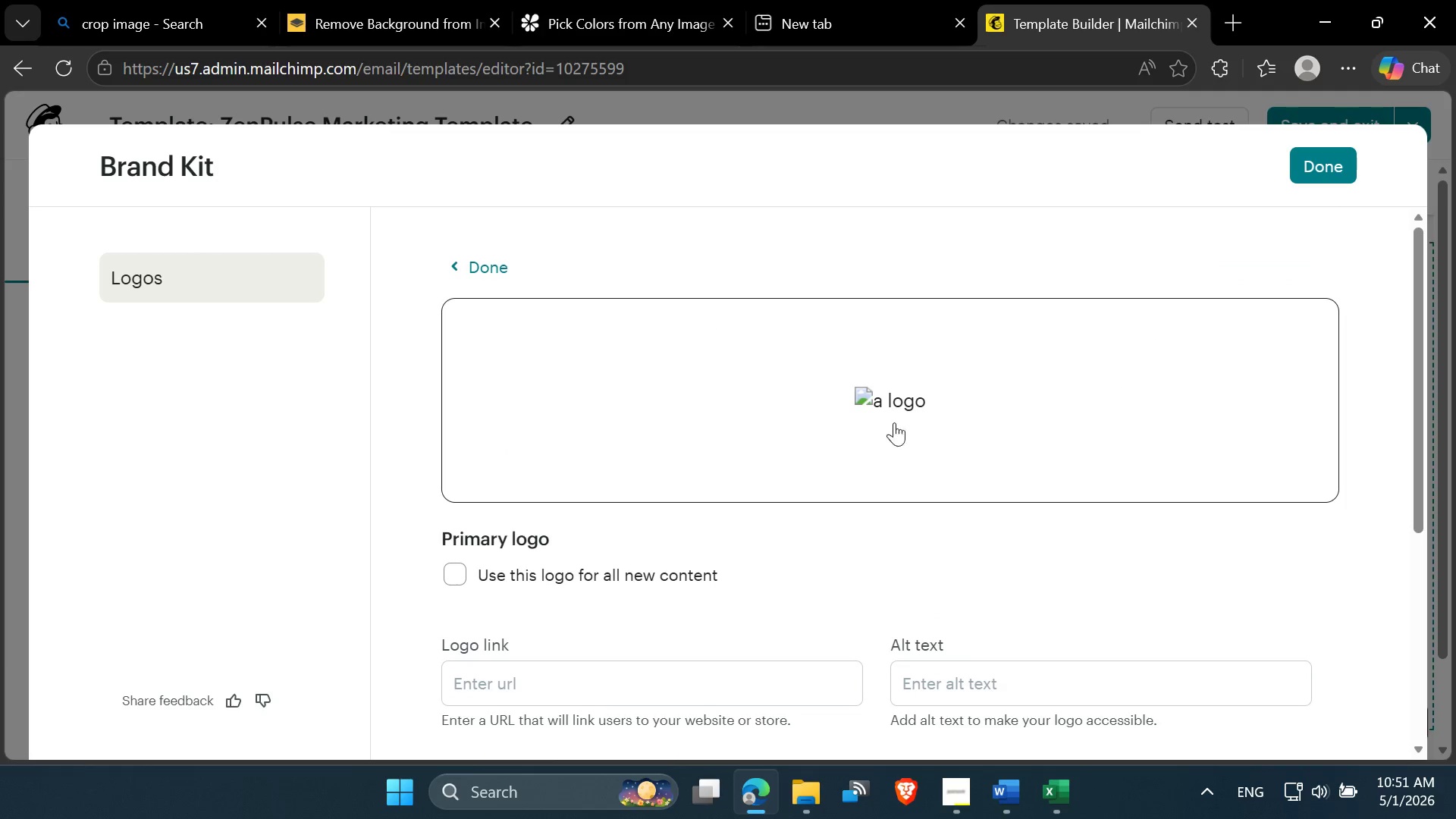 
scroll: coordinate [695, 404], scroll_direction: down, amount: 3.0
 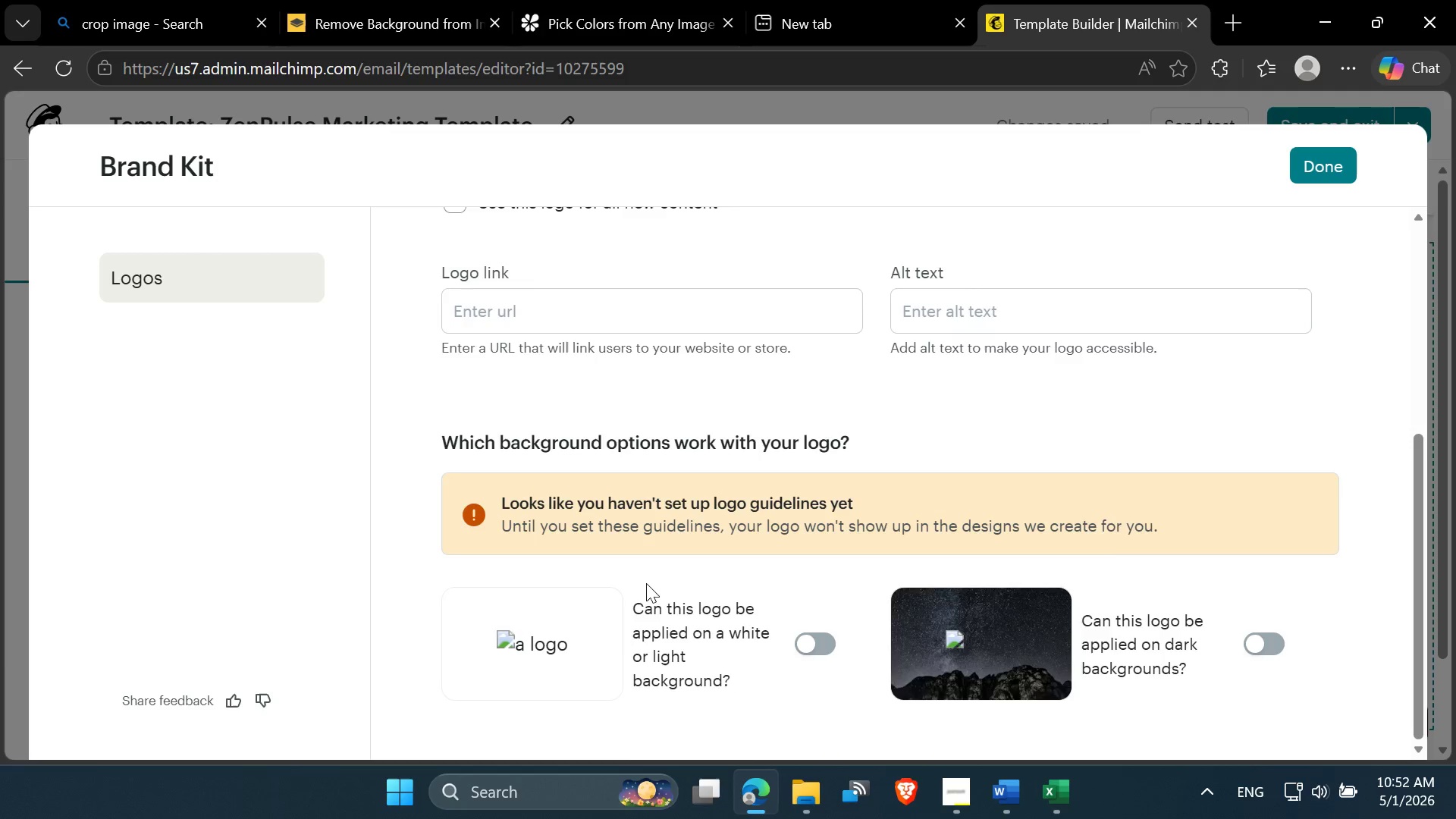 
scroll: coordinate [740, 339], scroll_direction: up, amount: 10.0
 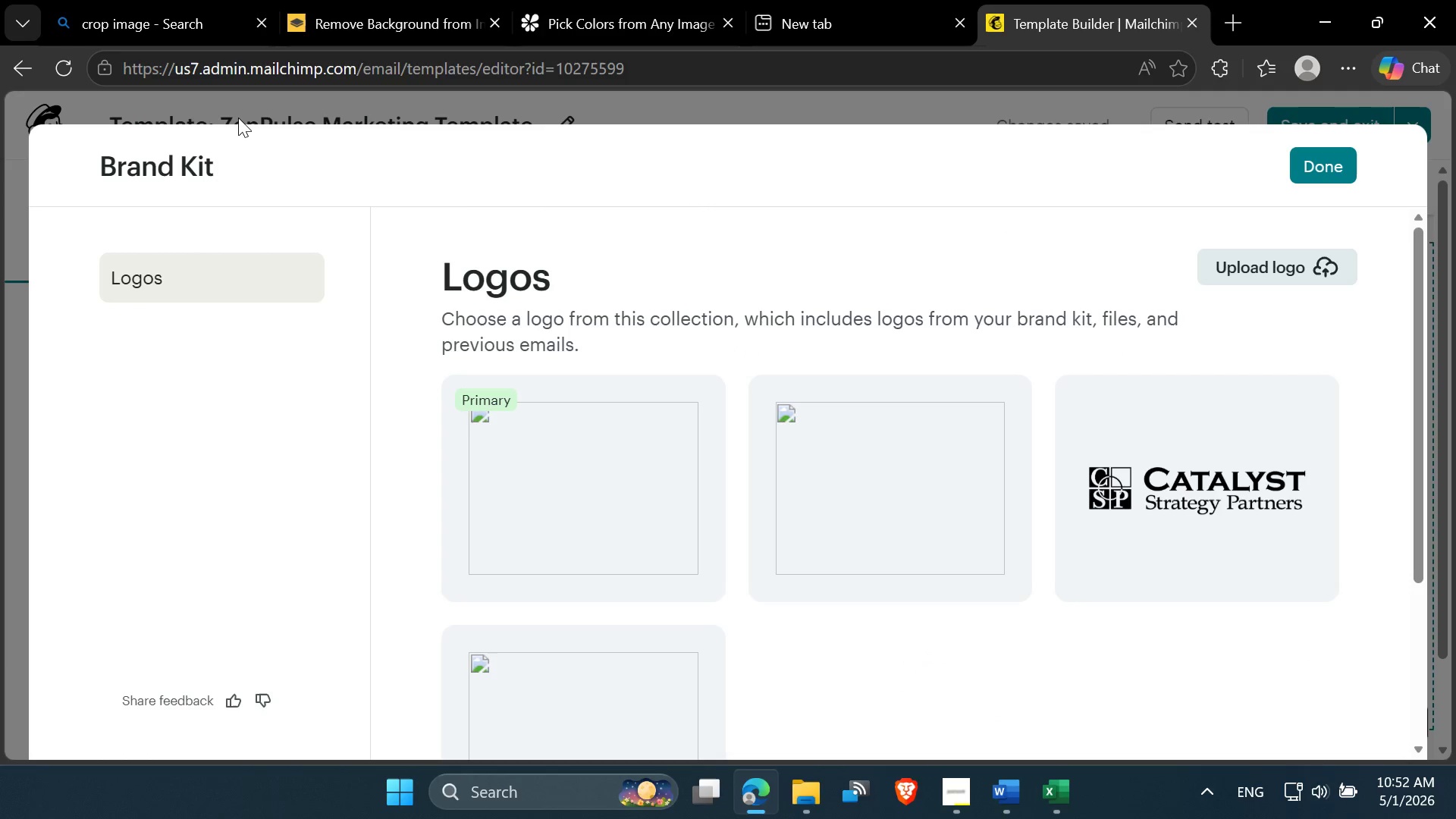 
left_click([241, 108])
 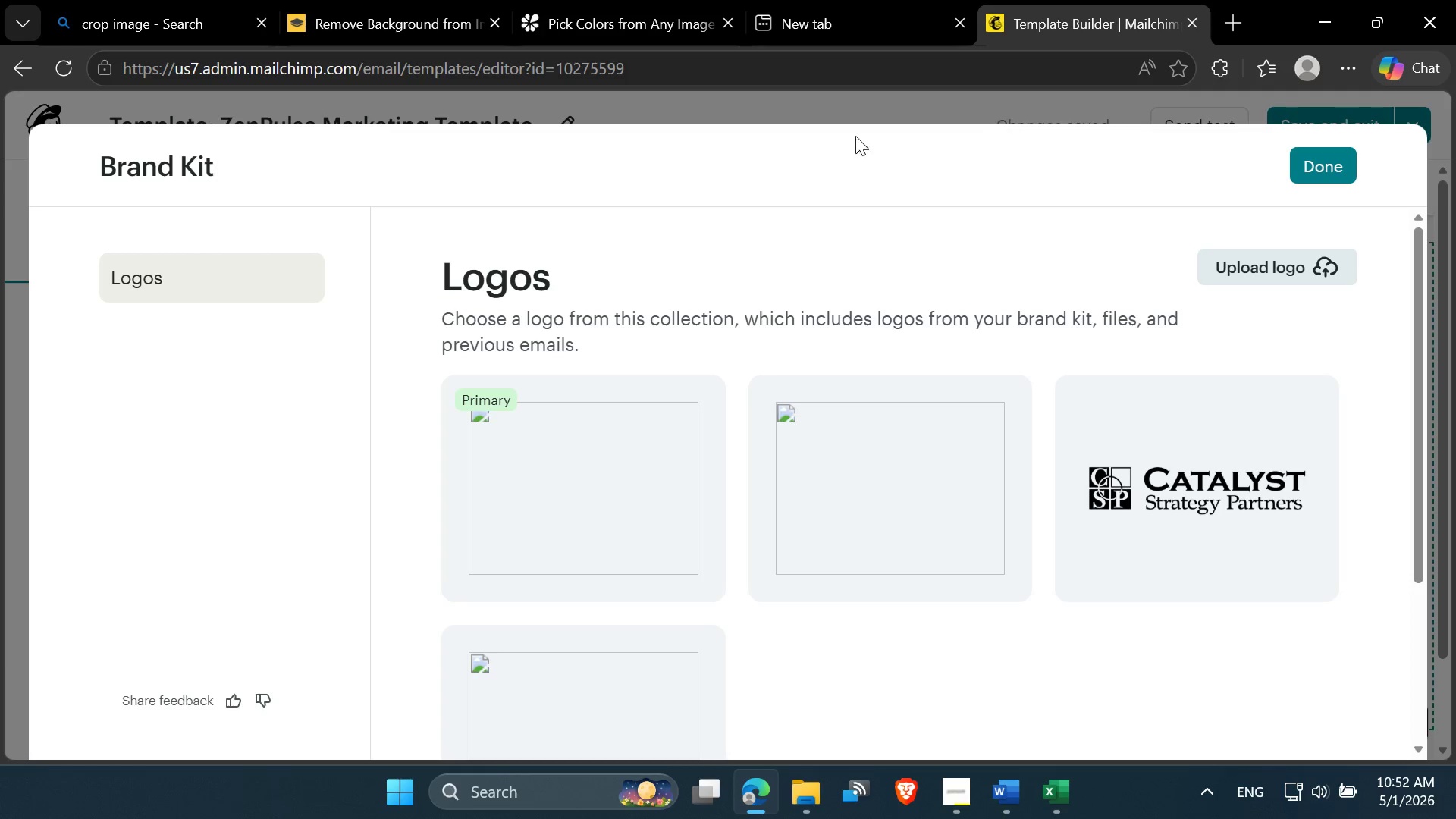 
left_click([15, 120])
 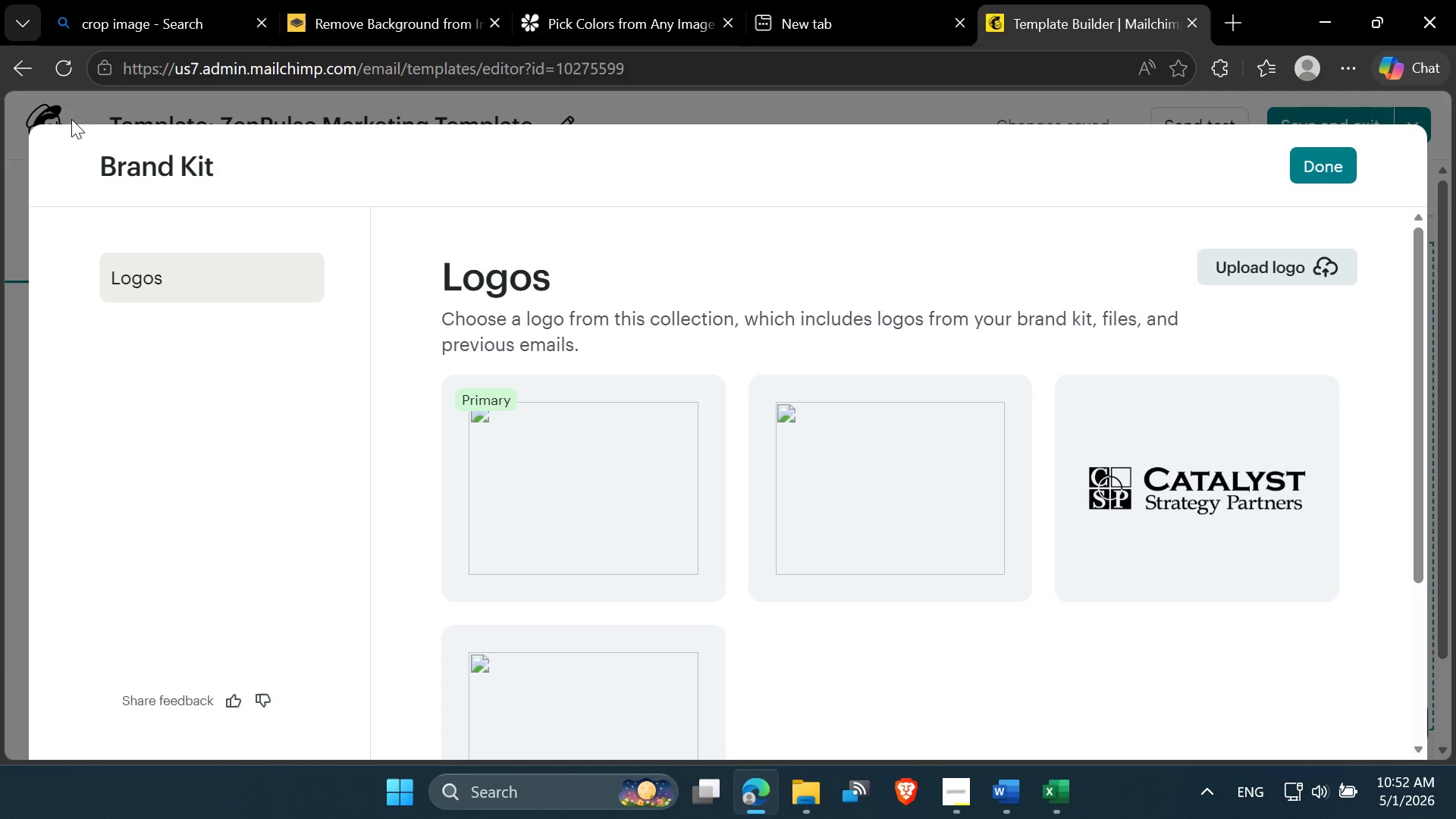 
left_click([73, 111])
 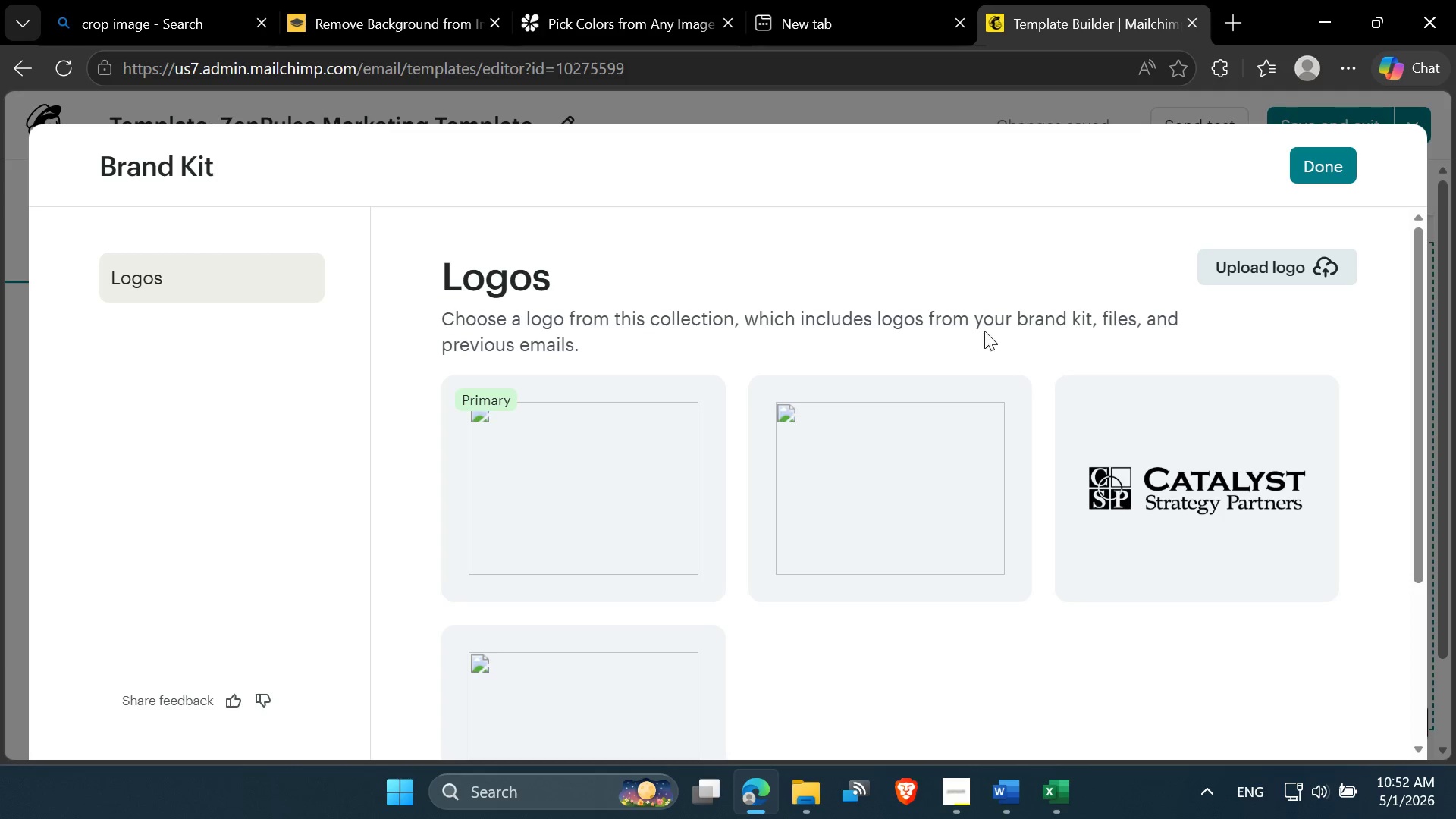 
left_click([663, 303])
 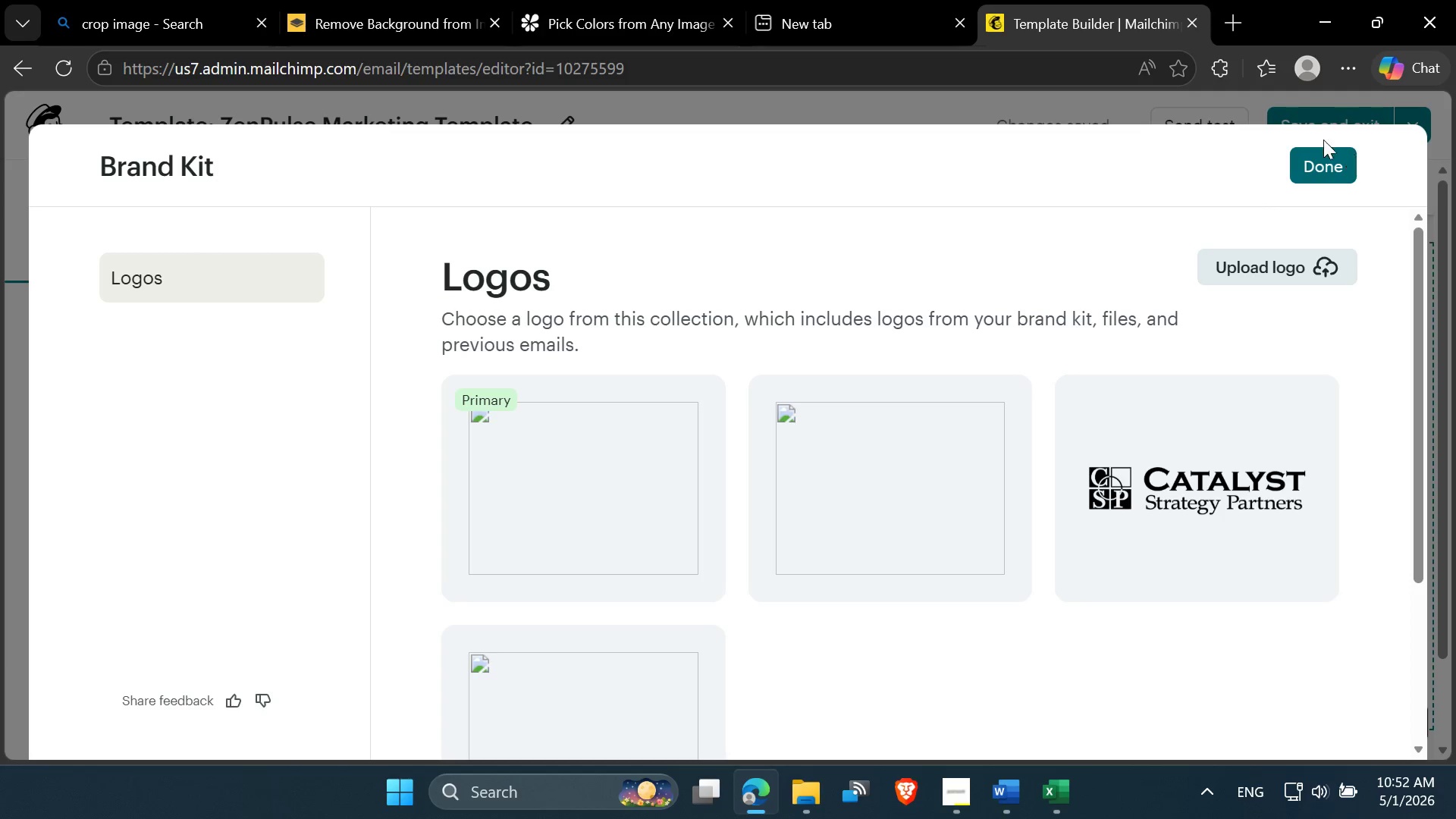 
left_click([1269, 108])
 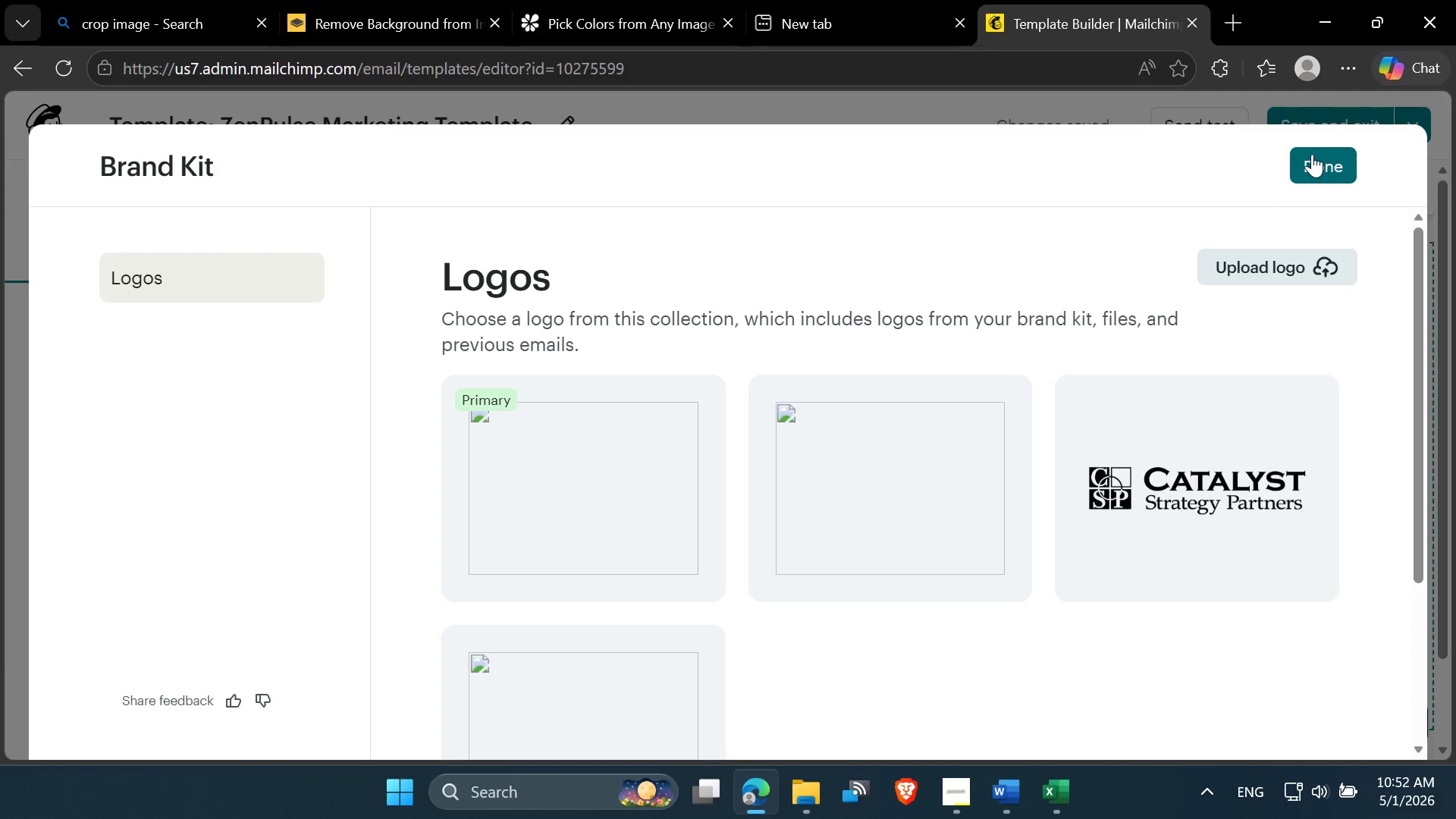 
left_click([1312, 154])
 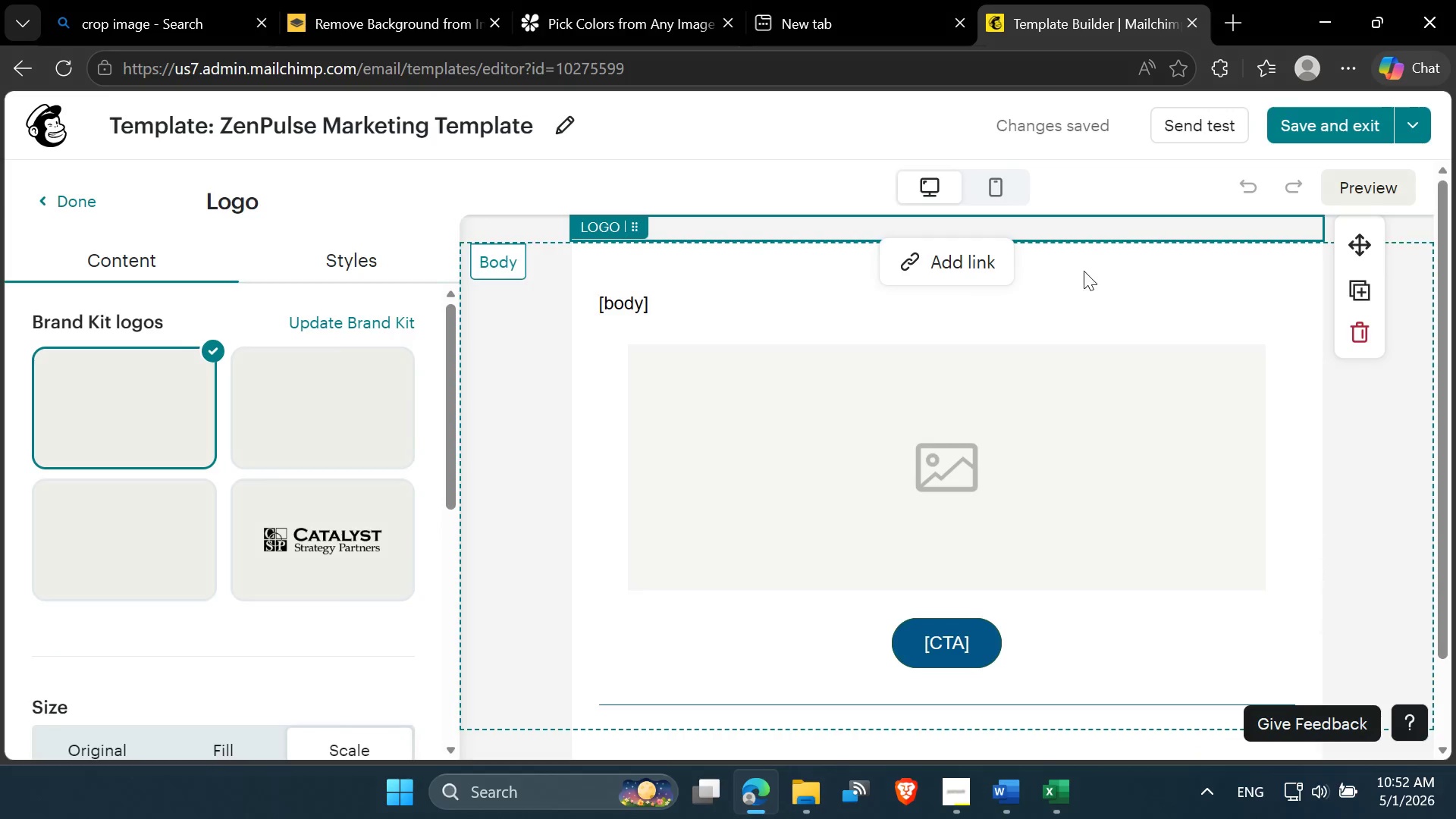 
scroll: coordinate [894, 400], scroll_direction: up, amount: 3.0
 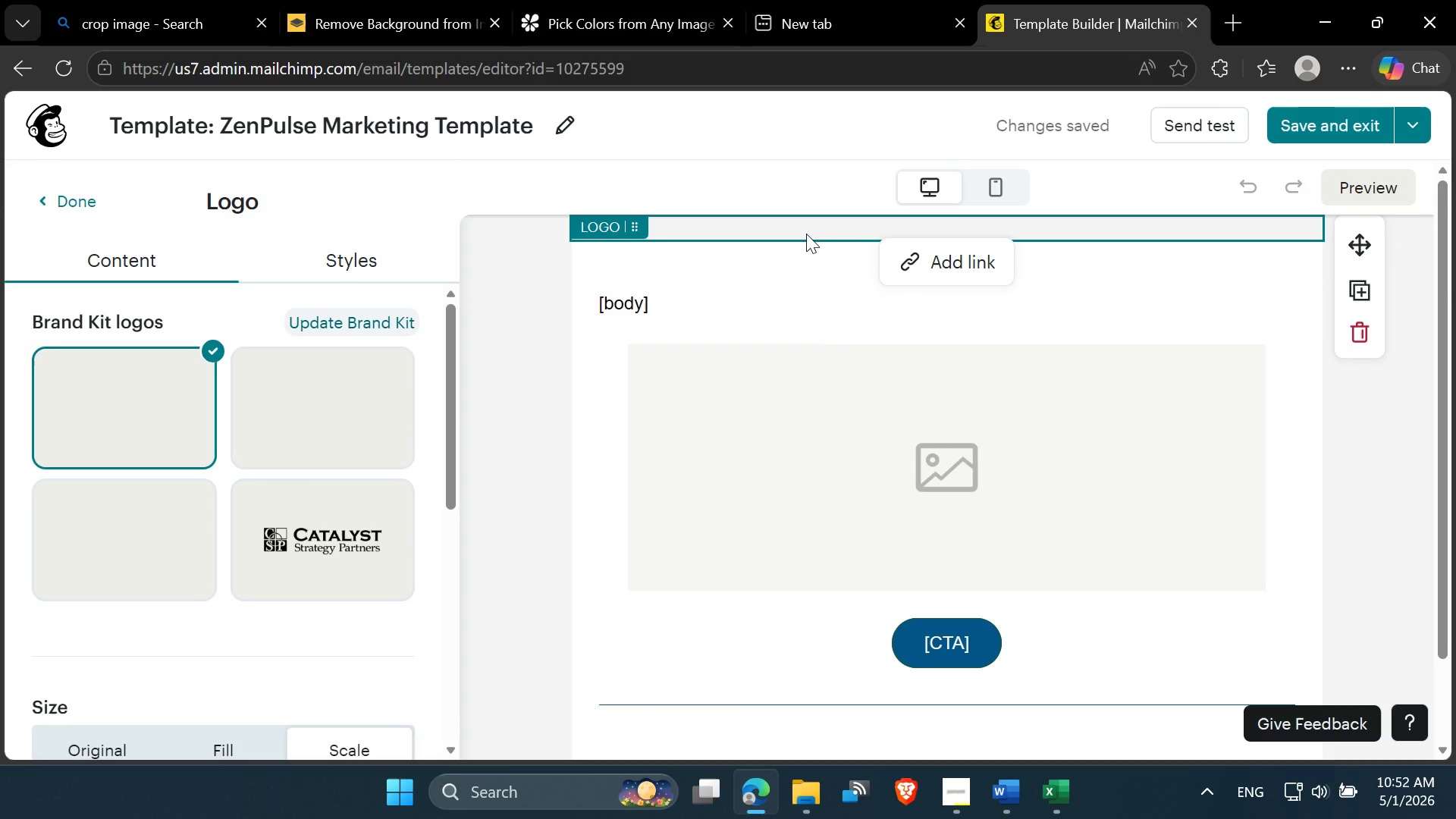 
double_click([806, 234])
 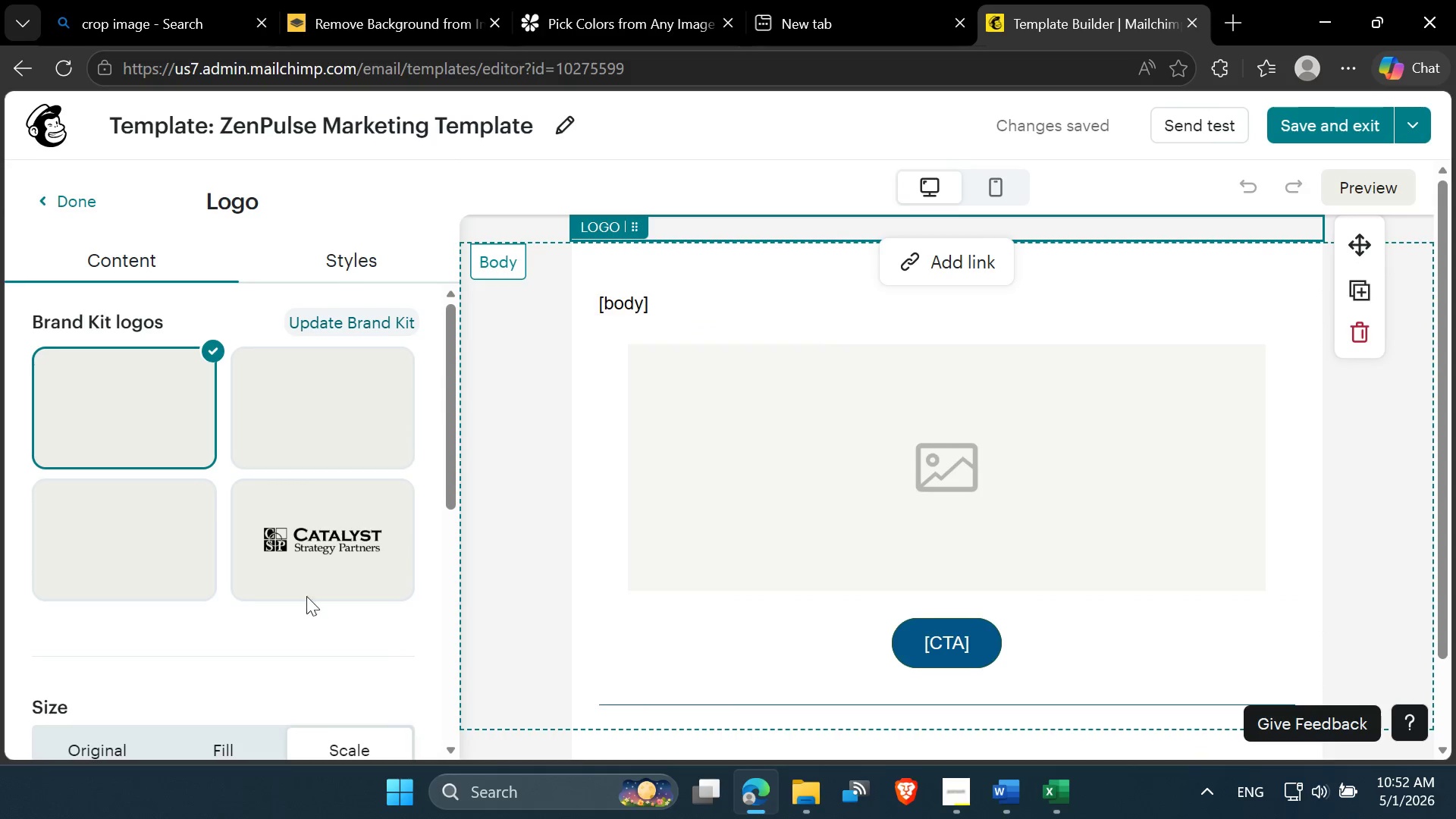 
left_click([293, 559])
 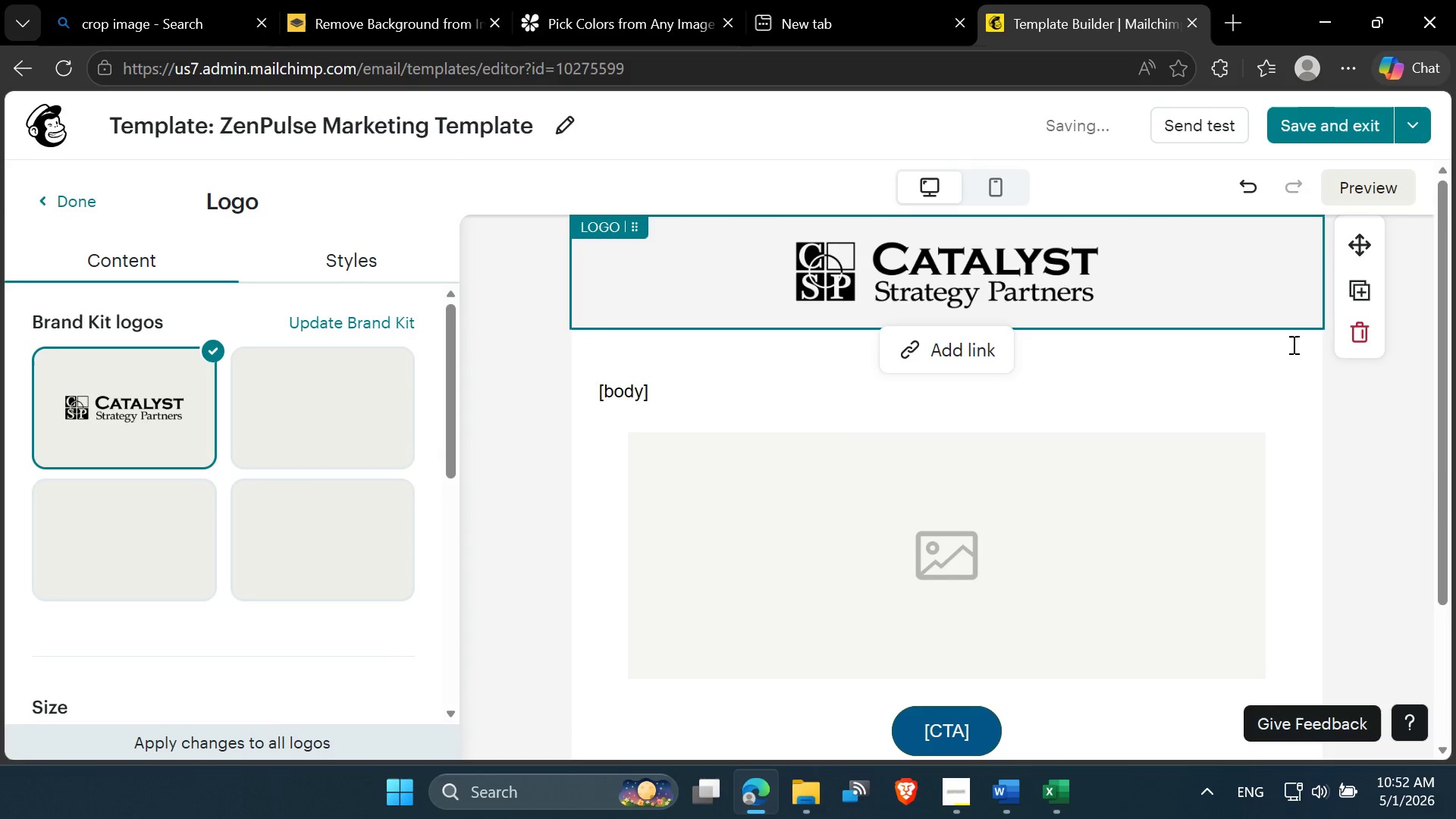 
left_click([1381, 376])
 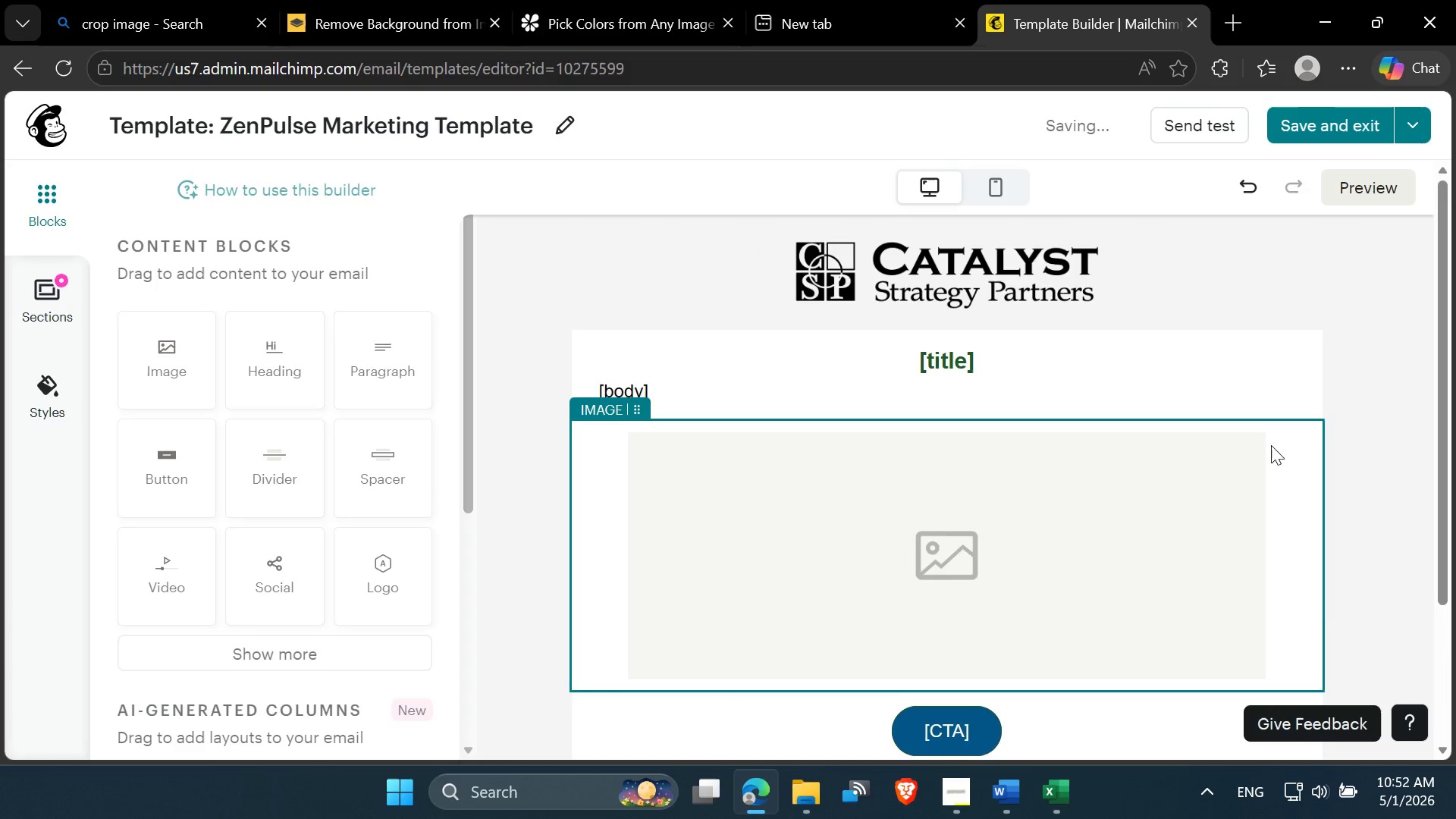 
scroll: coordinate [1269, 458], scroll_direction: down, amount: 3.0
 